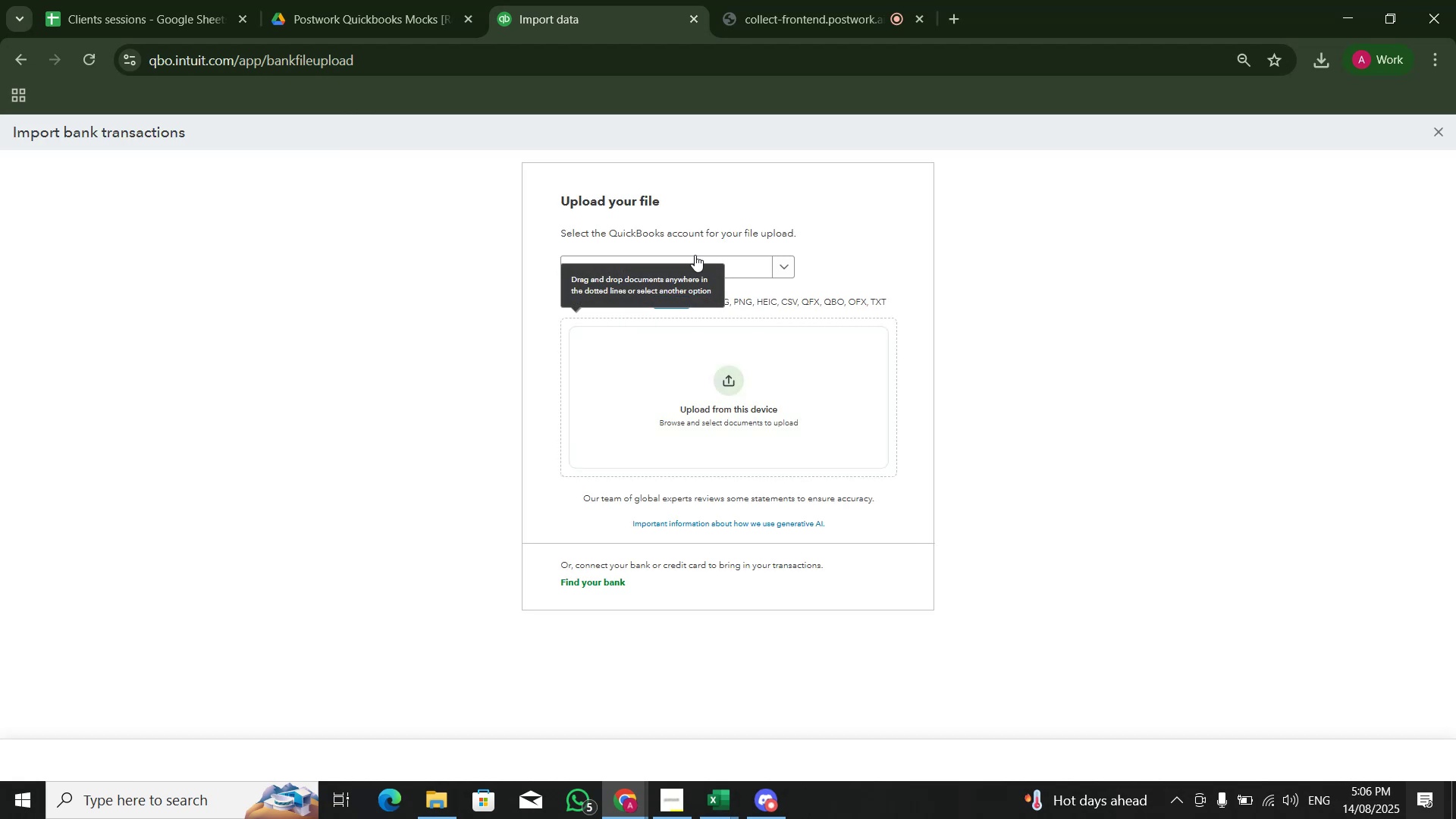 
left_click([724, 264])
 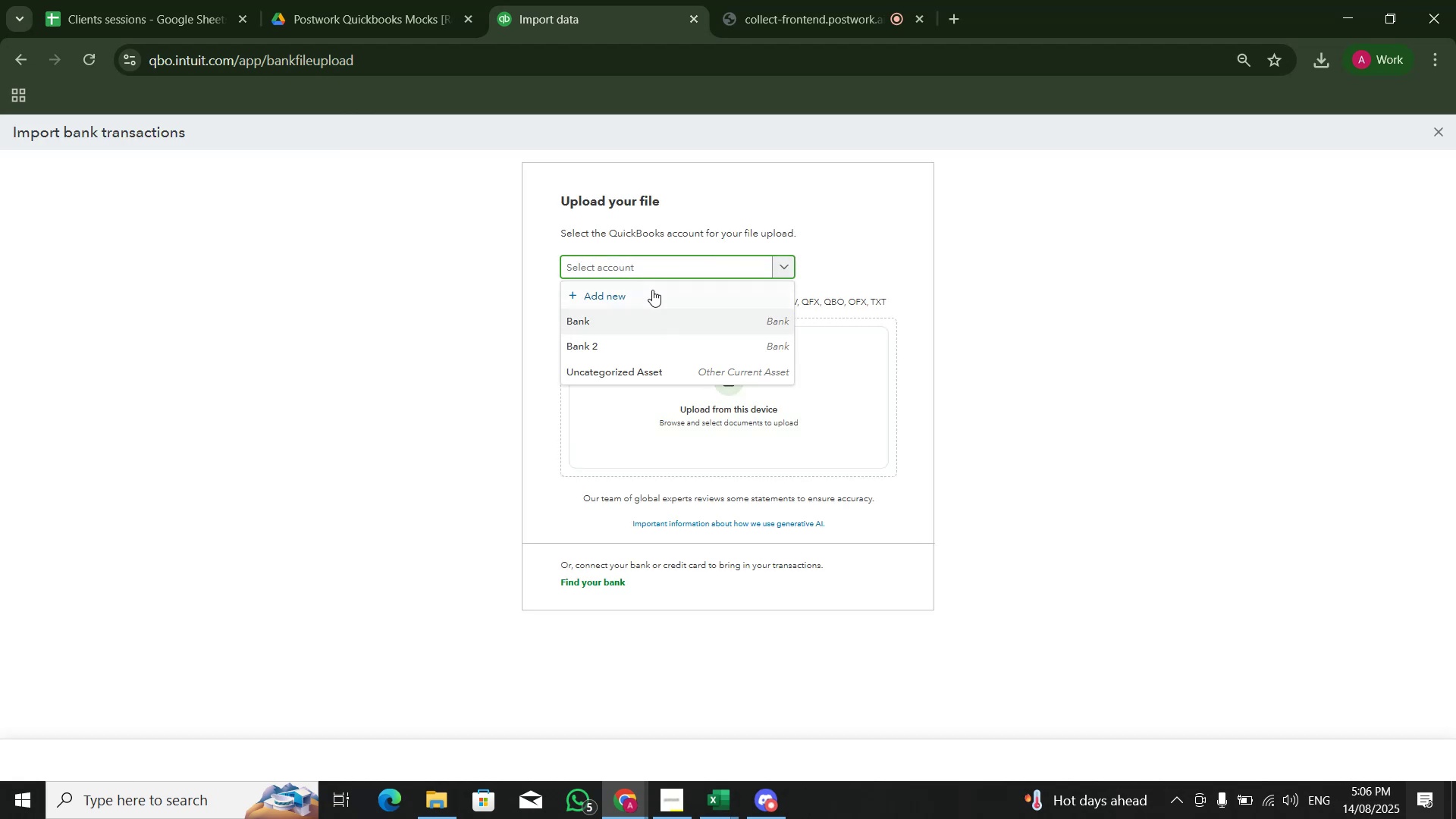 
left_click([654, 287])
 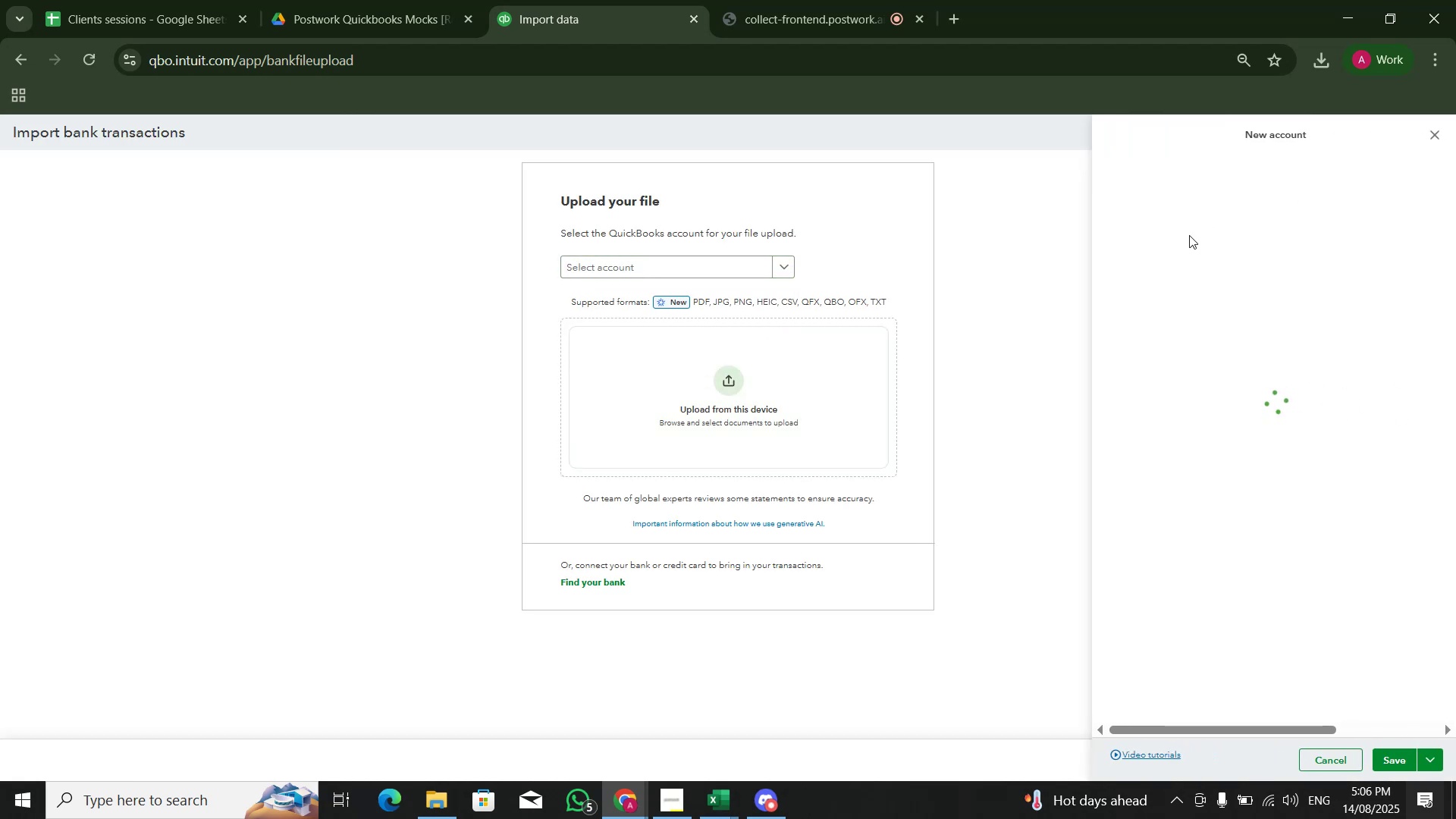 
left_click([1160, 198])
 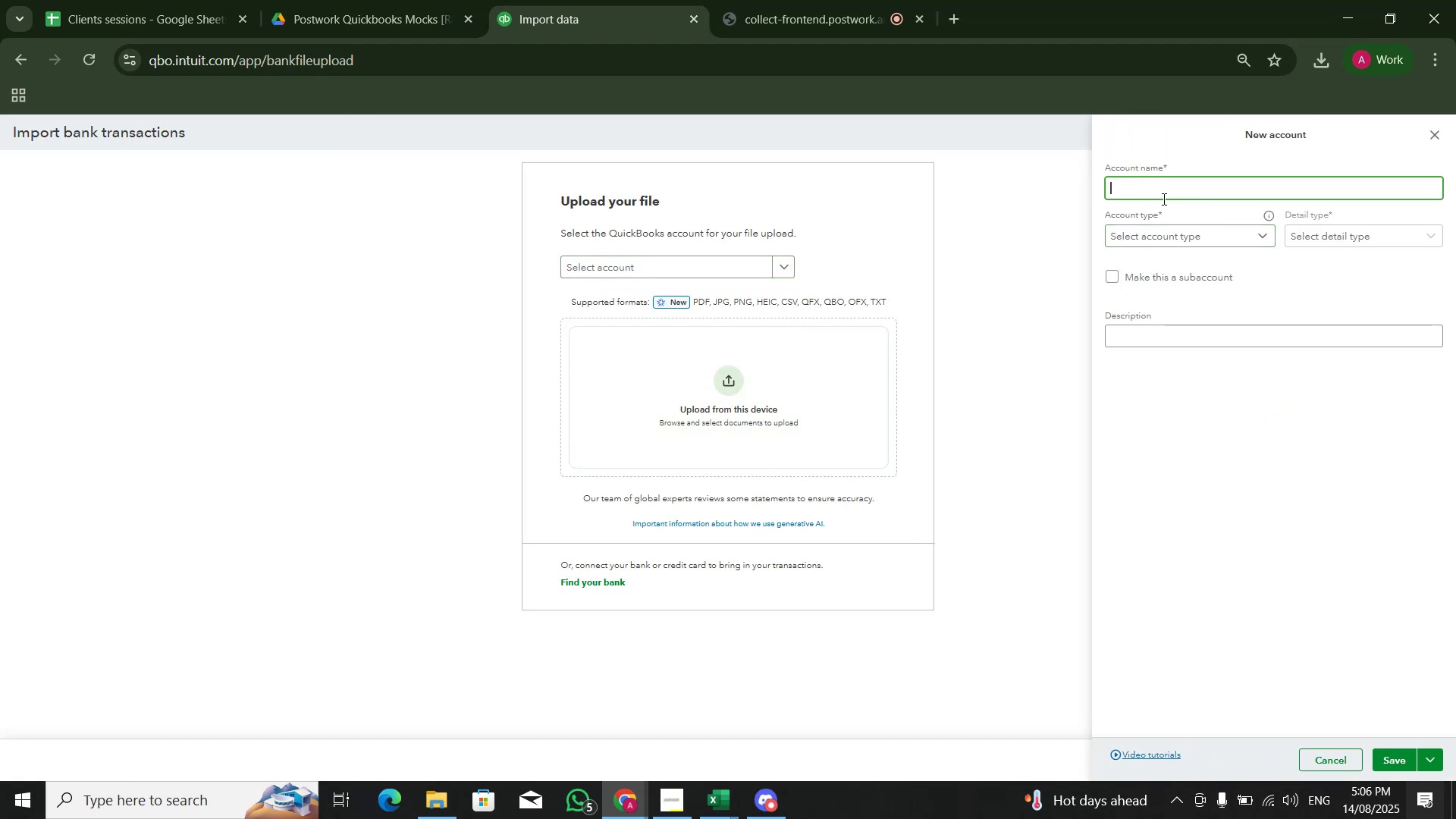 
type(Bak)
key(Backspace)
type(nk 3)
 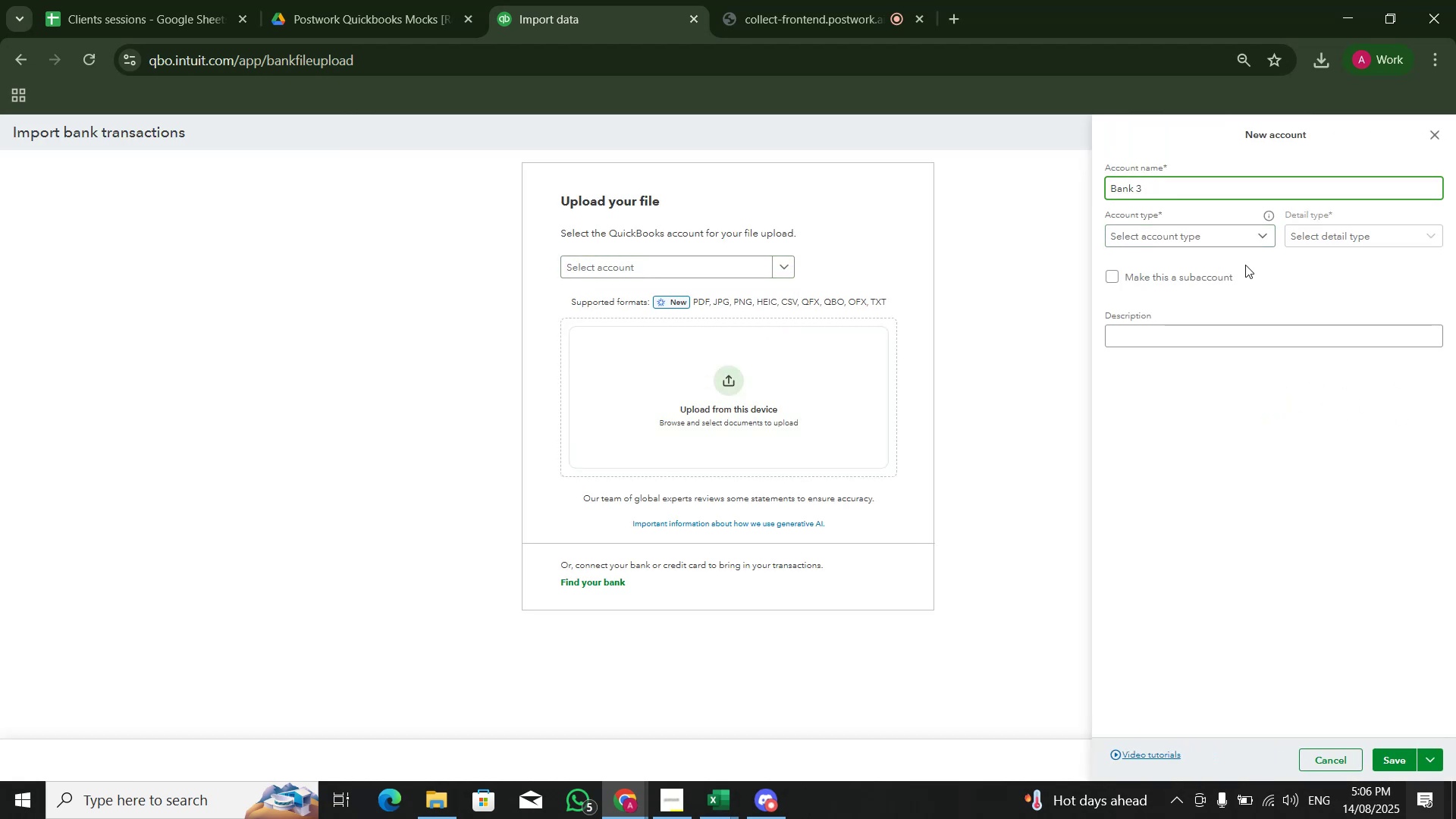 
left_click([1244, 230])
 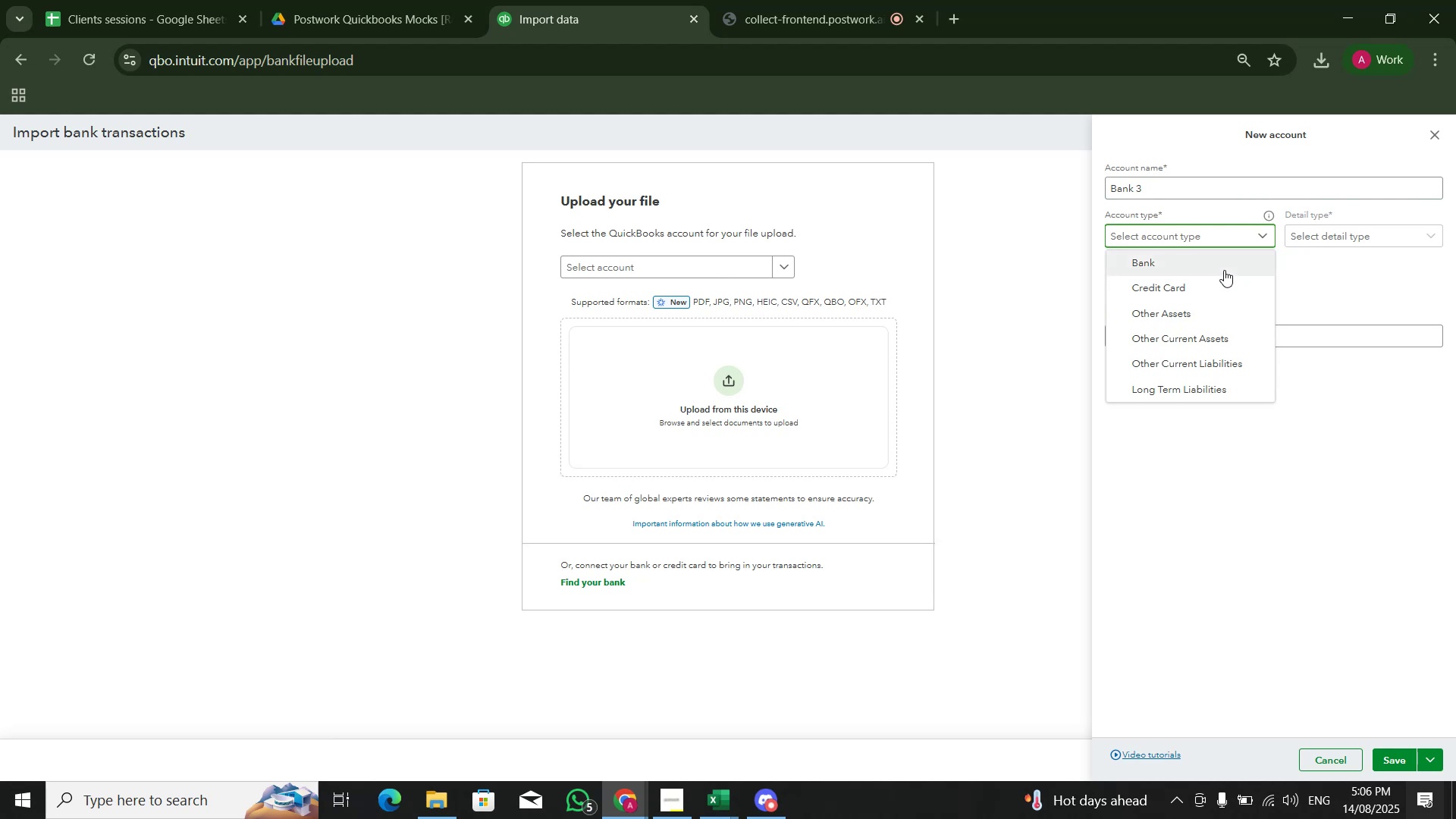 
left_click([1224, 270])
 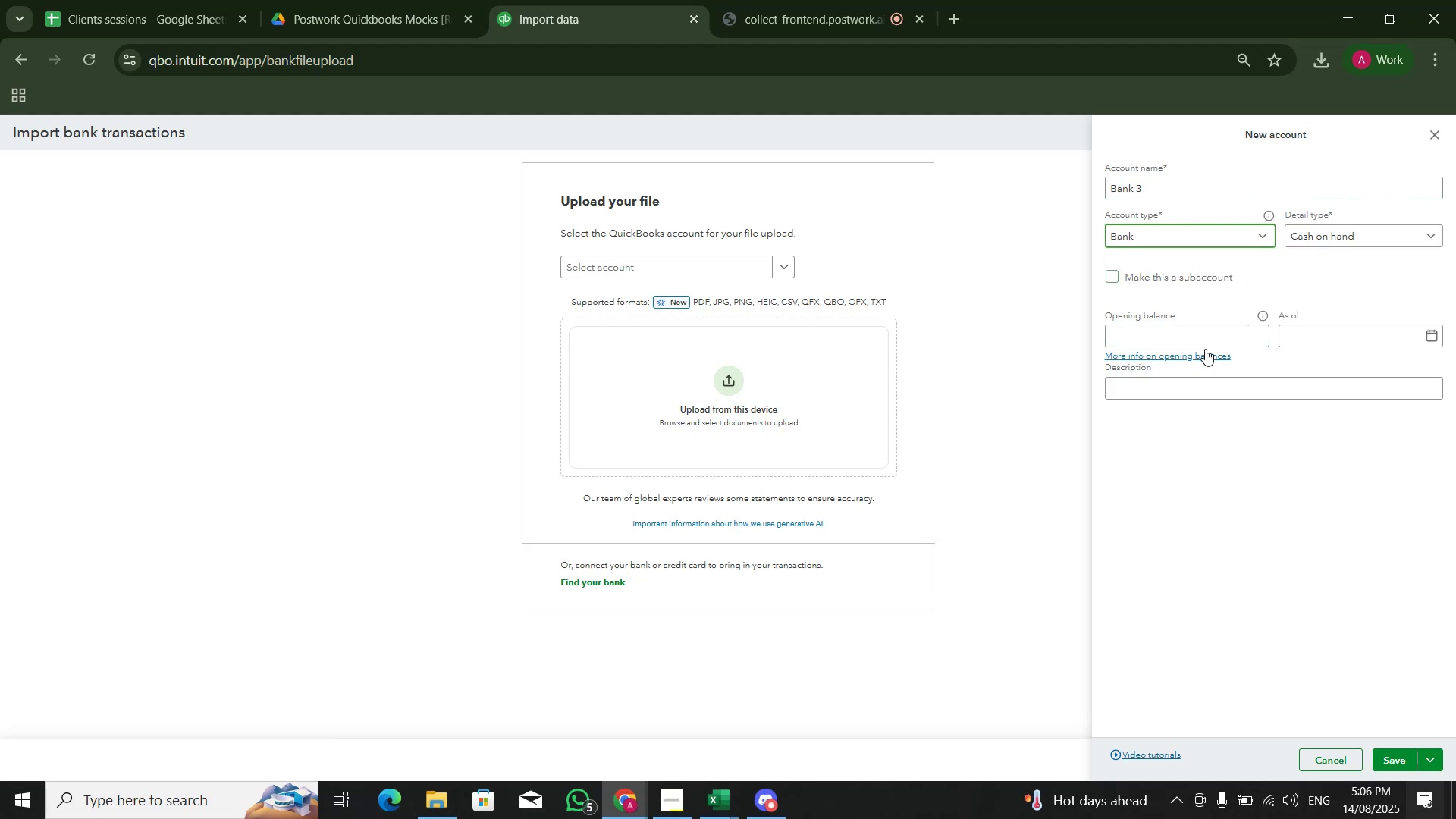 
left_click([1196, 336])
 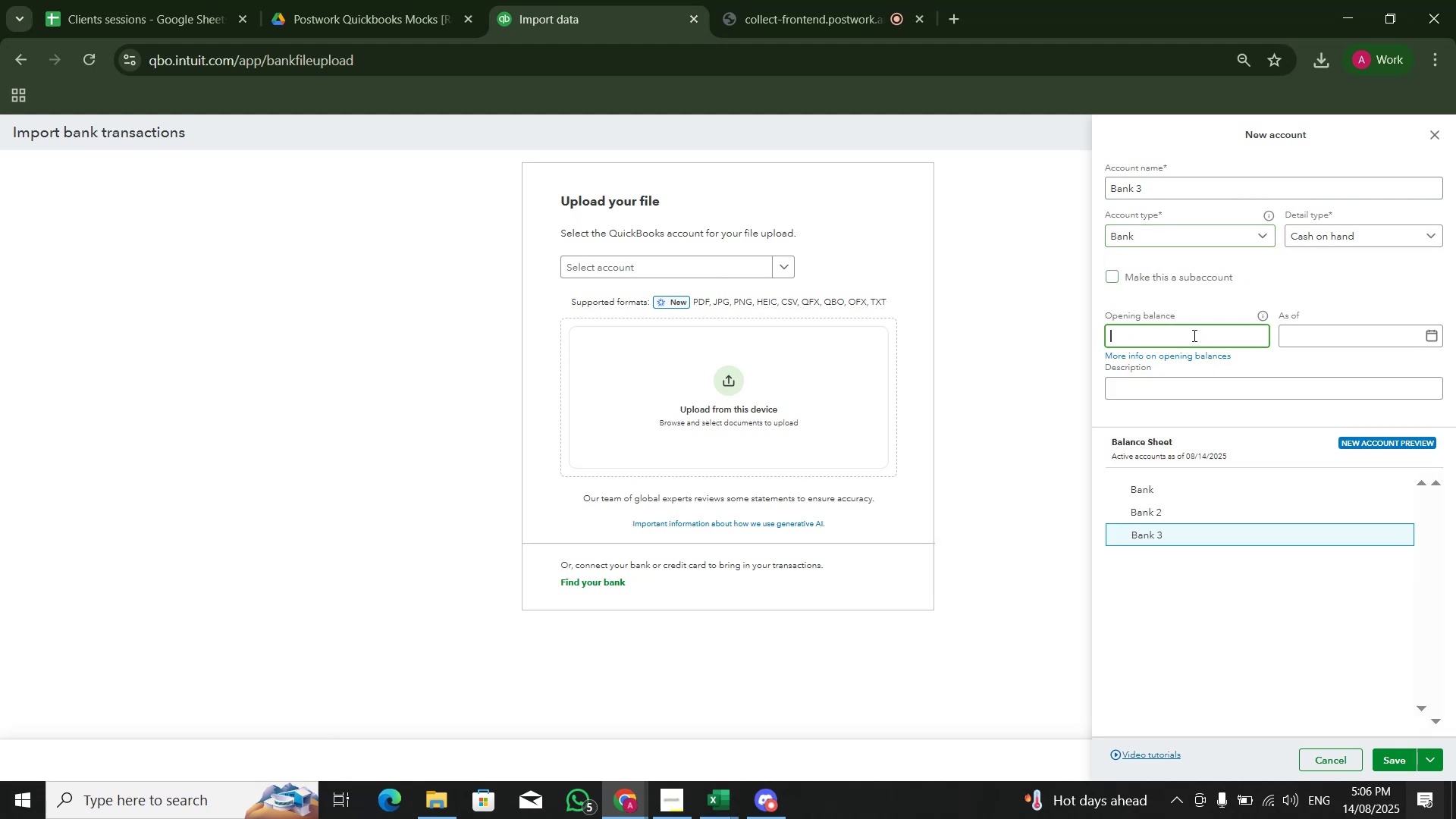 
key(Alt+Tab)
 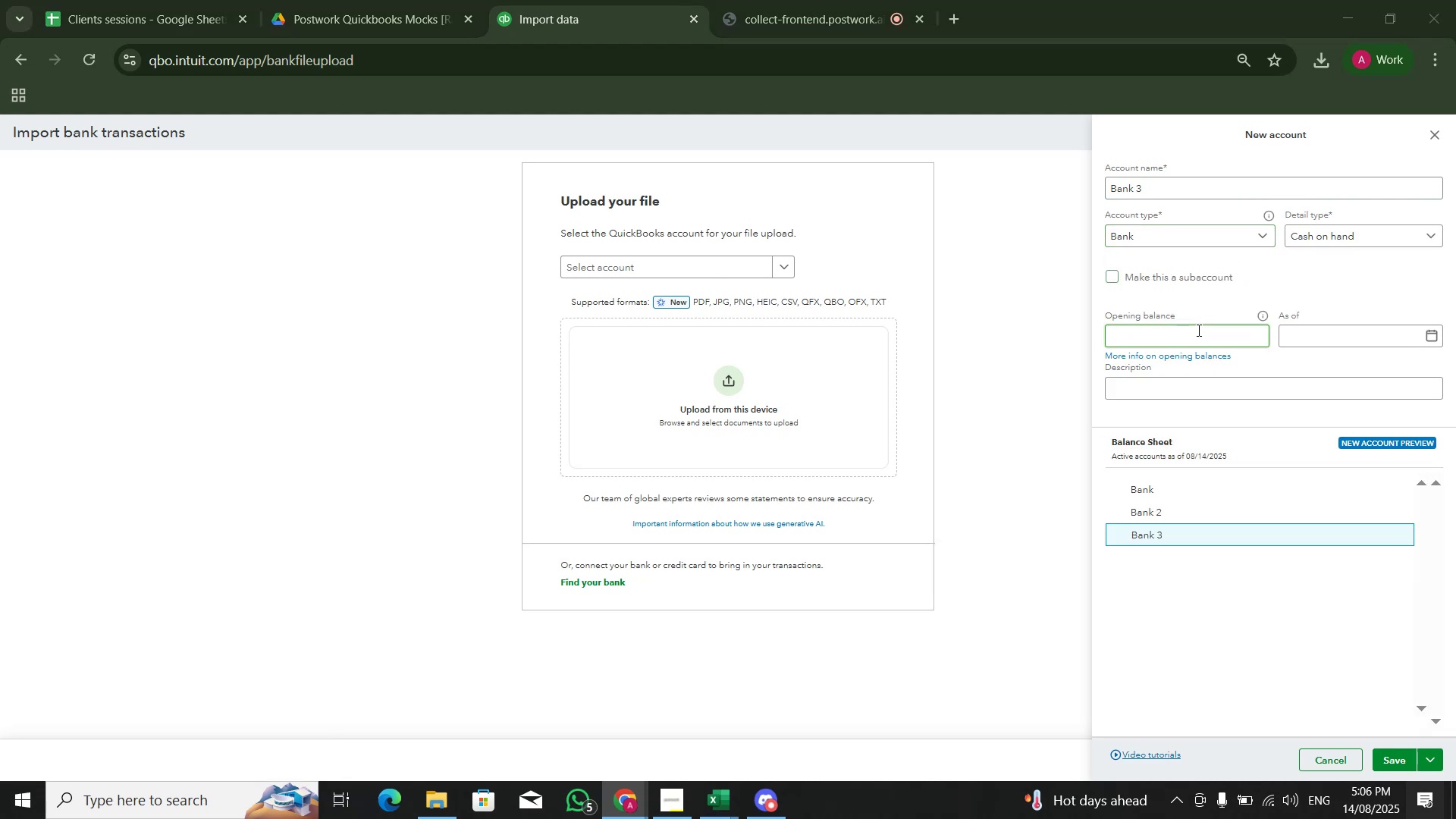 
key(Alt+Tab)
 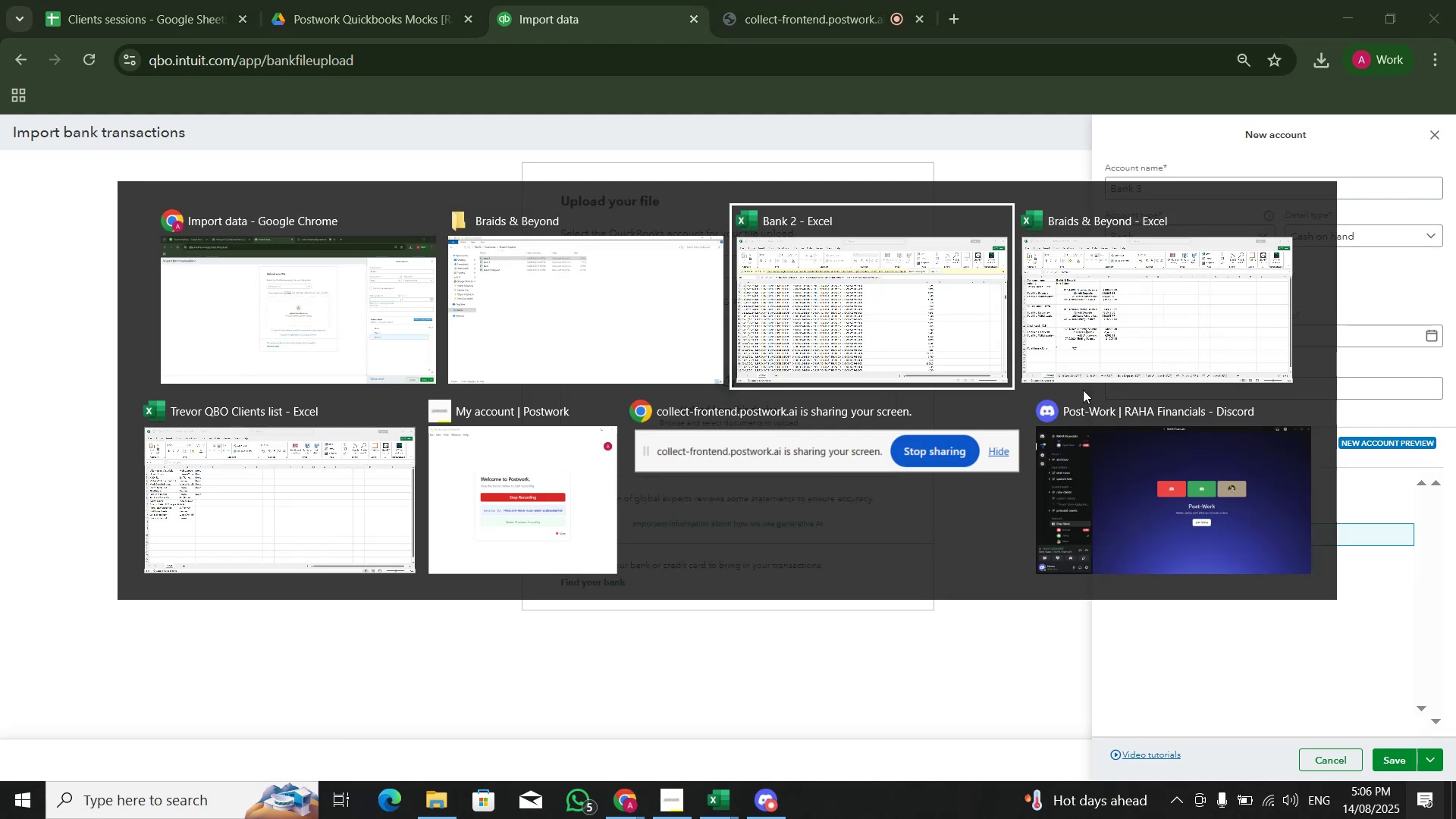 
key(Alt+Tab)
 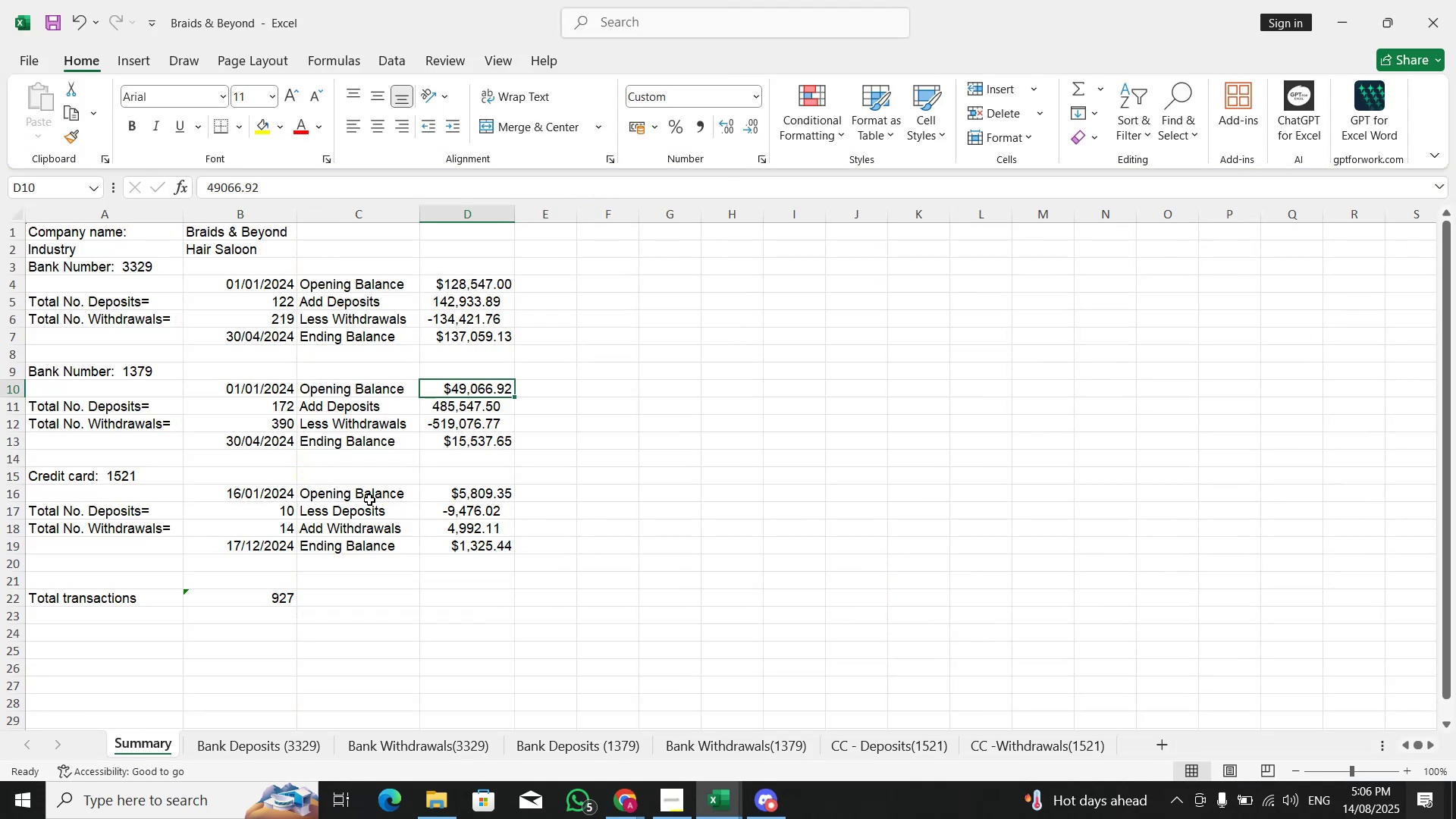 
key(Control+C)
 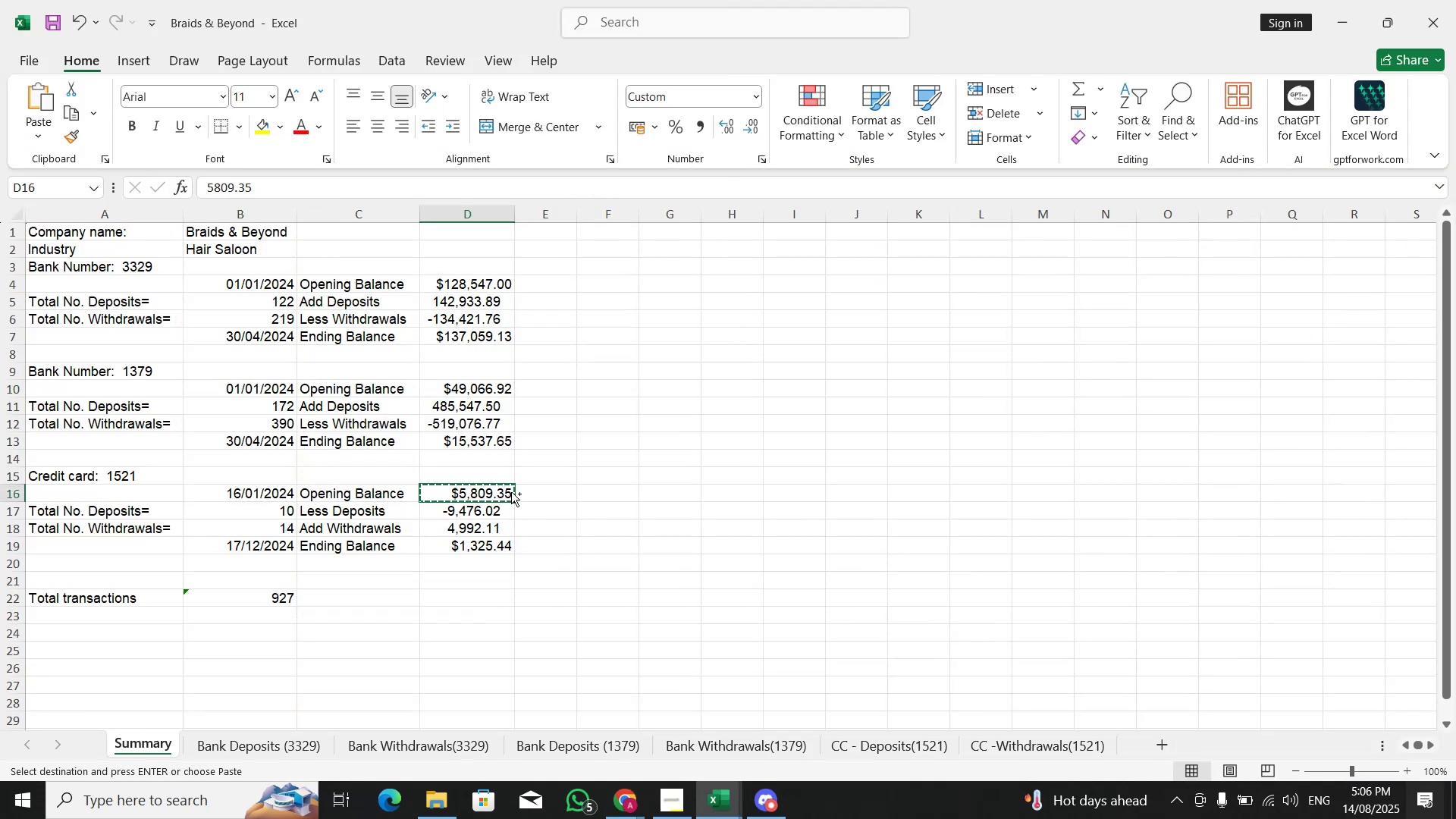 
key(Alt+Tab)
 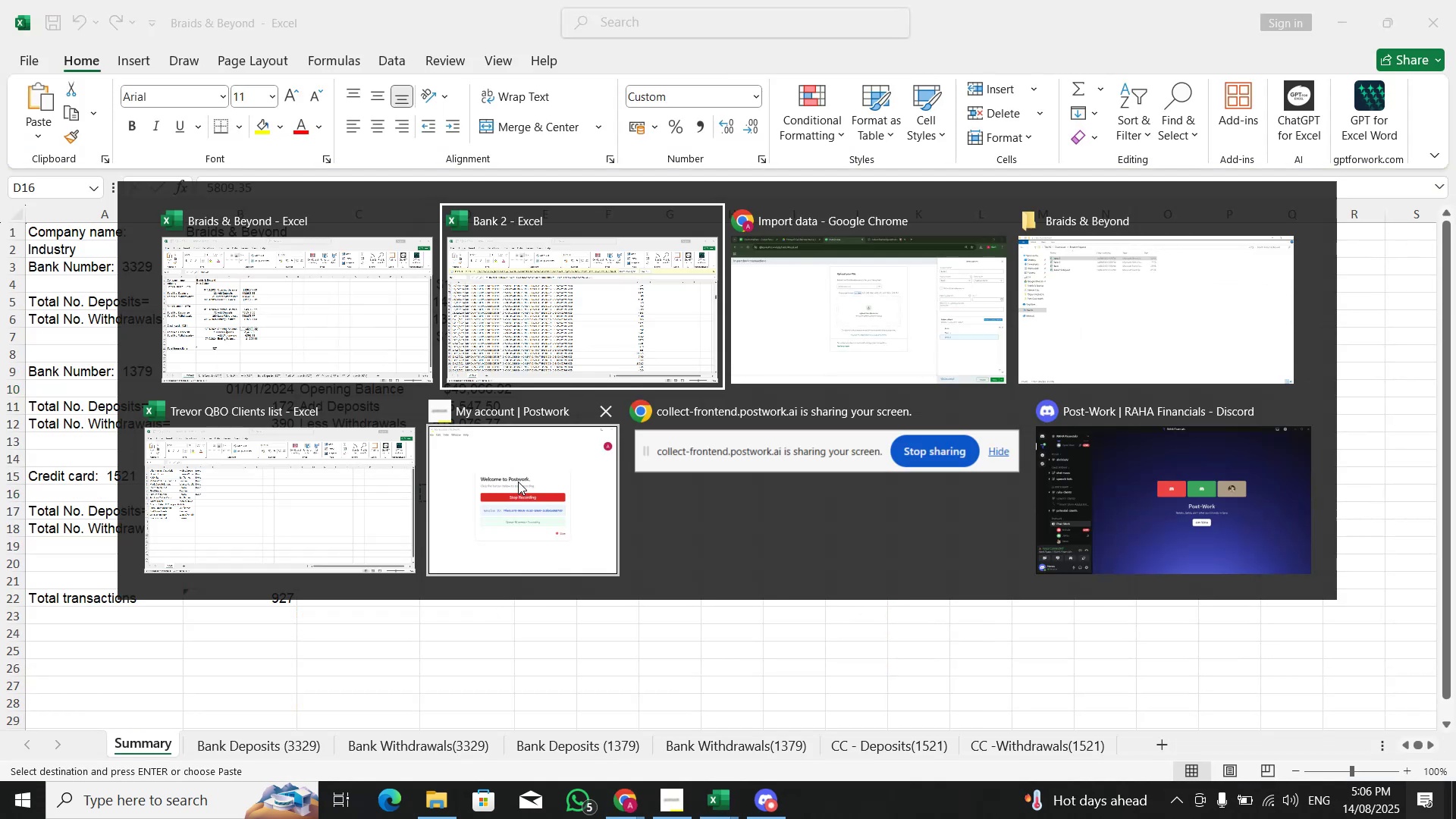 
key(Alt+Tab)
 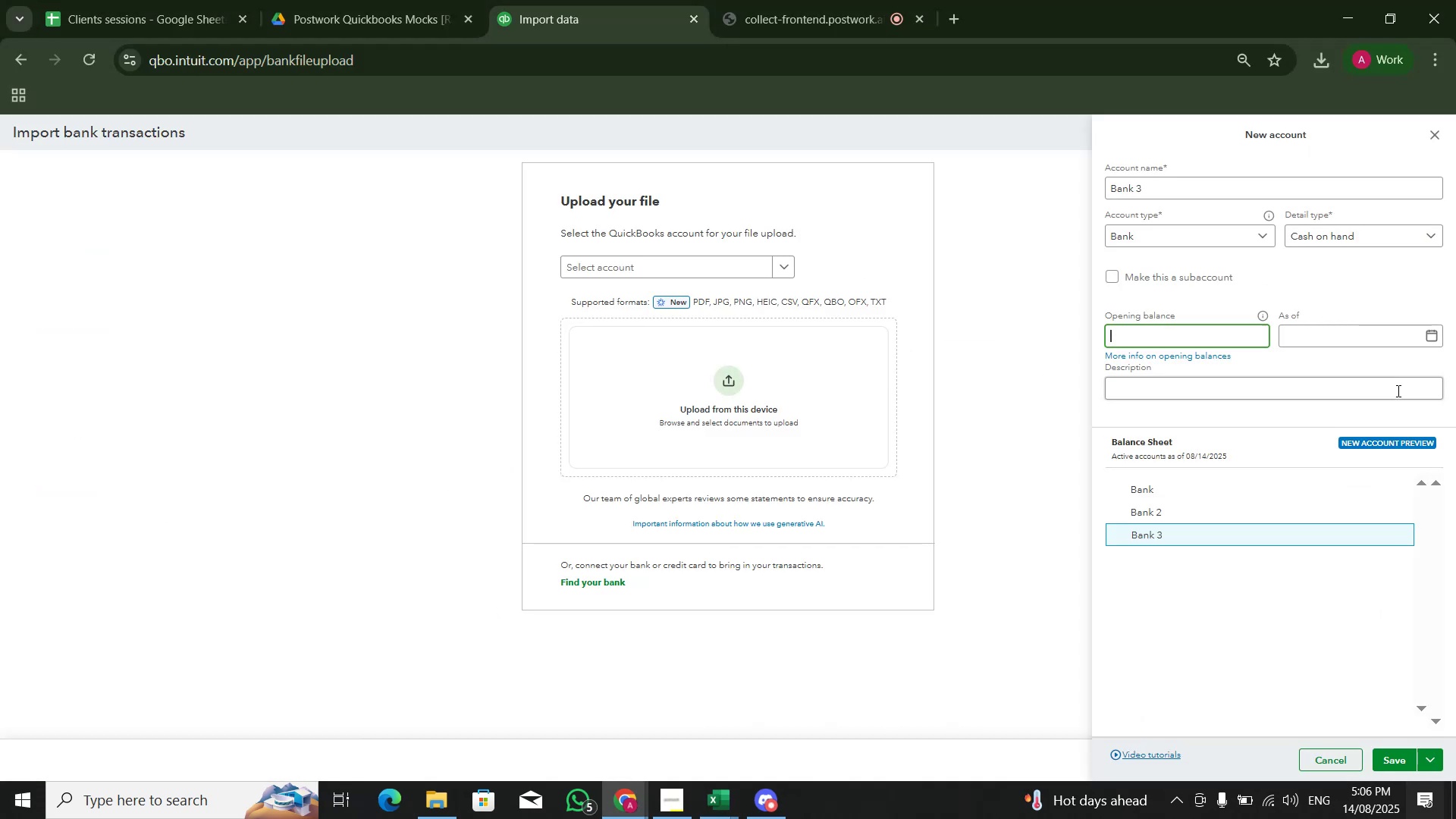 
key(Control+V)
 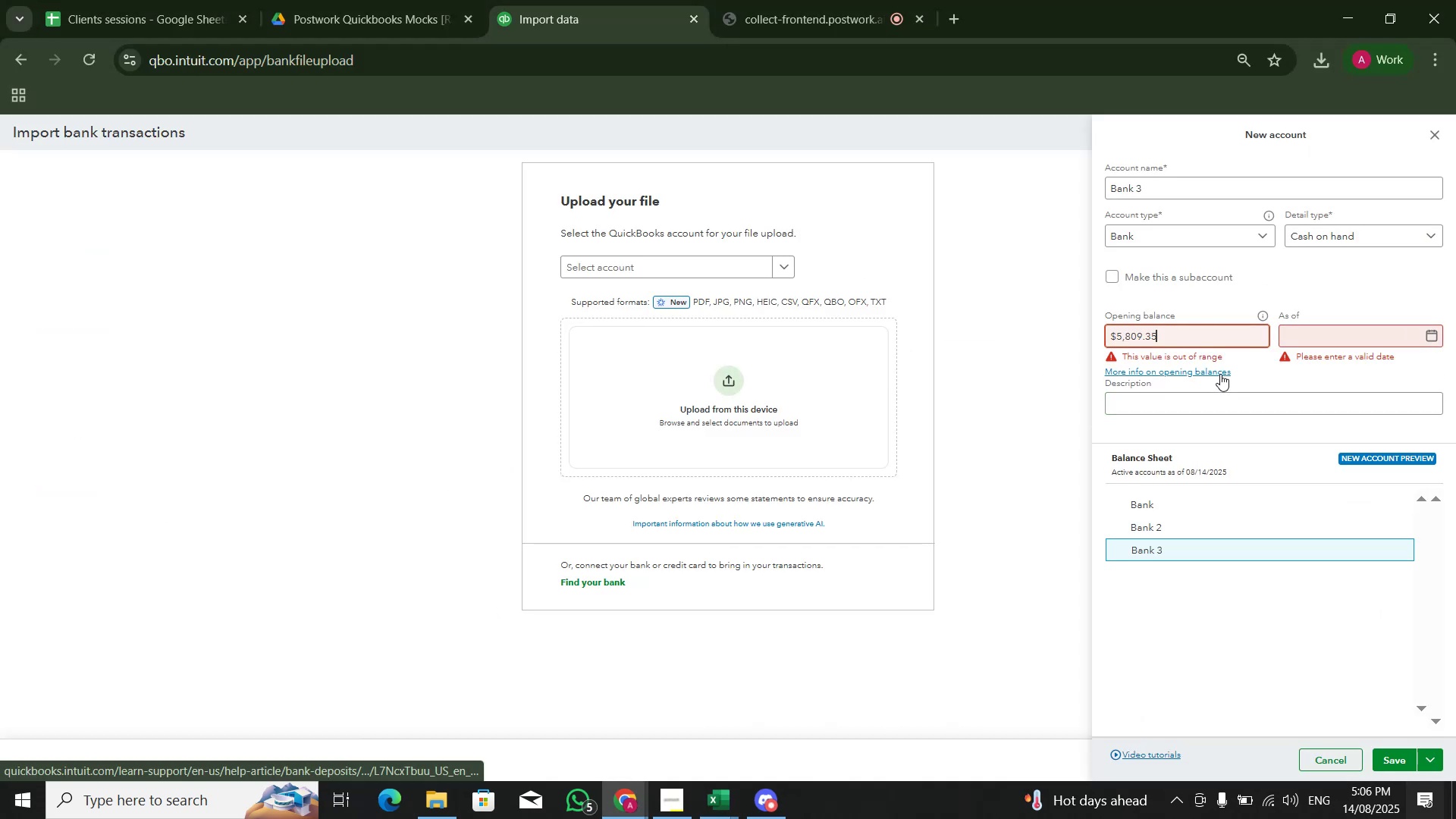 
key(Control+ArrowLeft)
 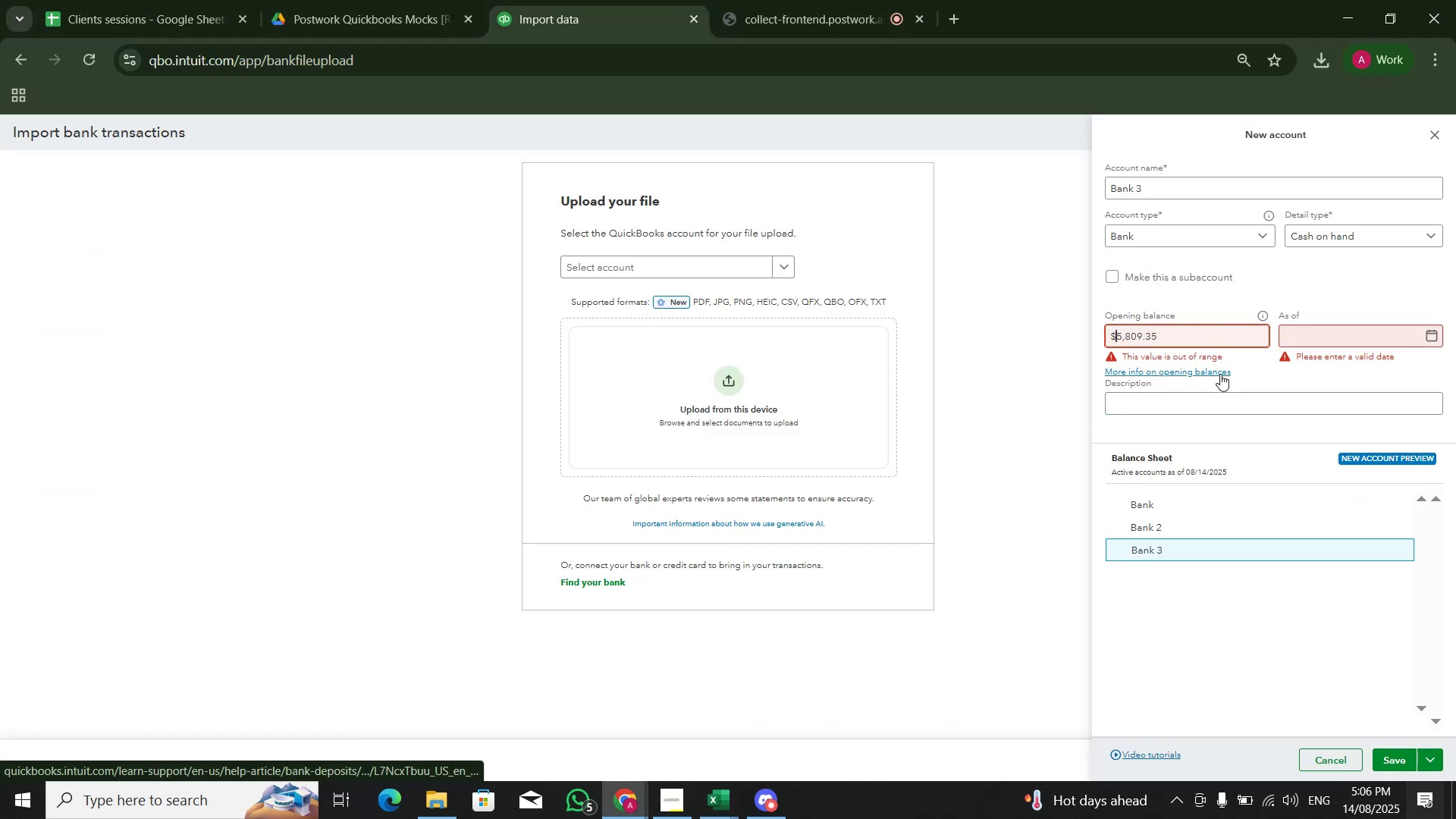 
key(Control+ArrowLeft)
 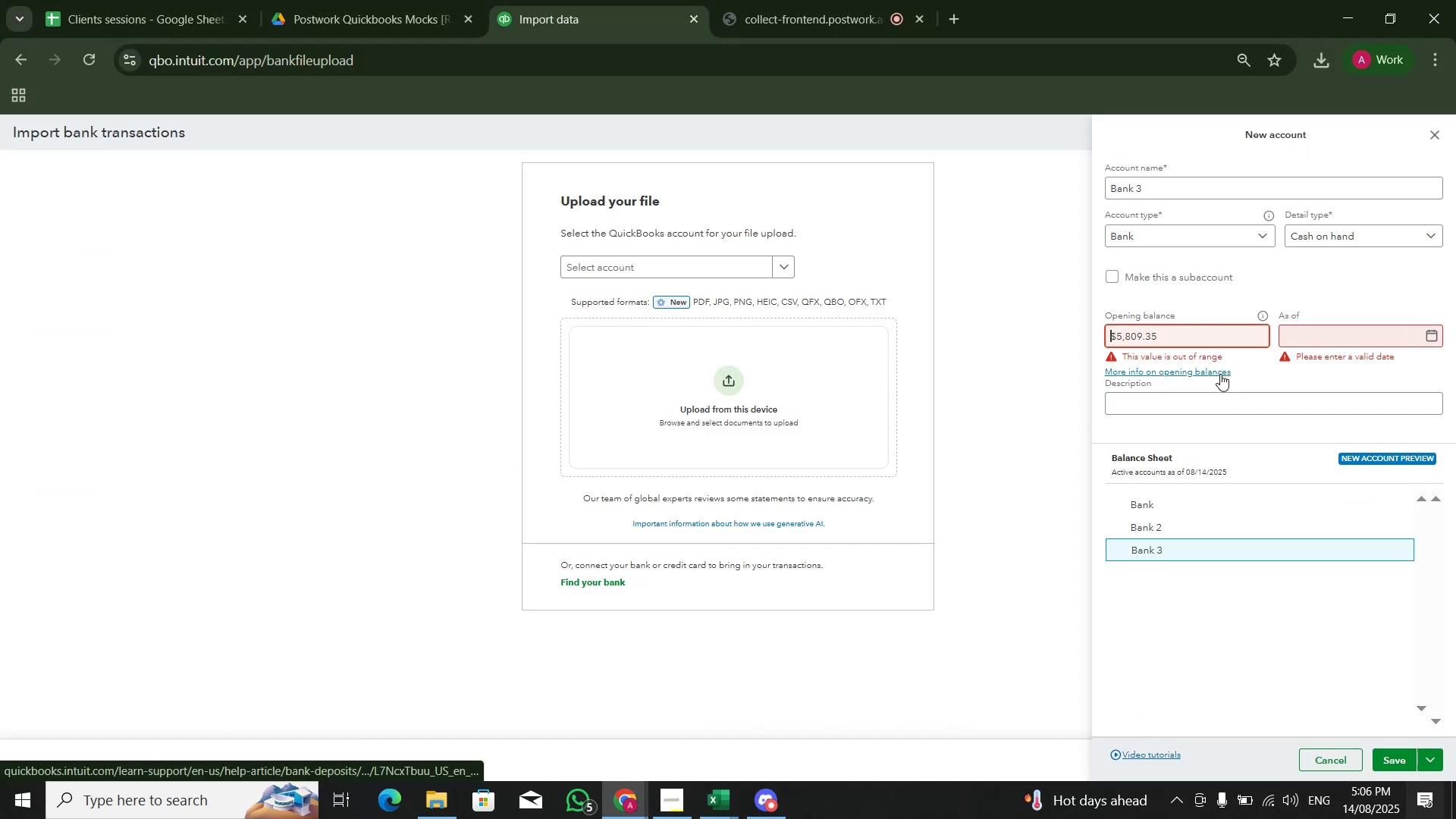 
key(ArrowRight)
 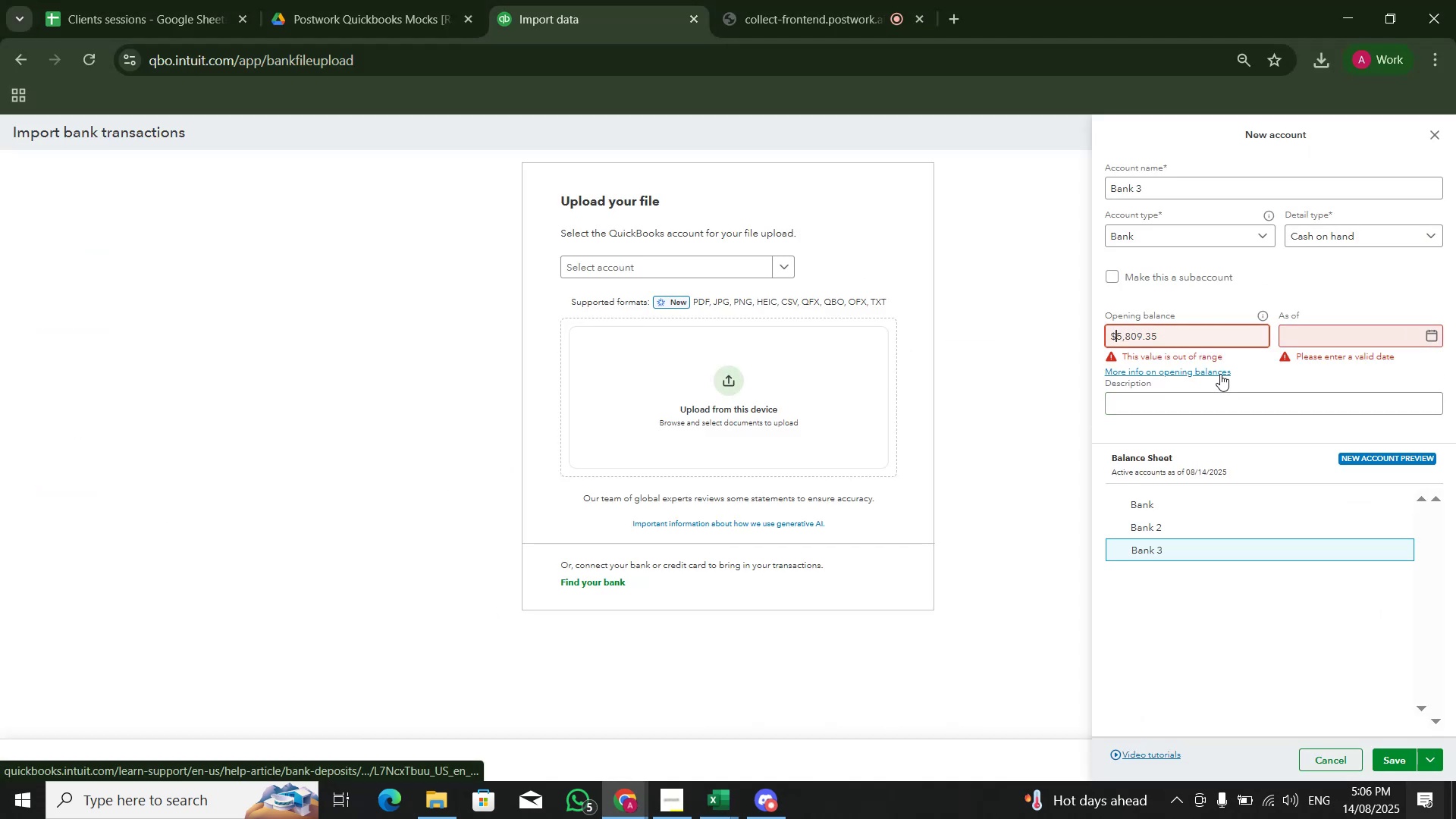 
key(Backspace)
 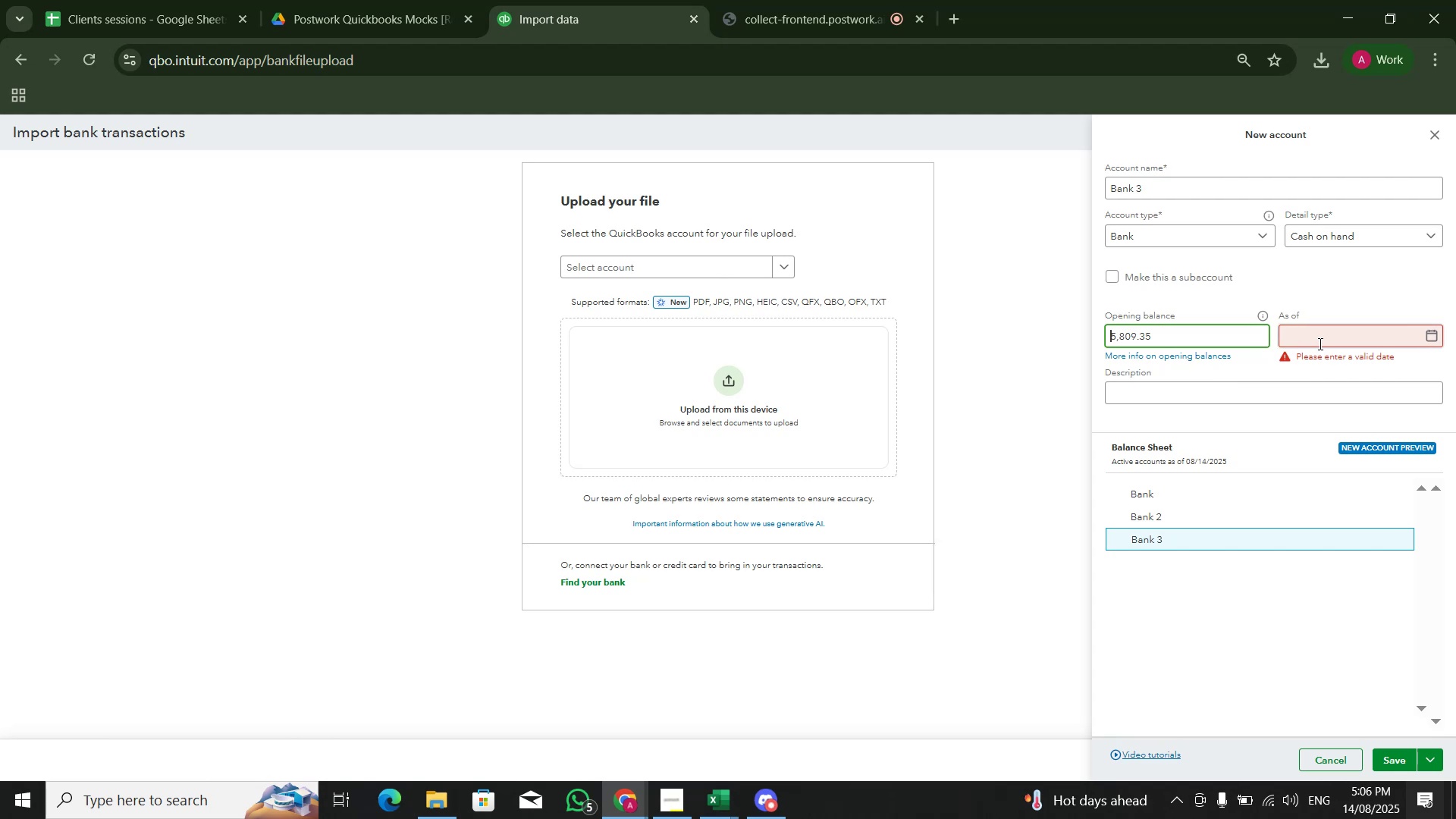 
key(Alt+AltLeft)
 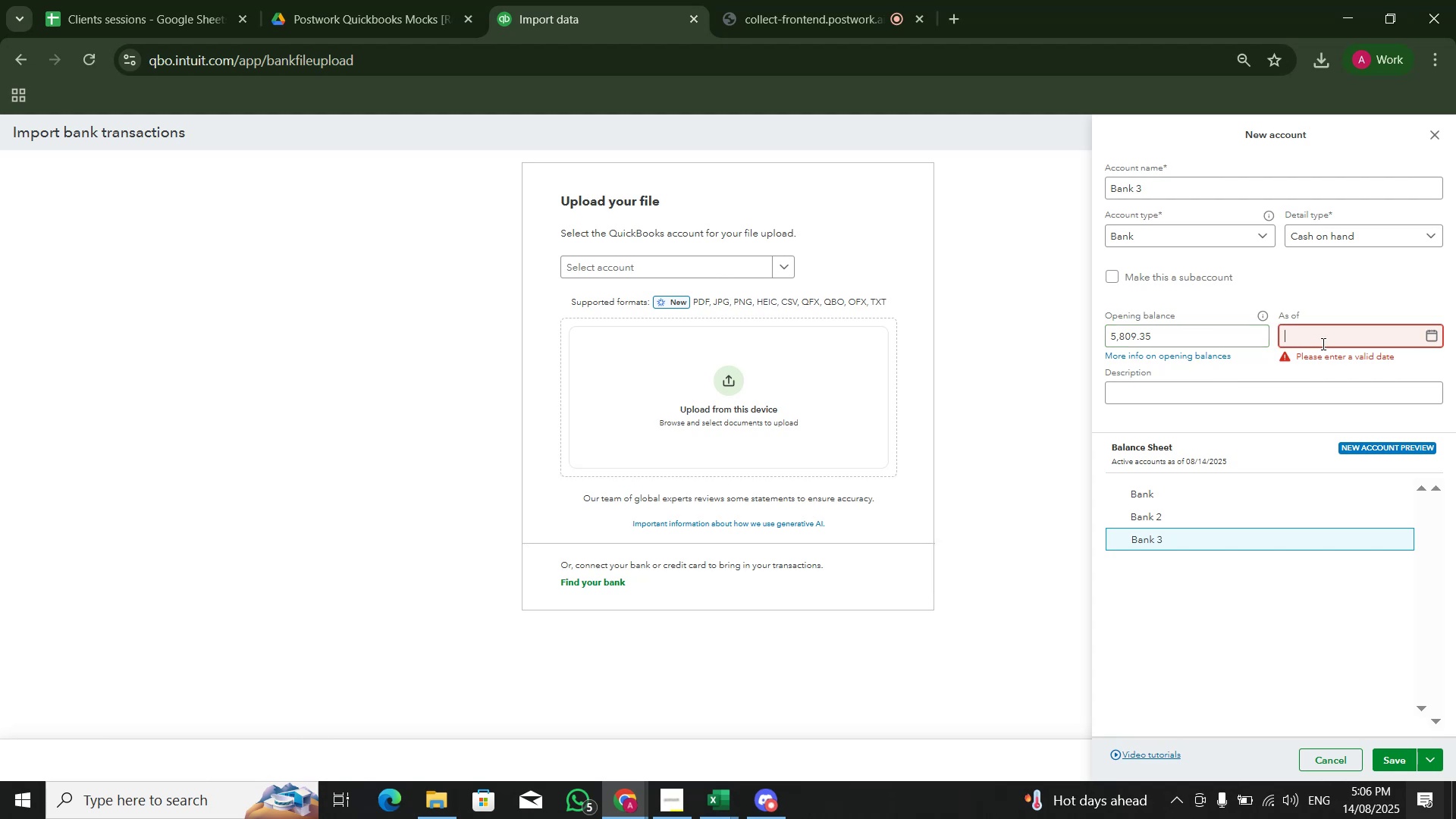 
key(Alt+Tab)
 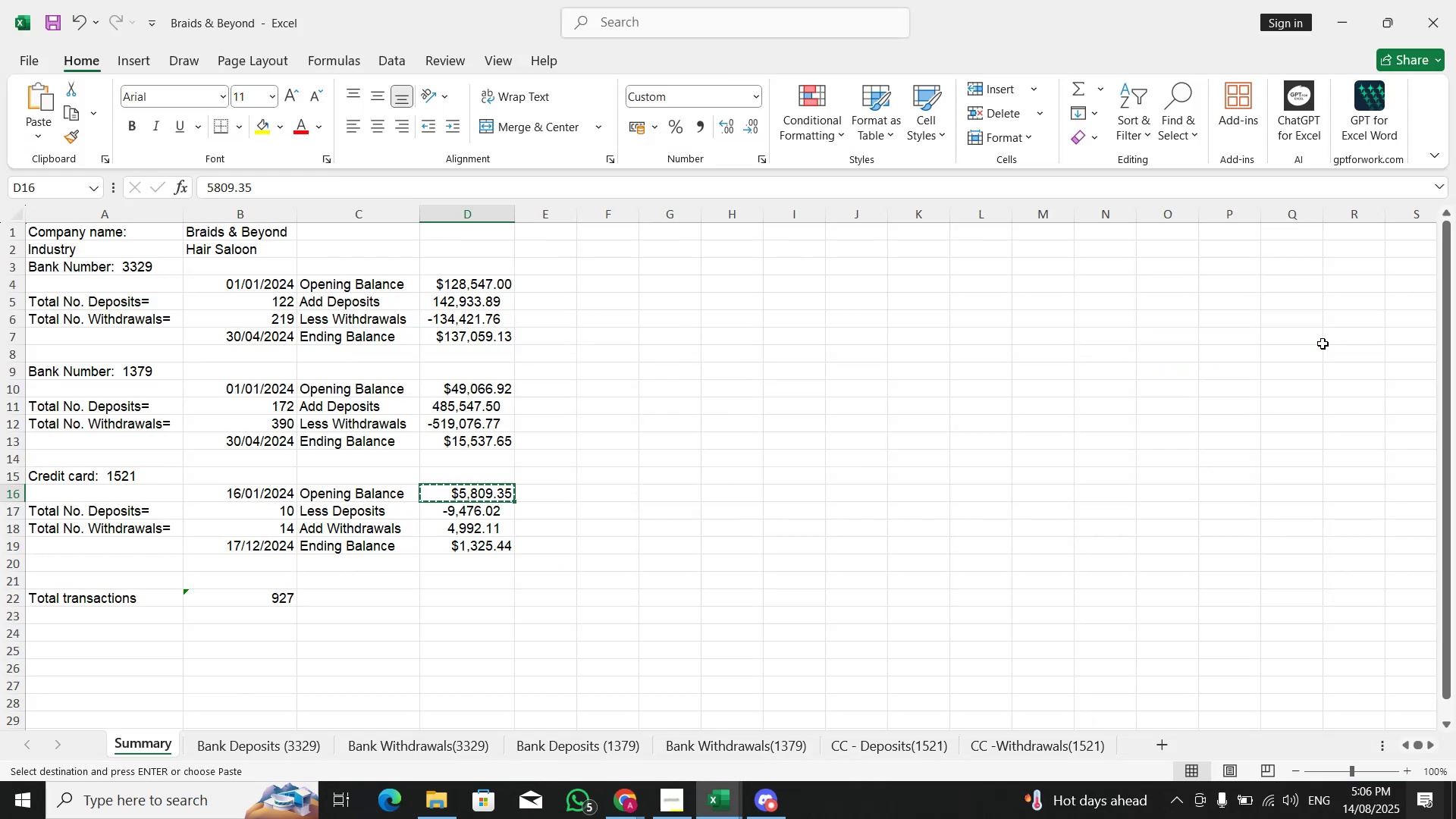 
key(Alt+AltLeft)
 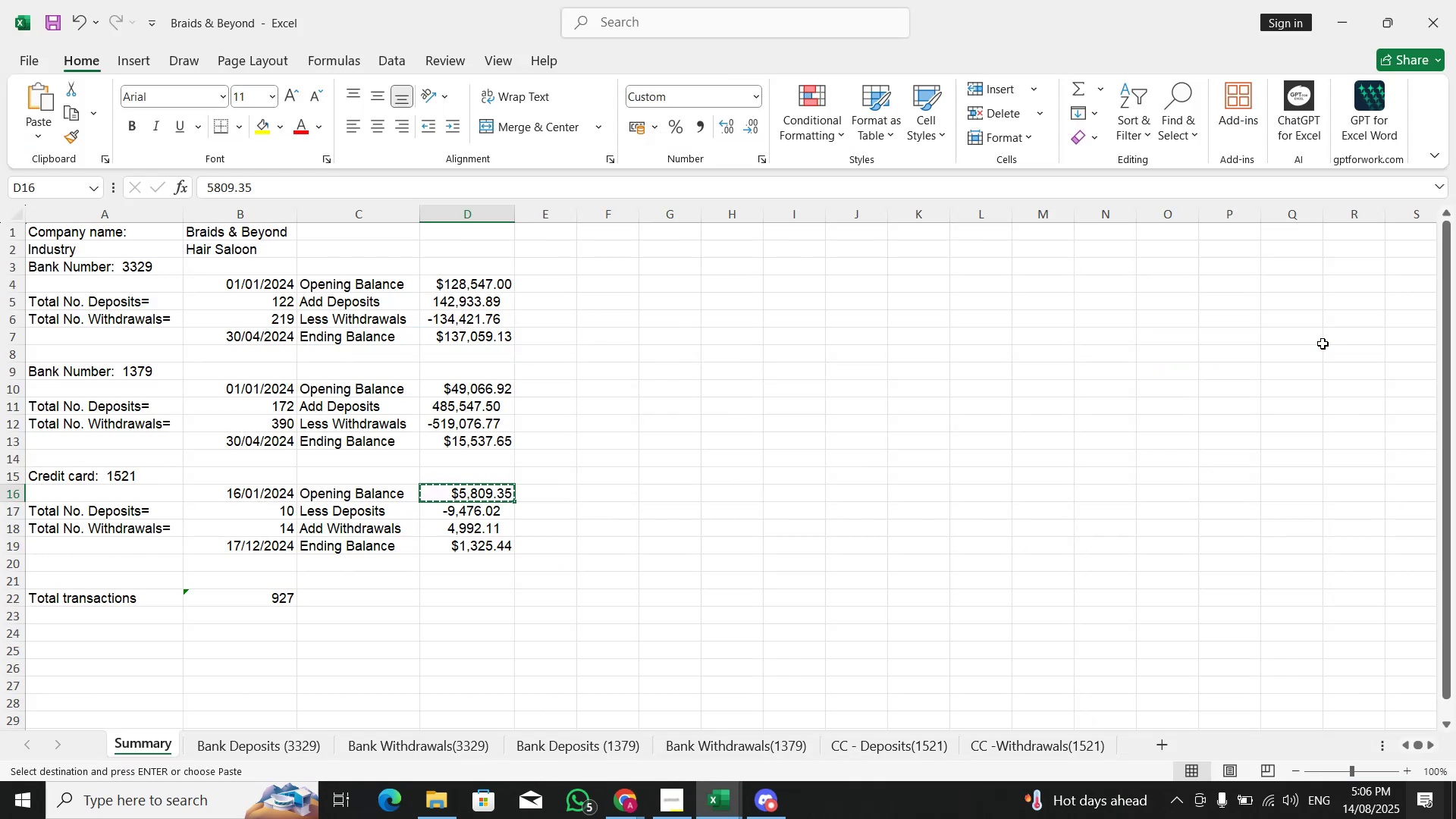 
key(Alt+Tab)
 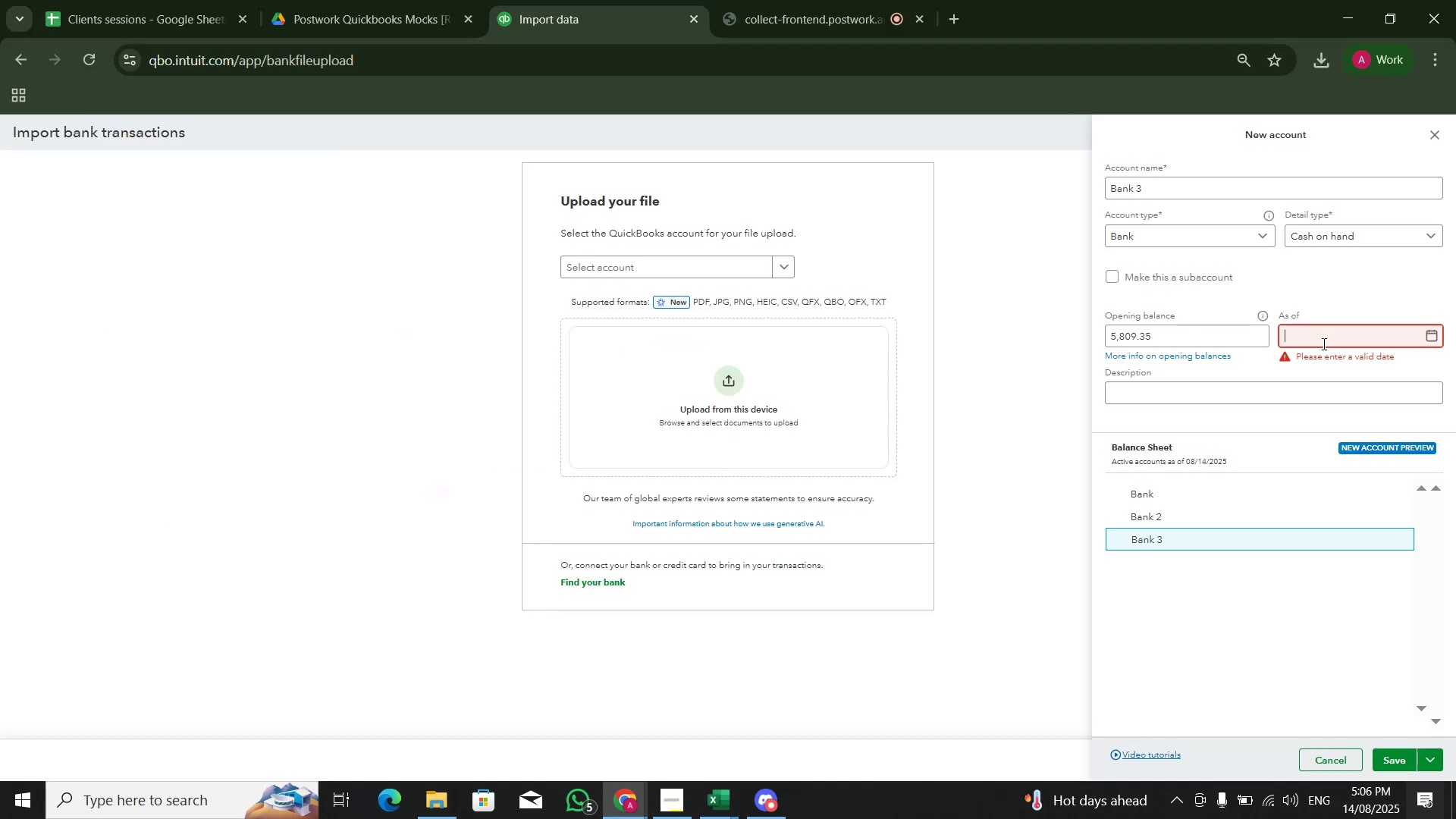 
key(Numpad0)
 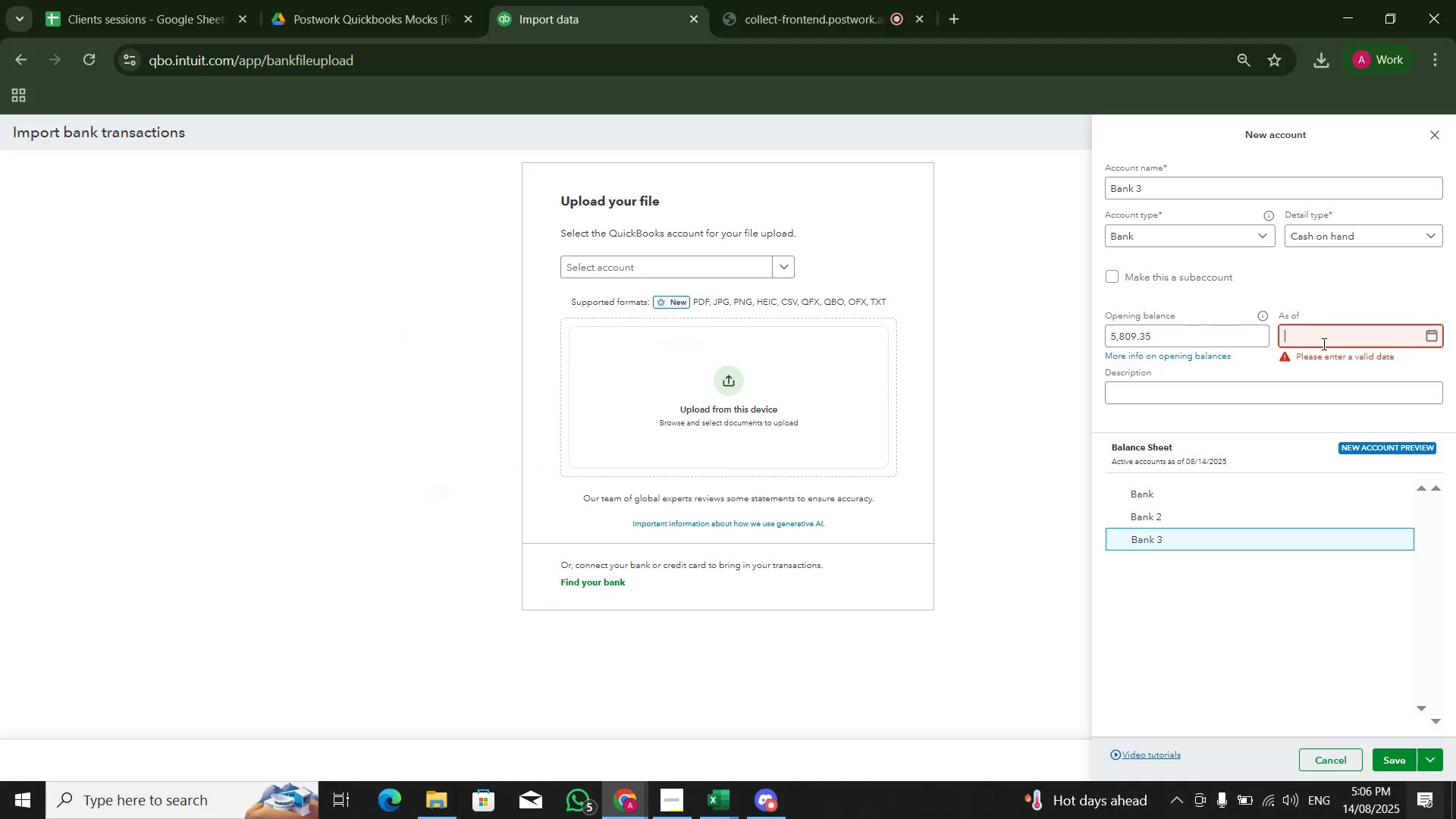 
key(Numpad1)
 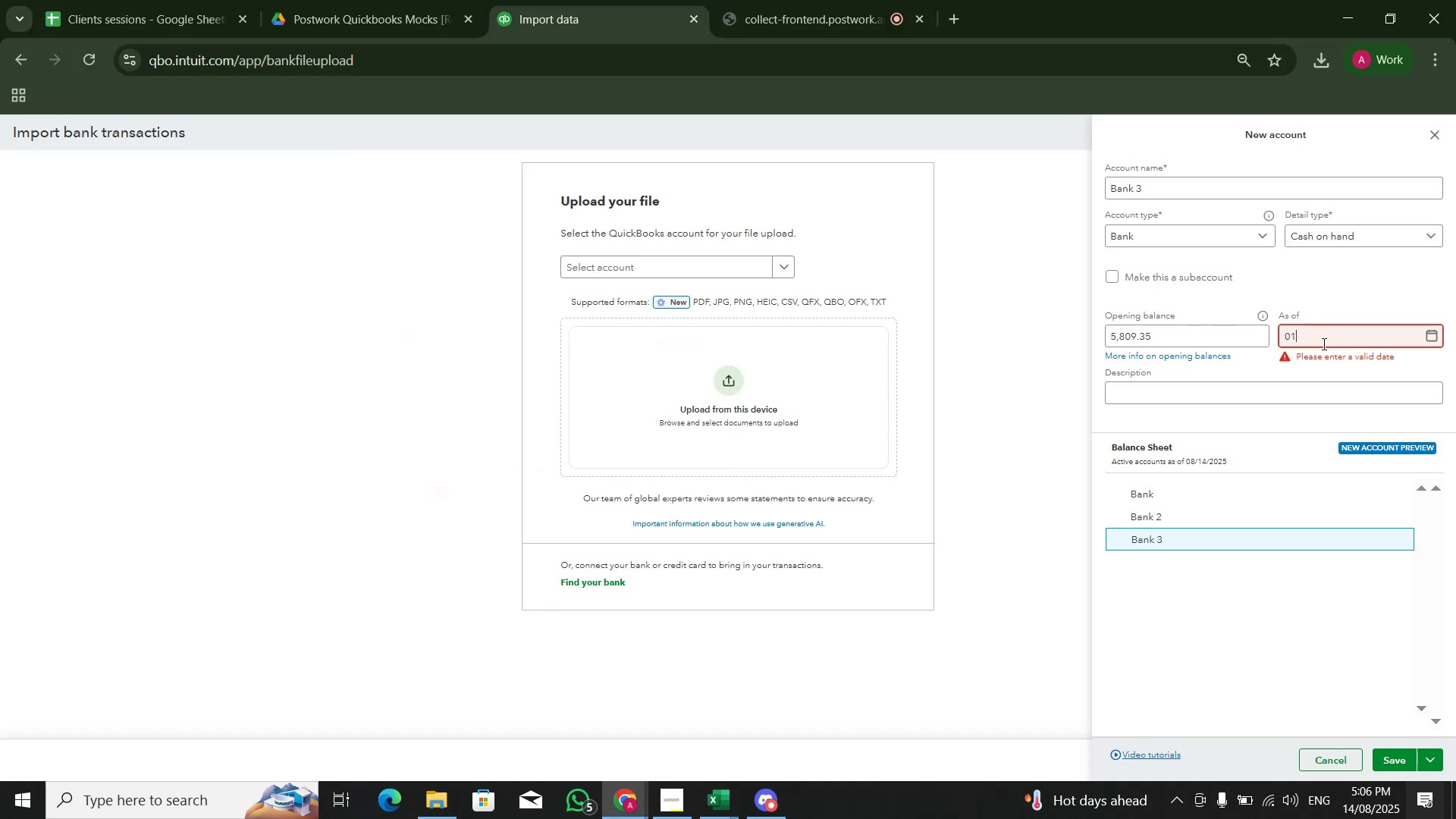 
key(Numpad0)
 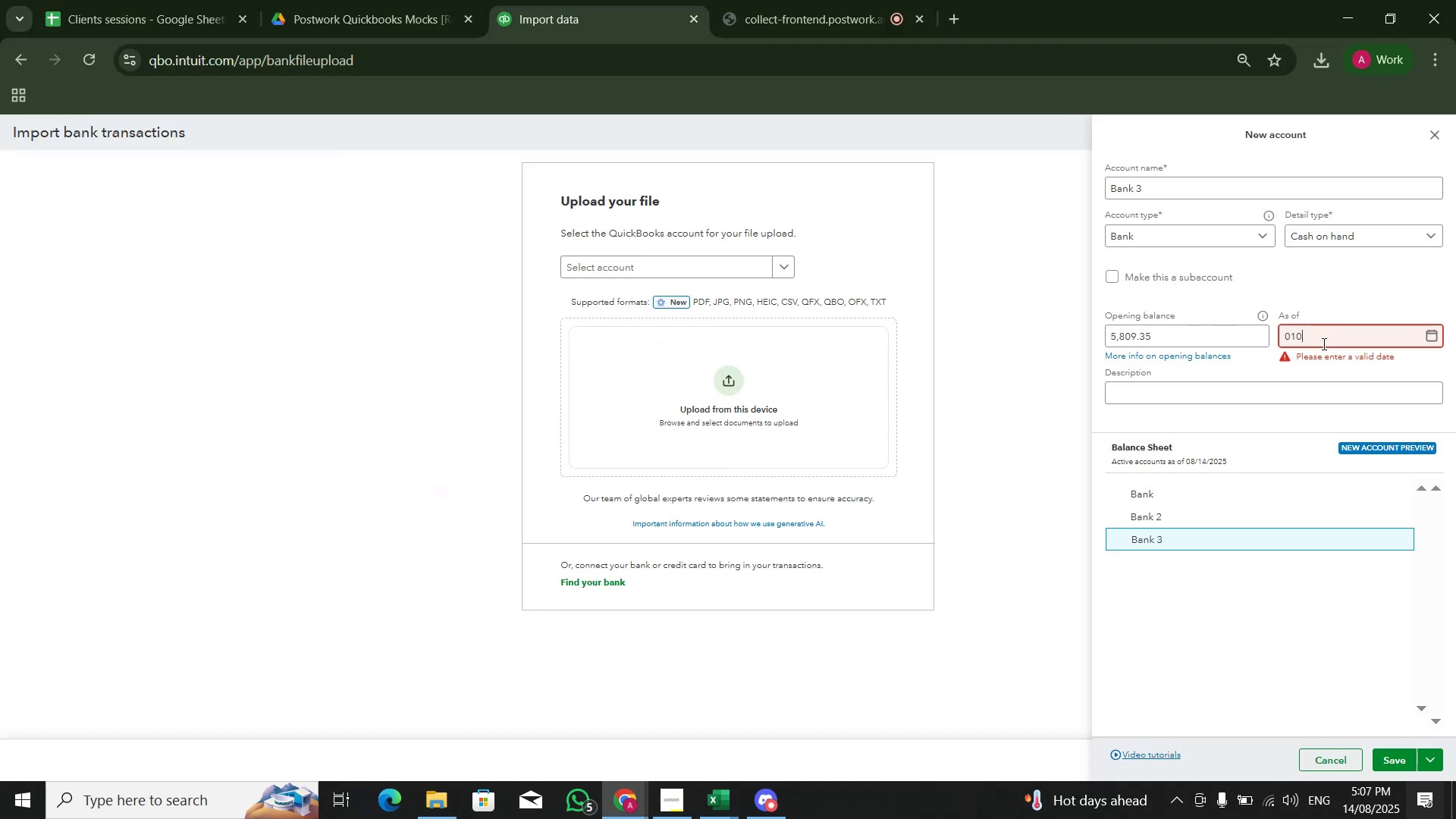 
key(Backspace)
 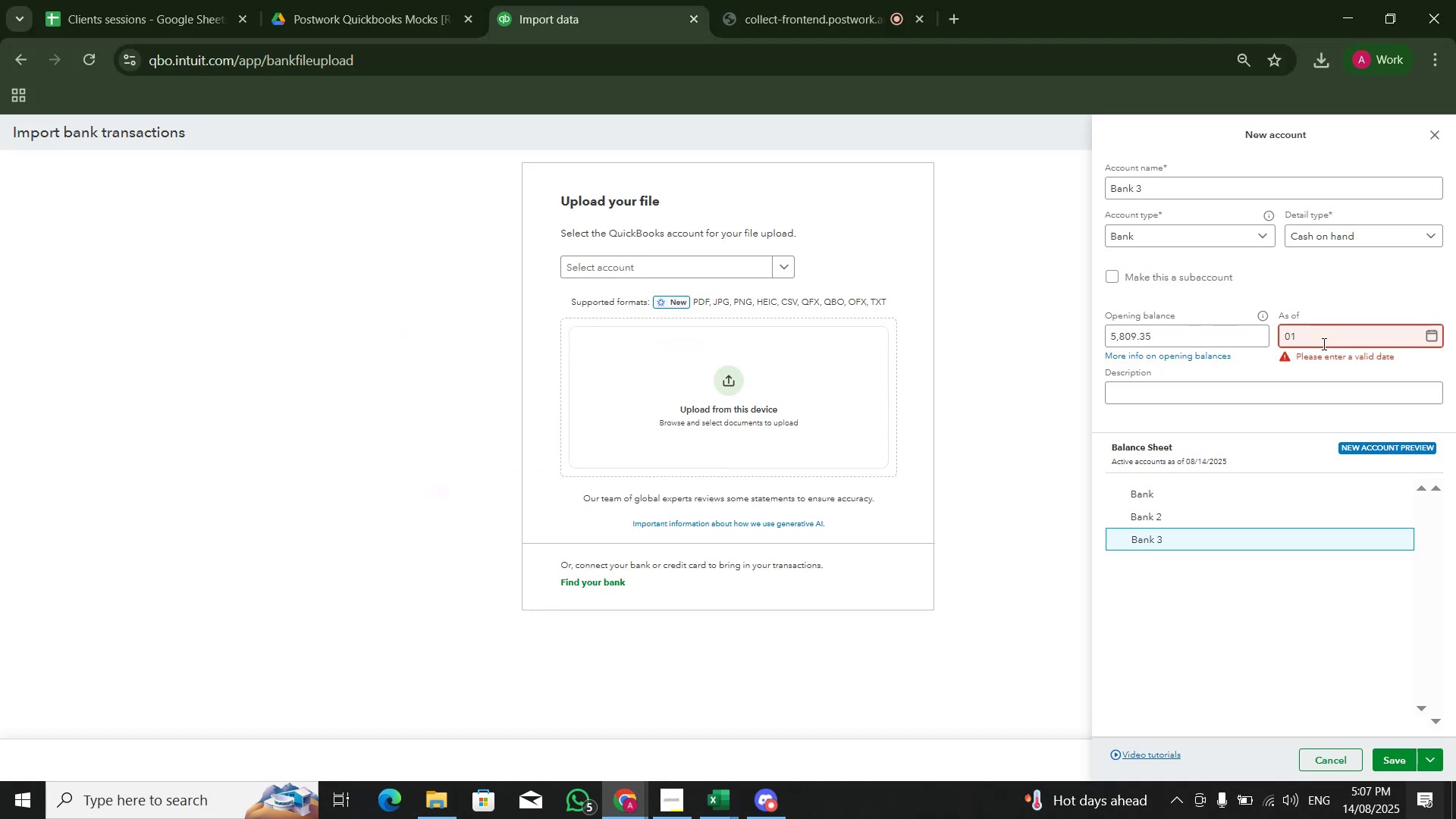 
key(Numpad1)
 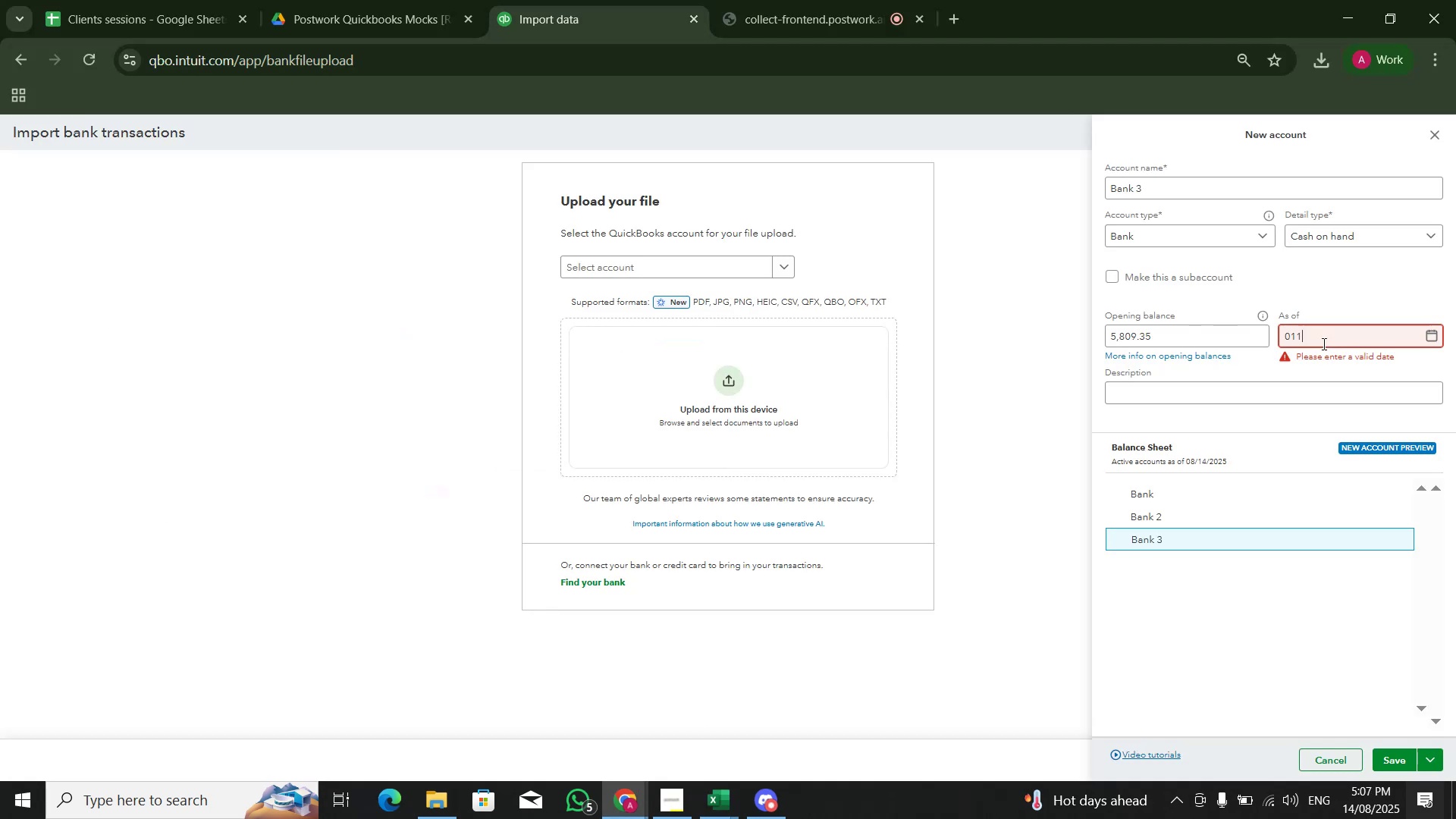 
key(Numpad6)
 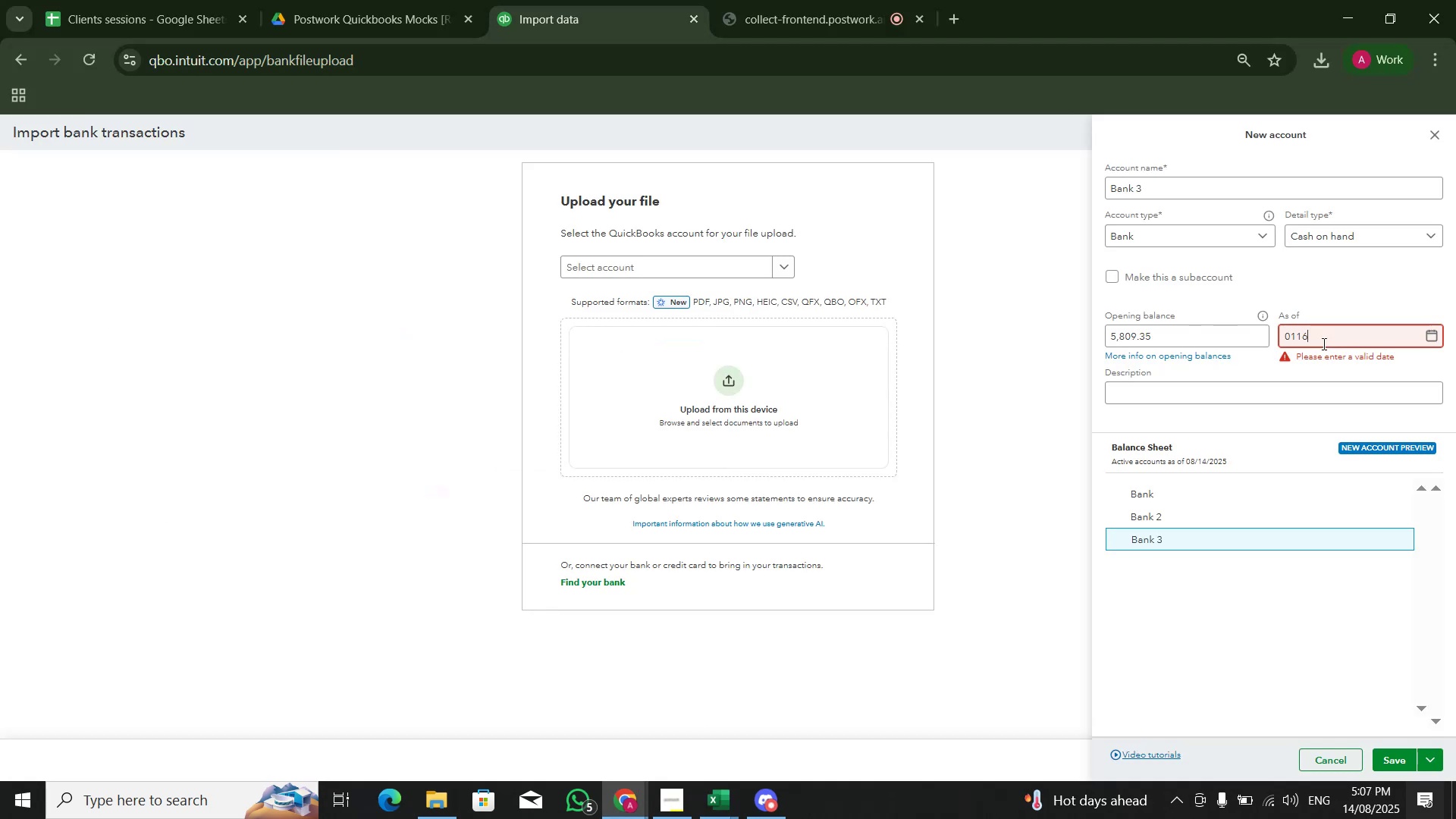 
key(Numpad2)
 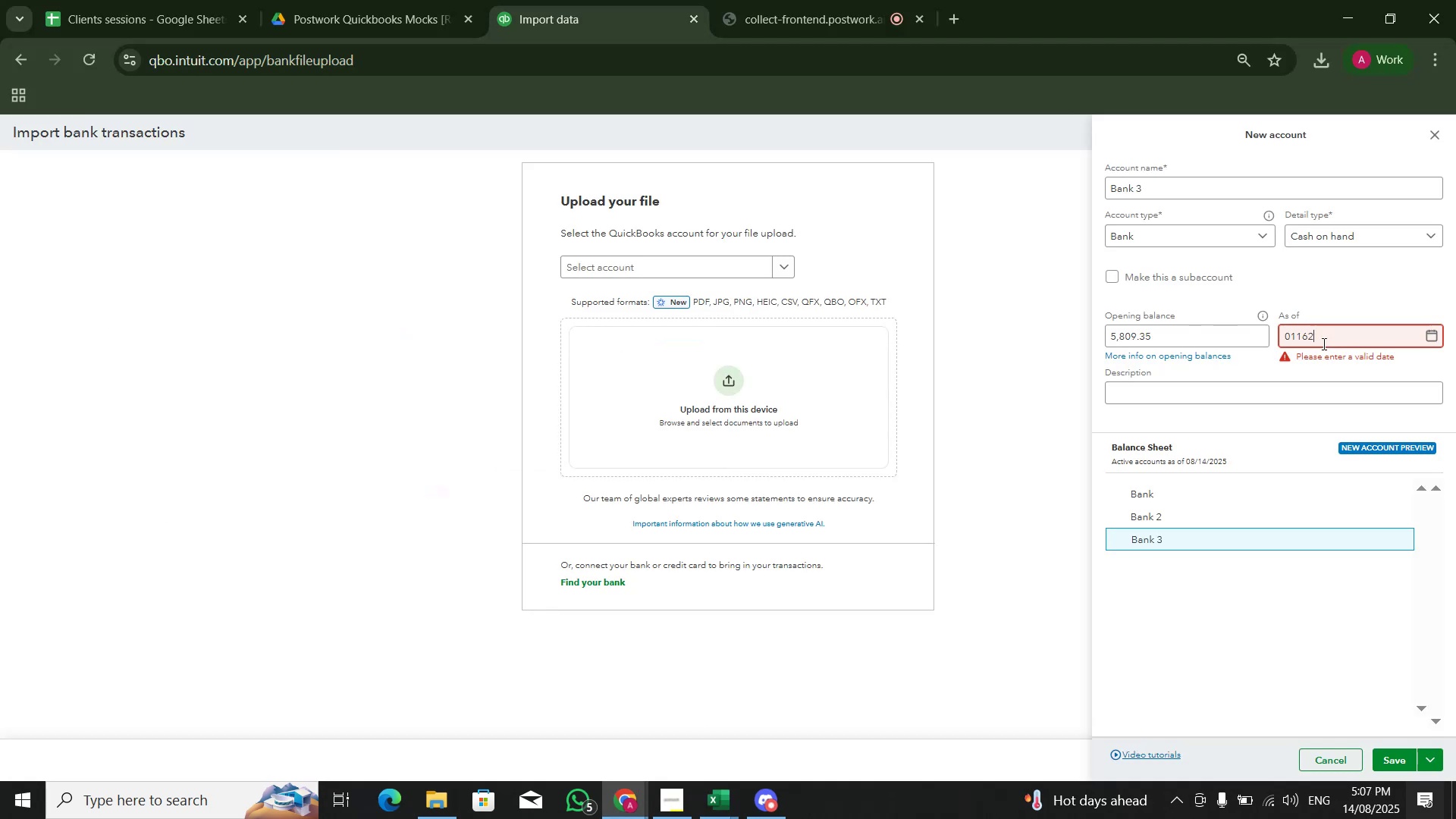 
key(Numpad0)
 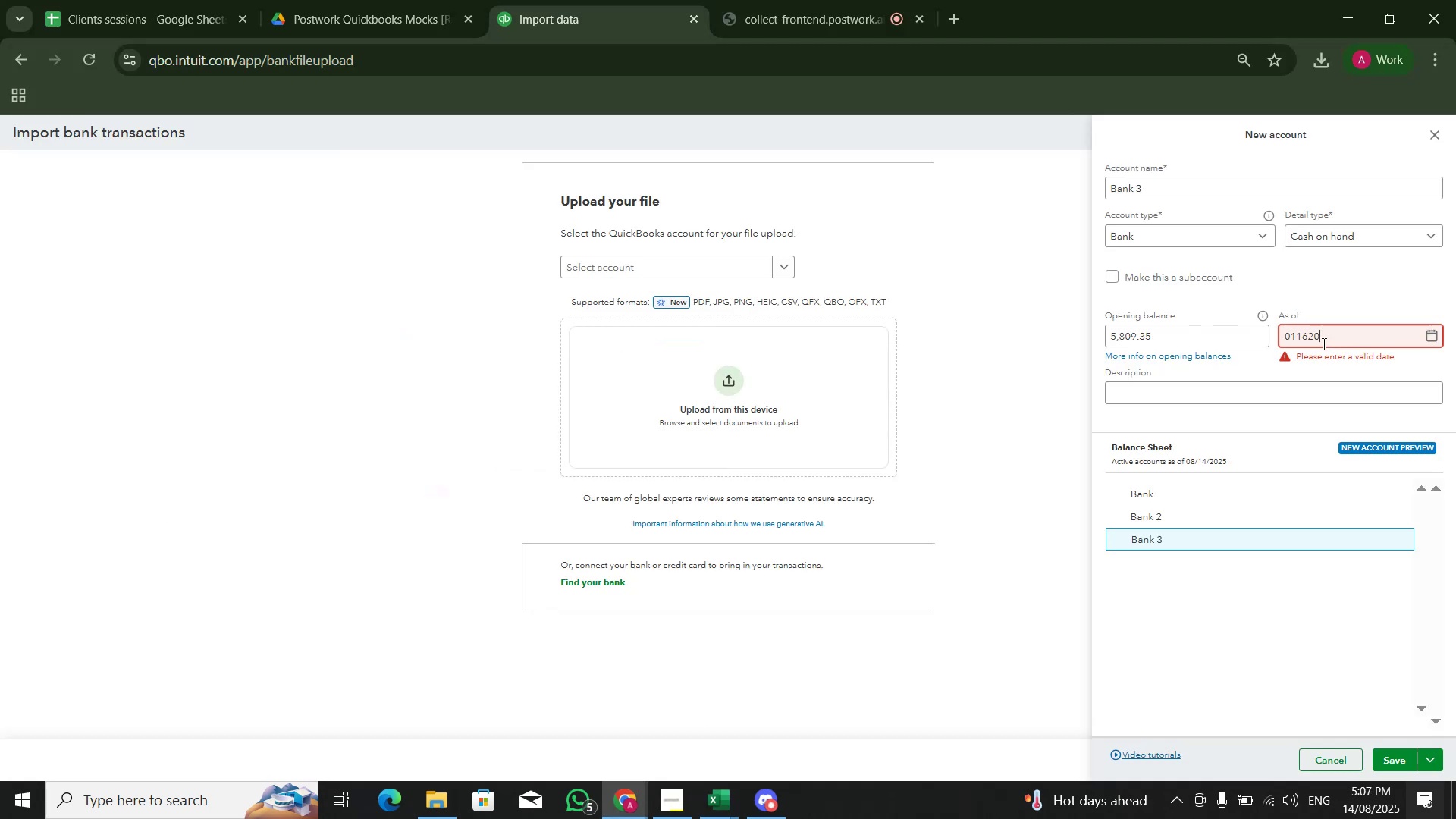 
key(Numpad2)
 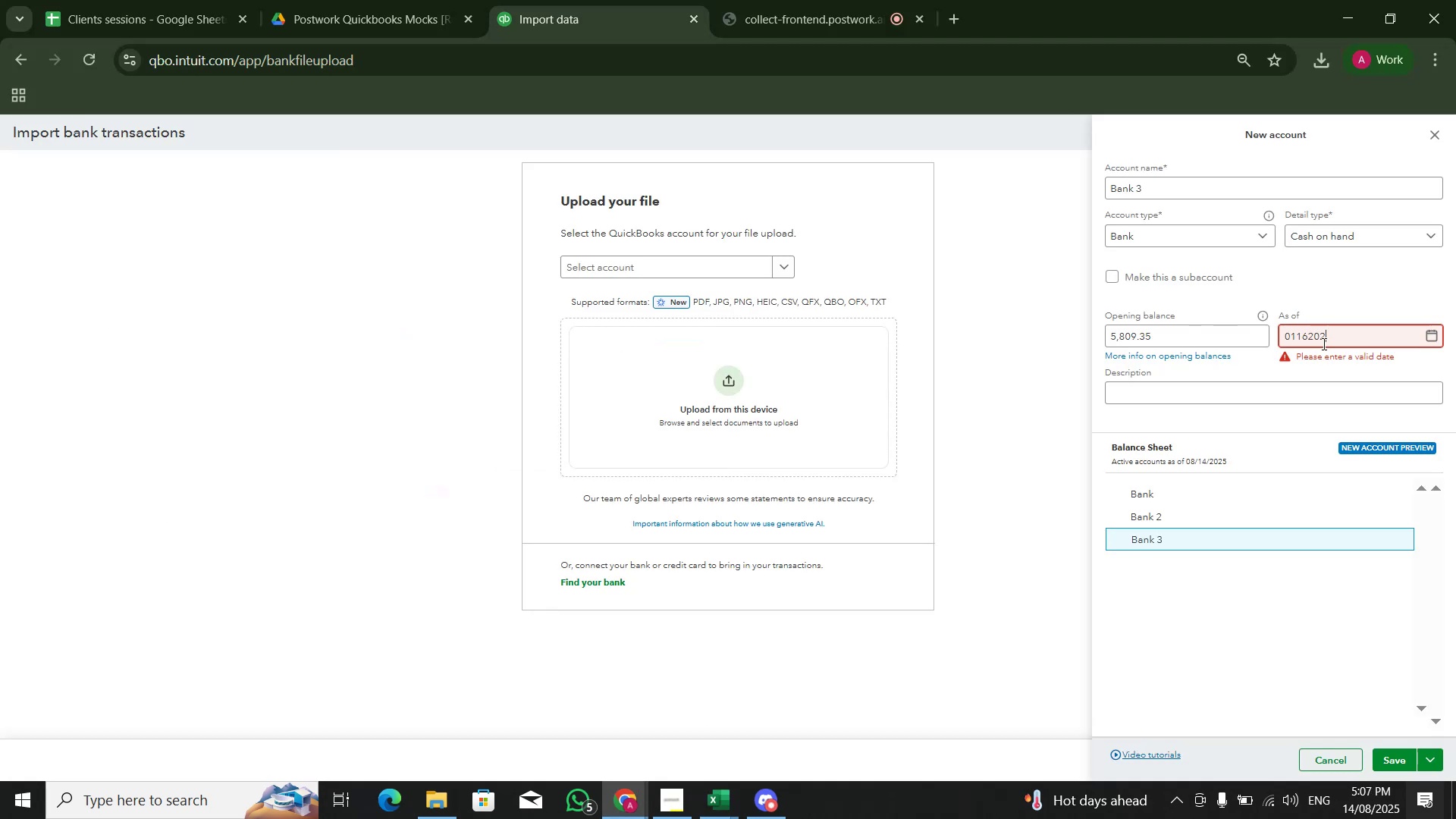 
key(Numpad4)
 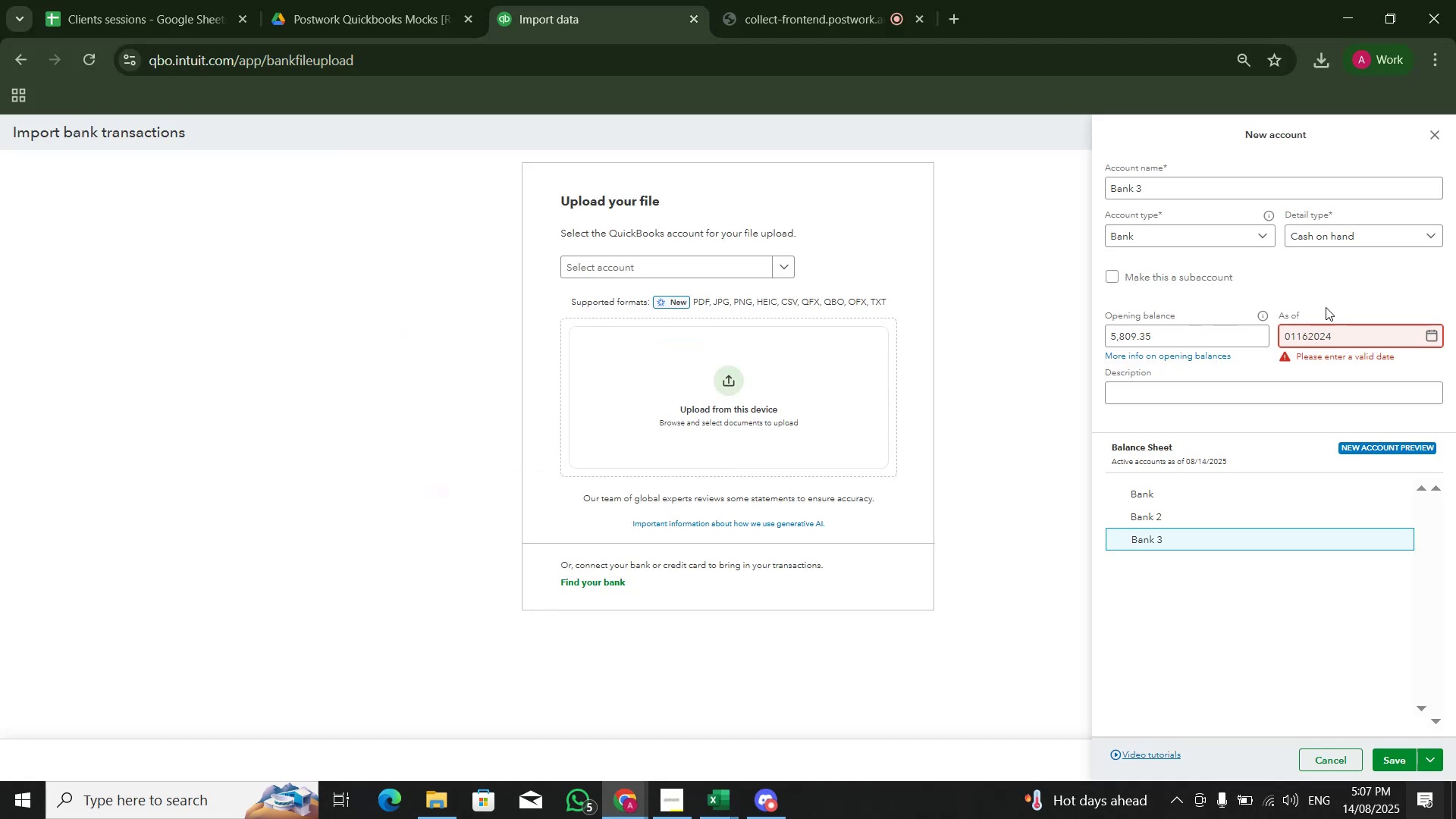 
left_click([1338, 272])
 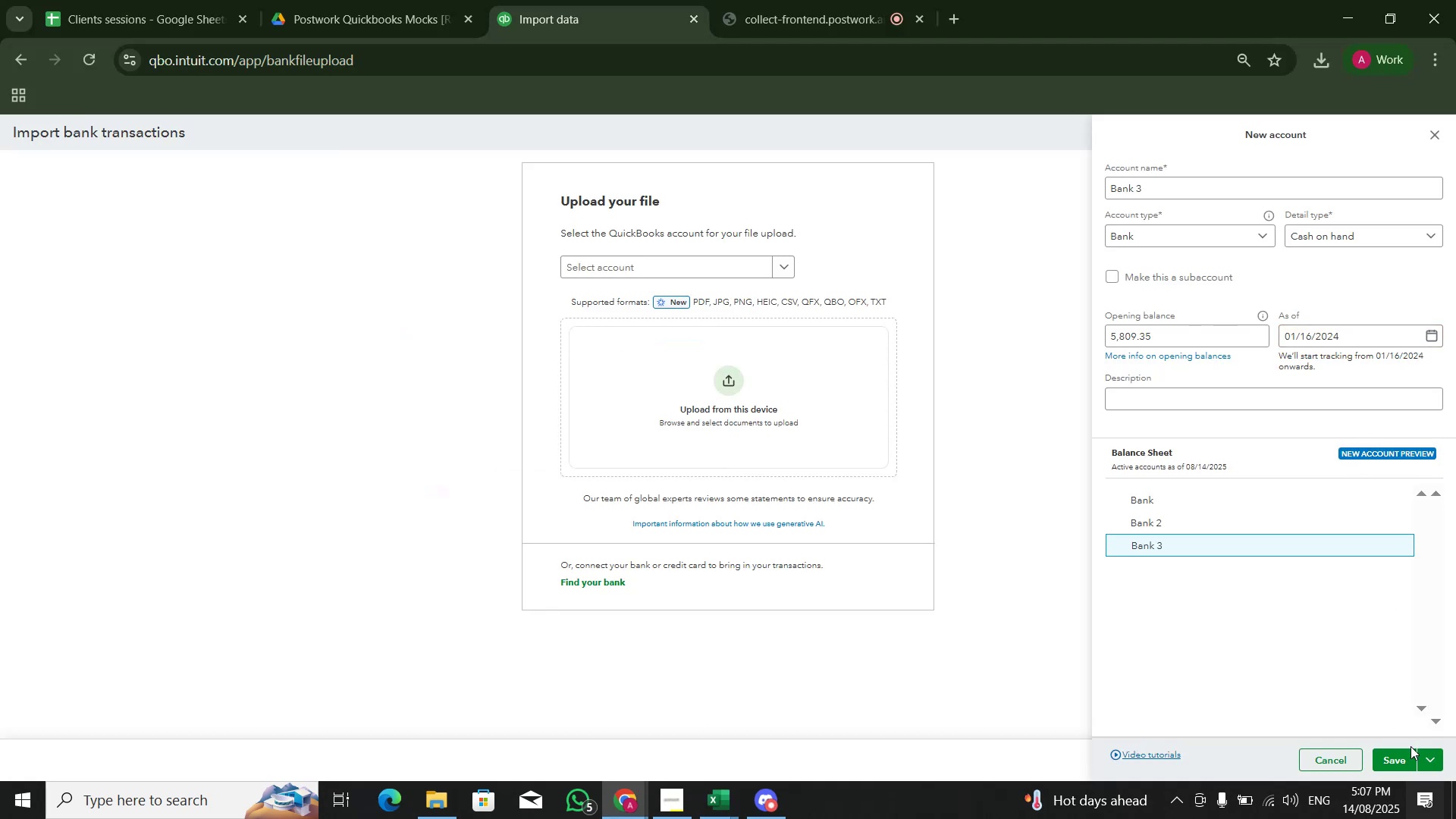 
left_click([1405, 755])
 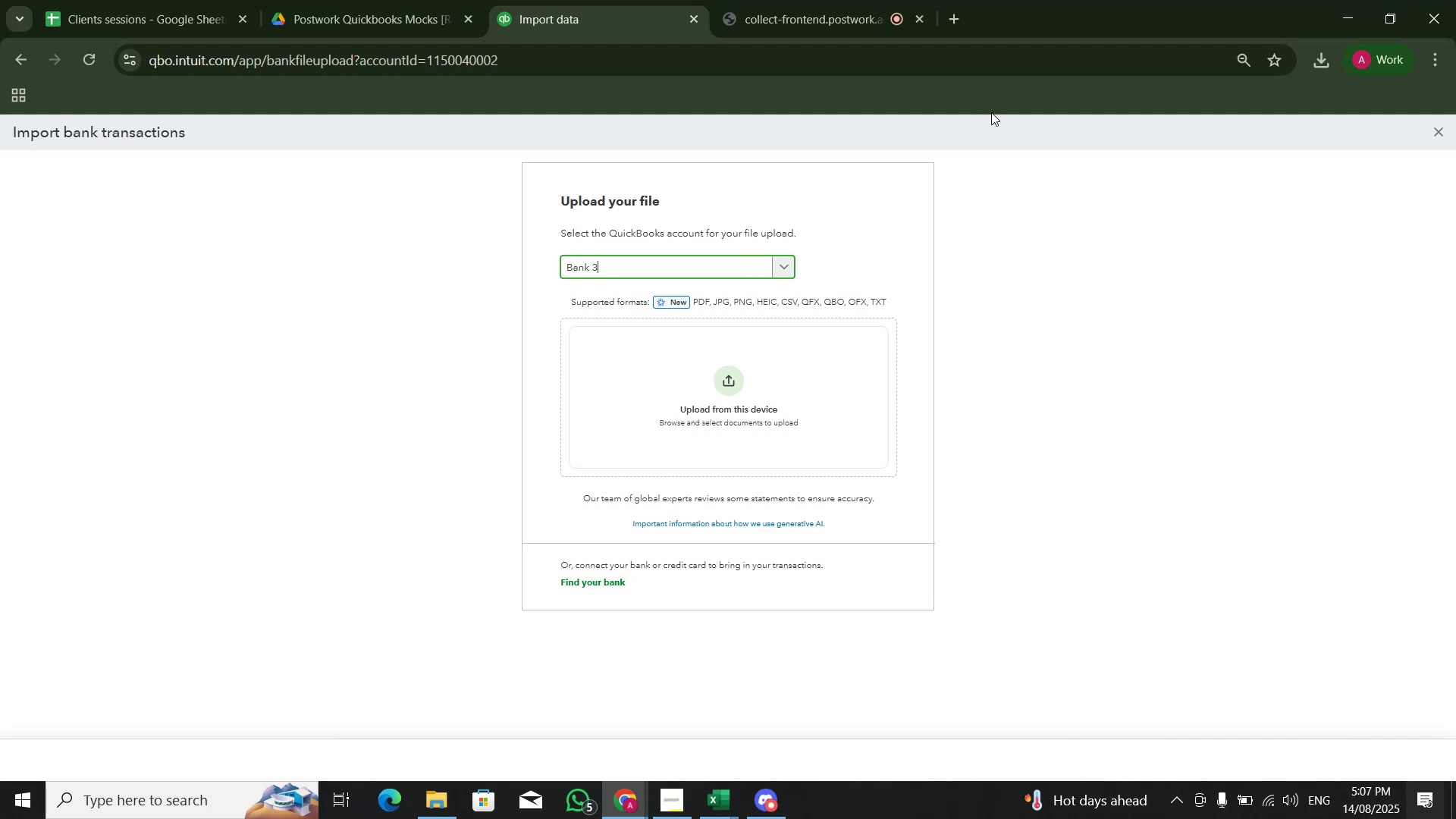 
left_click([728, 388])
 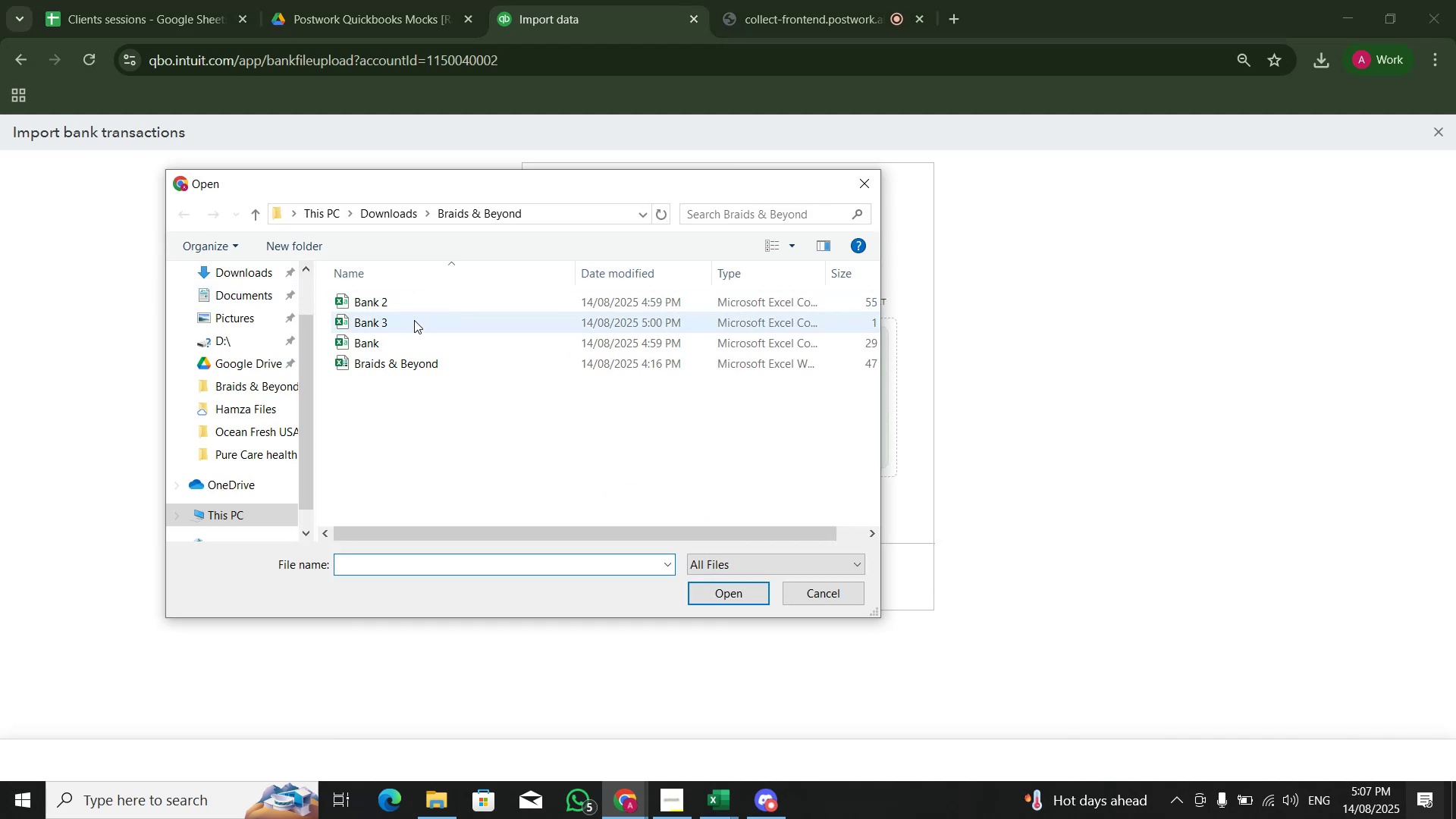 
double_click([413, 324])
 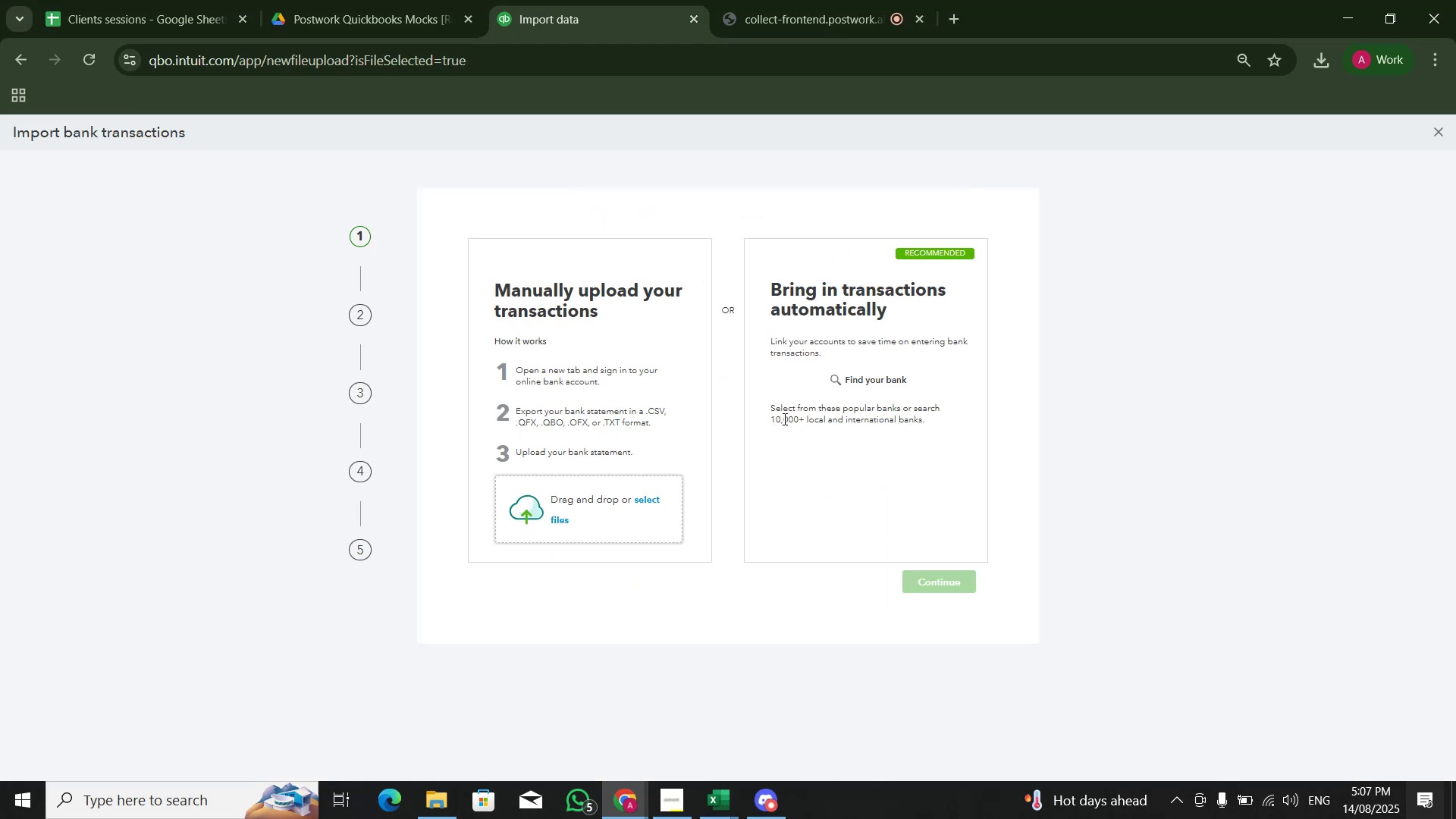 
left_click([607, 497])
 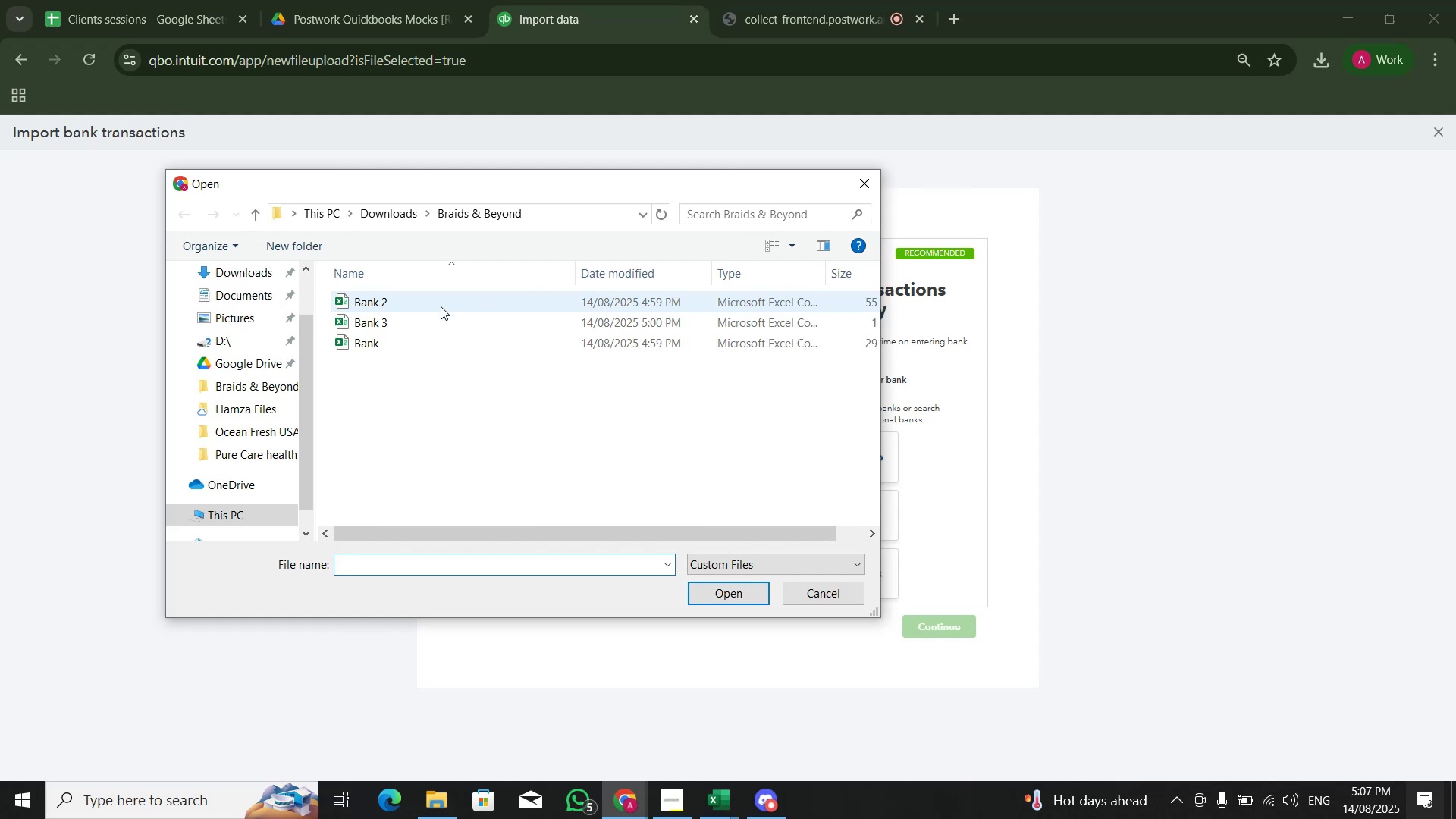 
double_click([435, 319])
 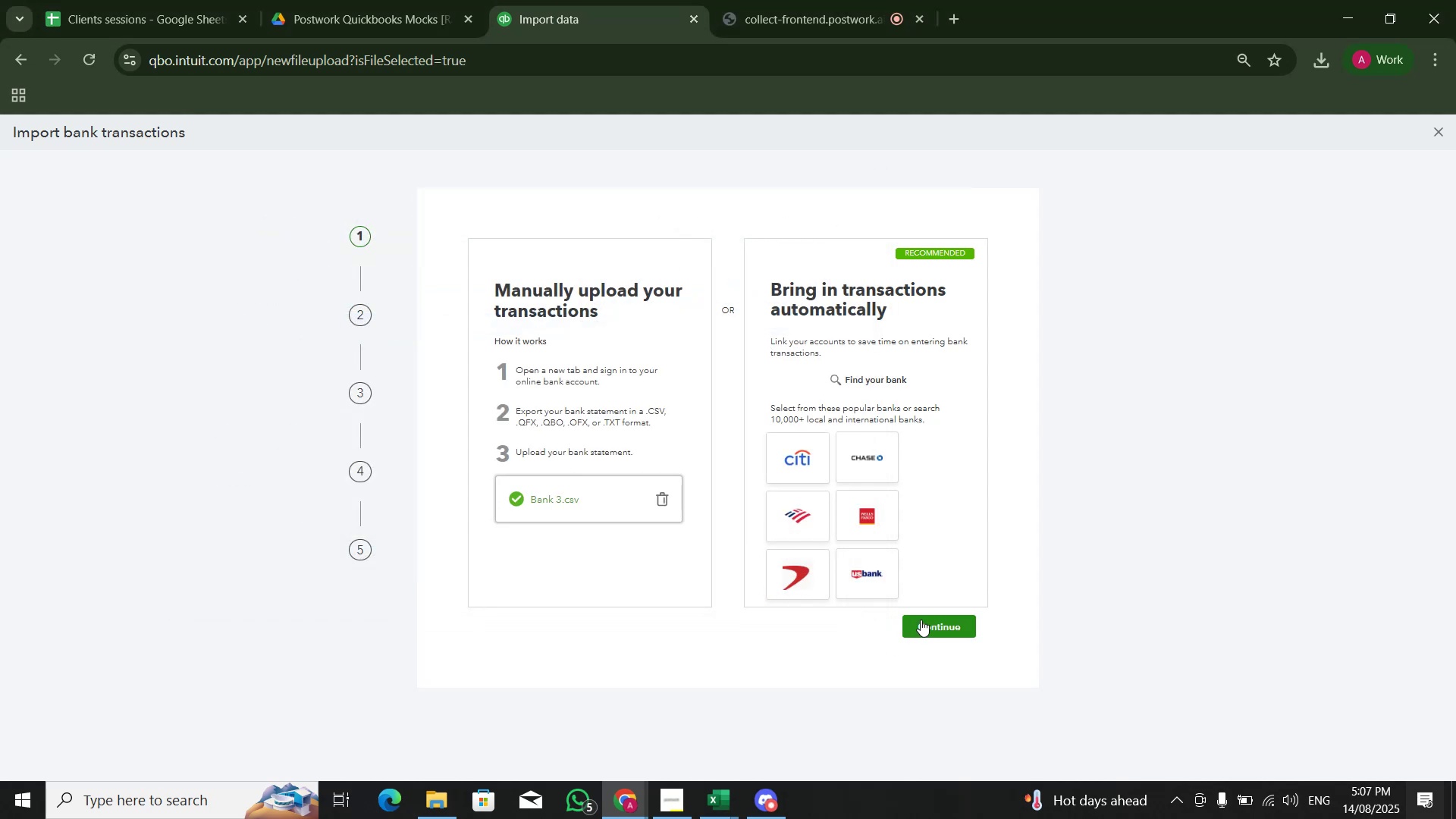 
left_click([921, 619])
 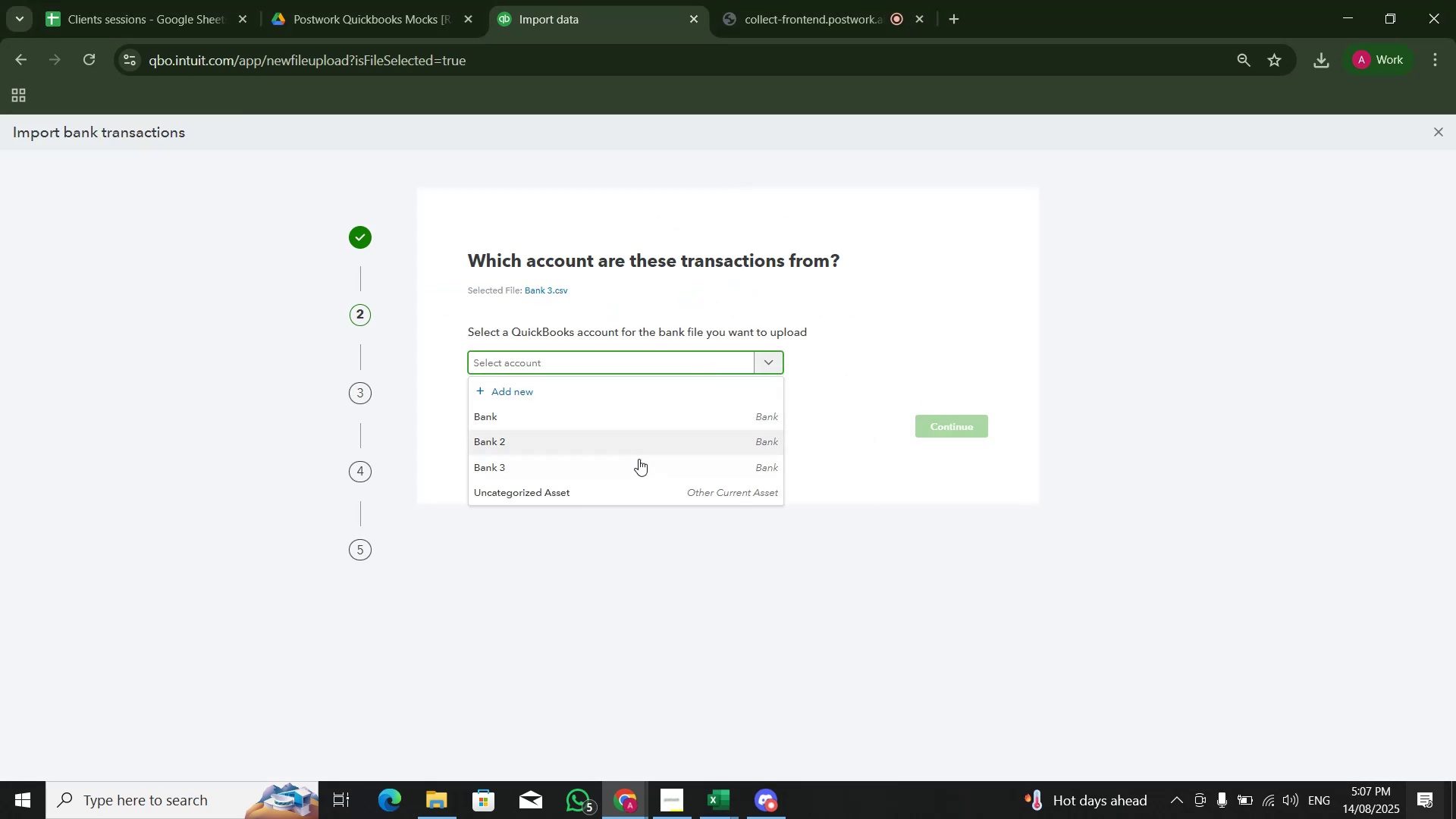 
triple_click([930, 430])
 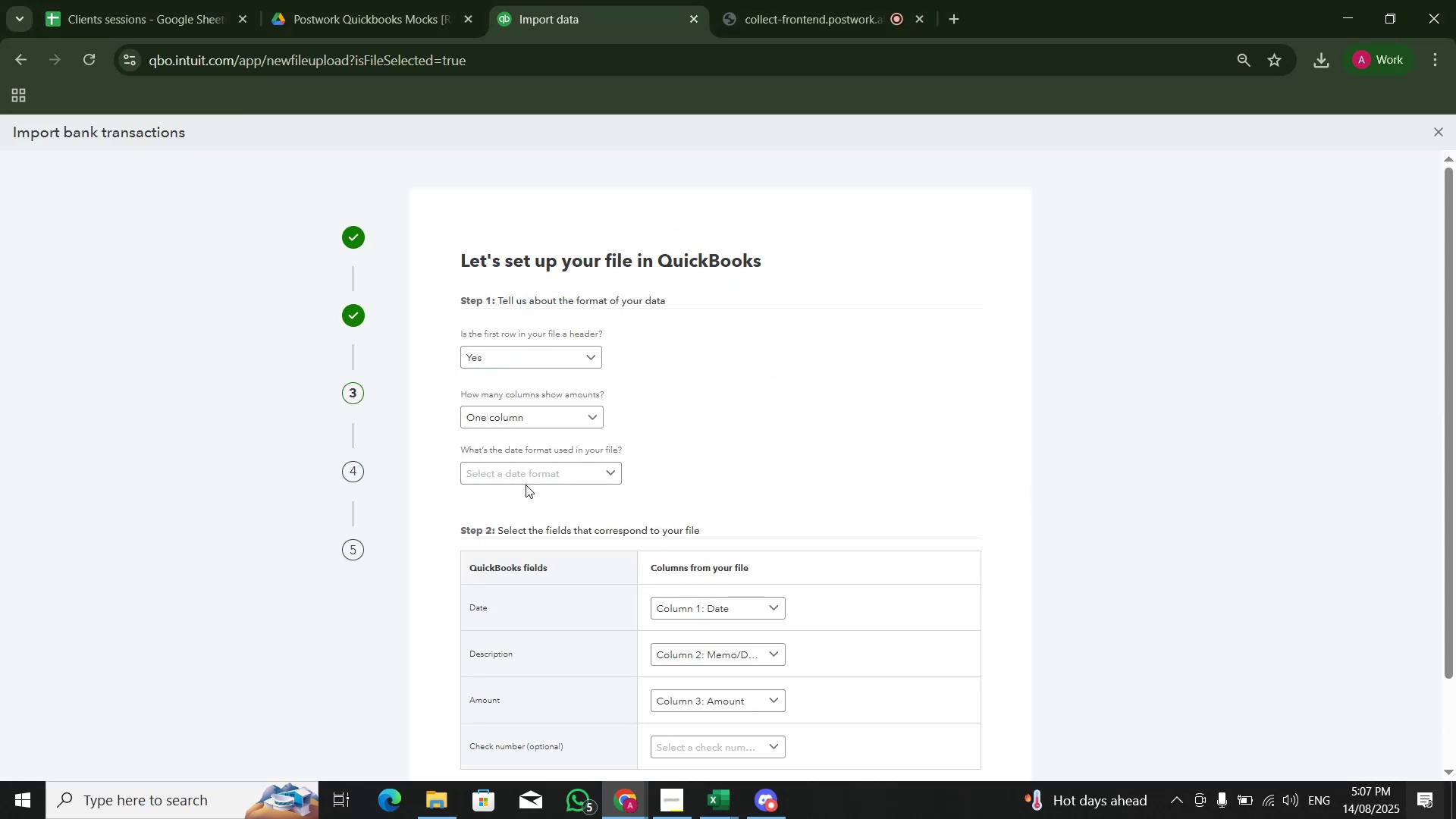 
left_click([526, 472])
 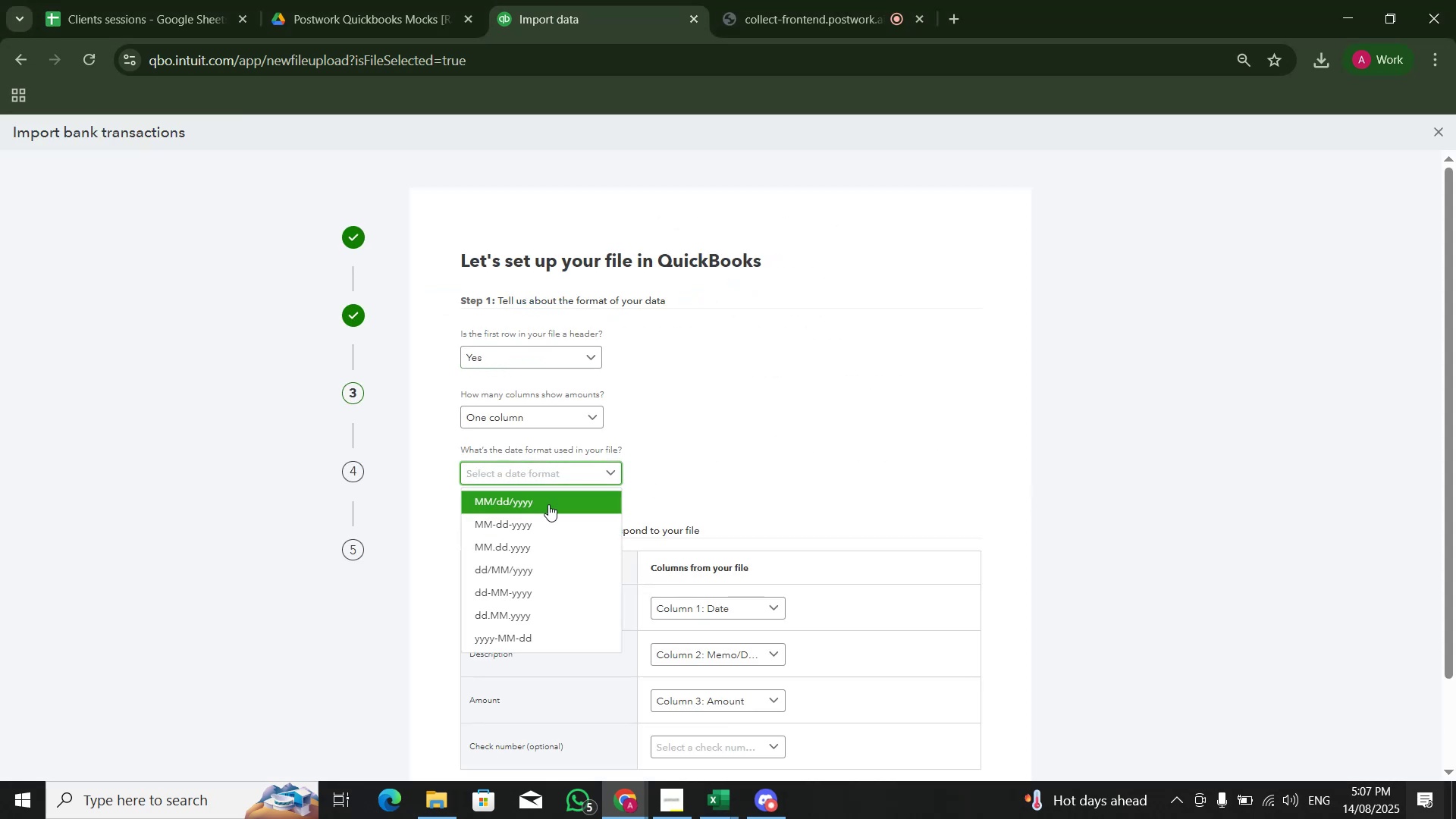 
double_click([880, 463])
 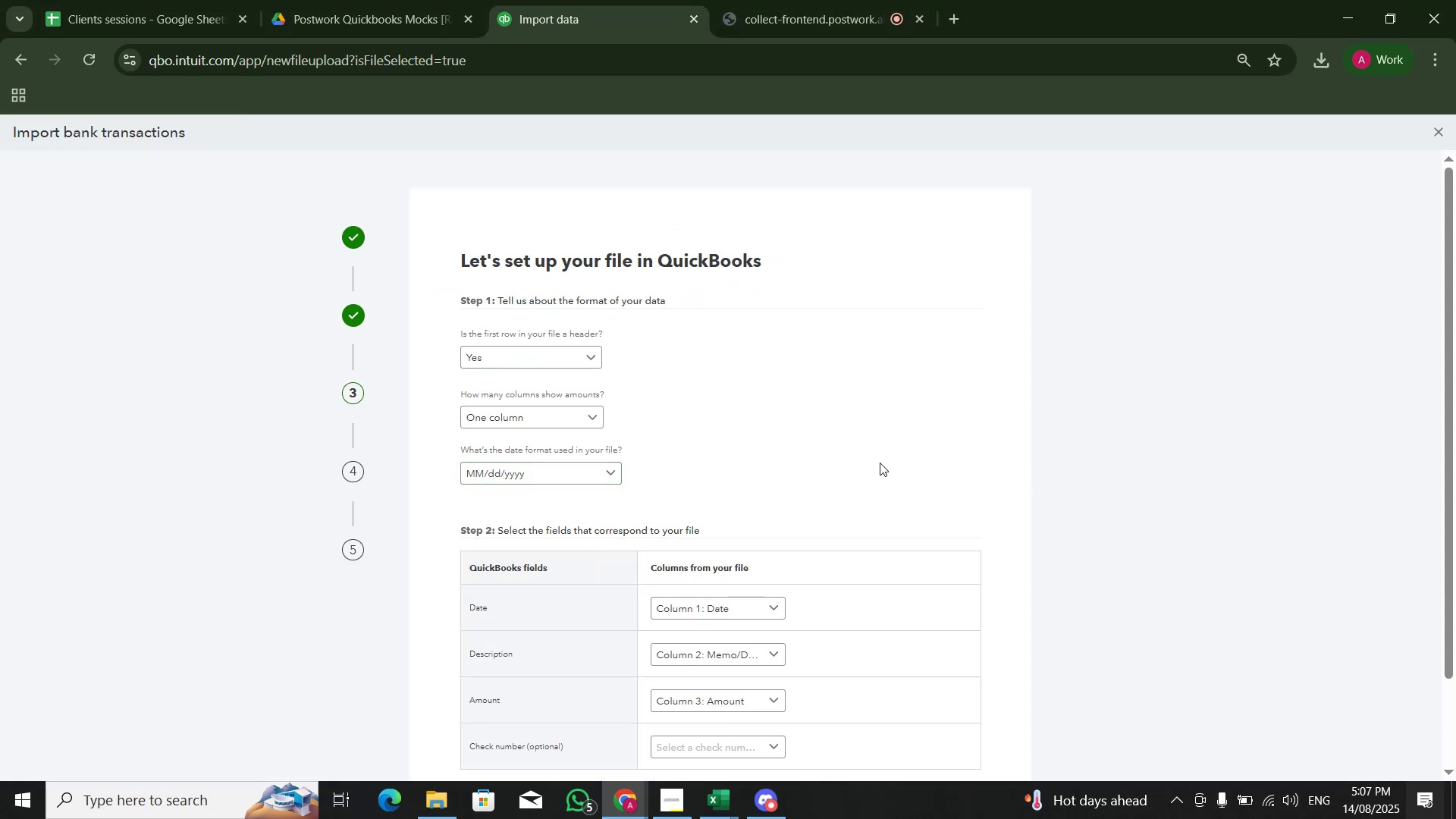 
scroll: coordinate [893, 479], scroll_direction: down, amount: 1.0
 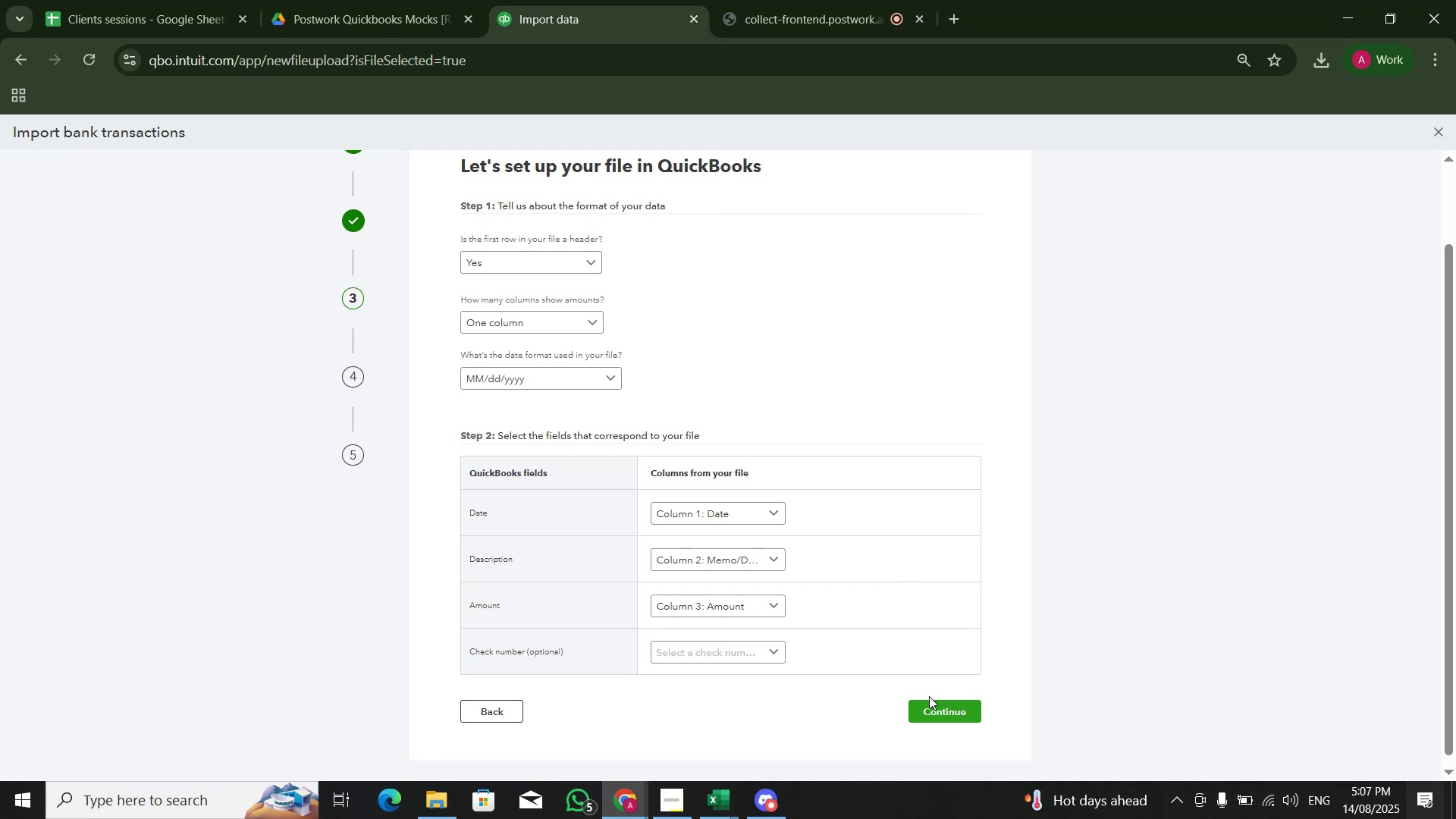 
left_click([928, 700])
 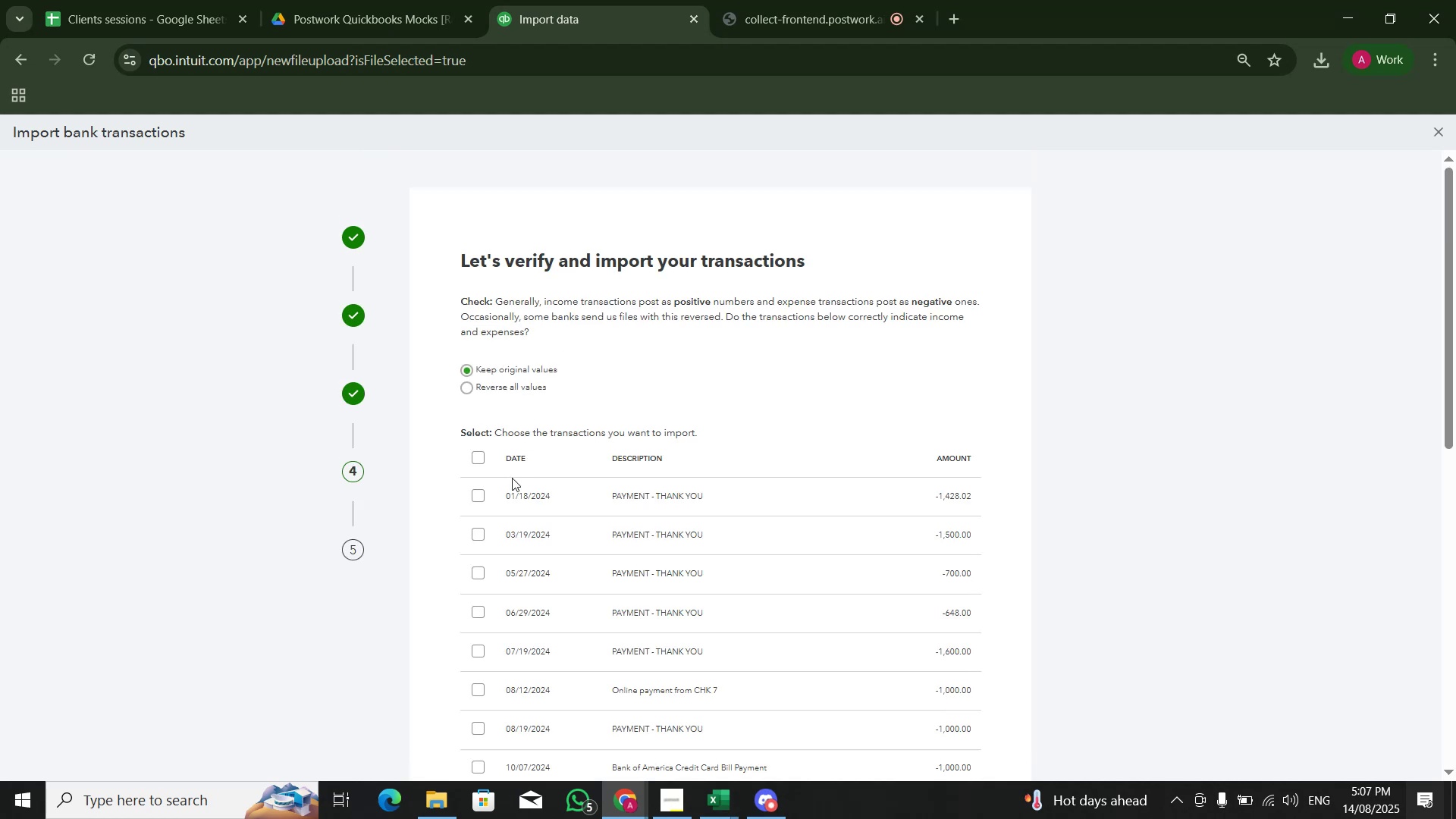 
scroll: coordinate [543, 484], scroll_direction: down, amount: 4.0
 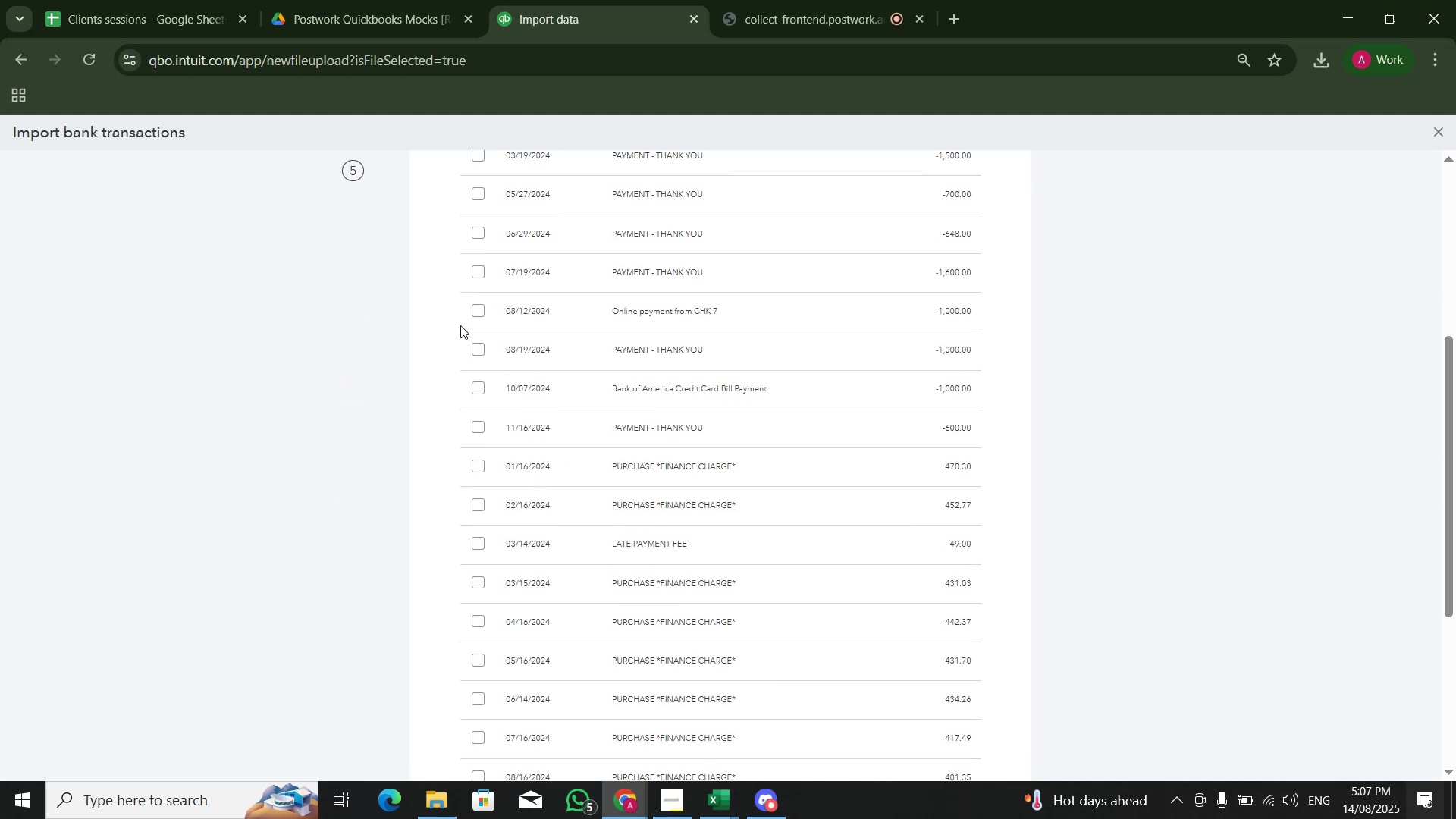 
scroll: coordinate [461, 323], scroll_direction: up, amount: 4.0
 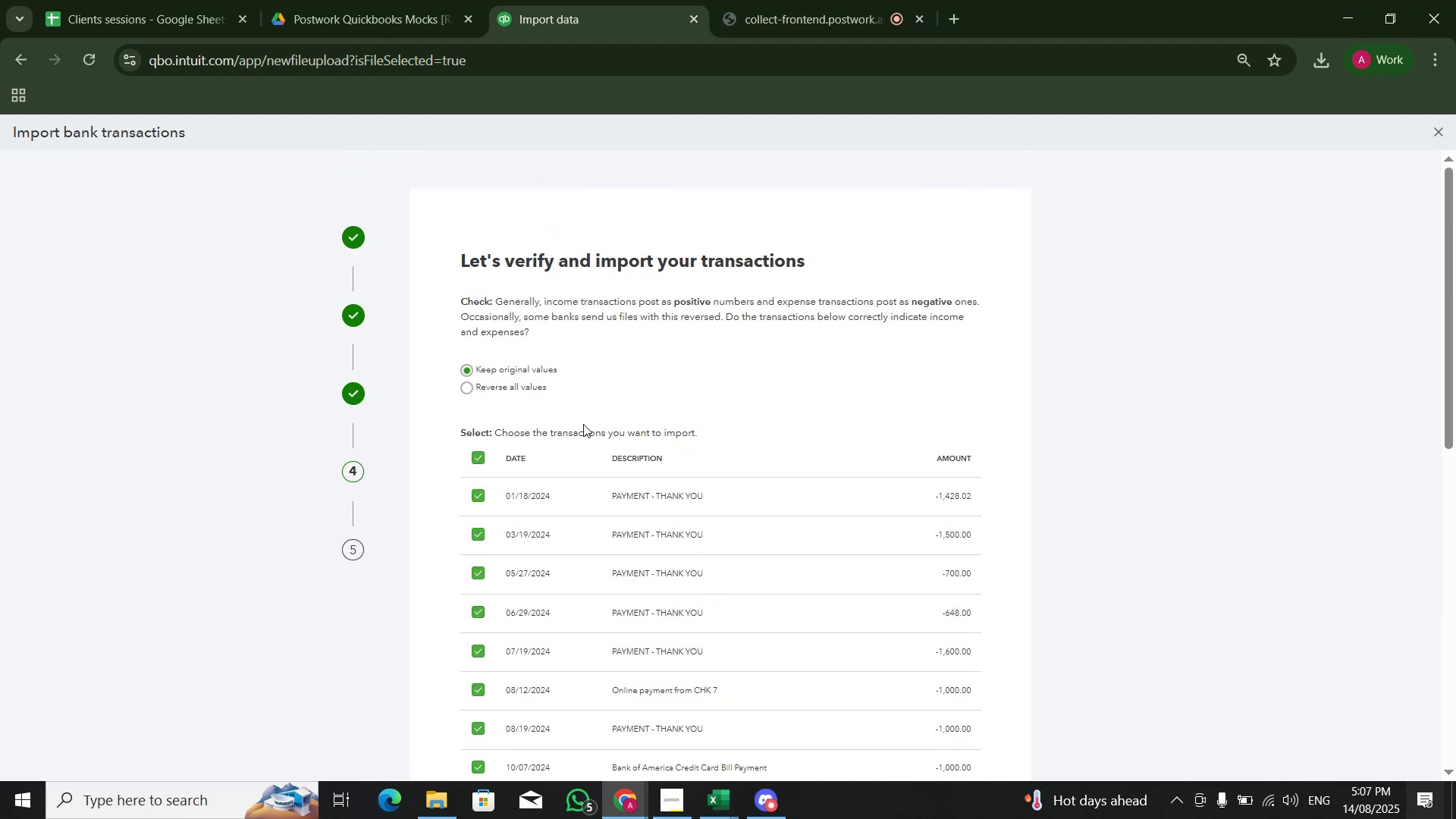 
scroll: coordinate [1061, 597], scroll_direction: down, amount: 13.0
 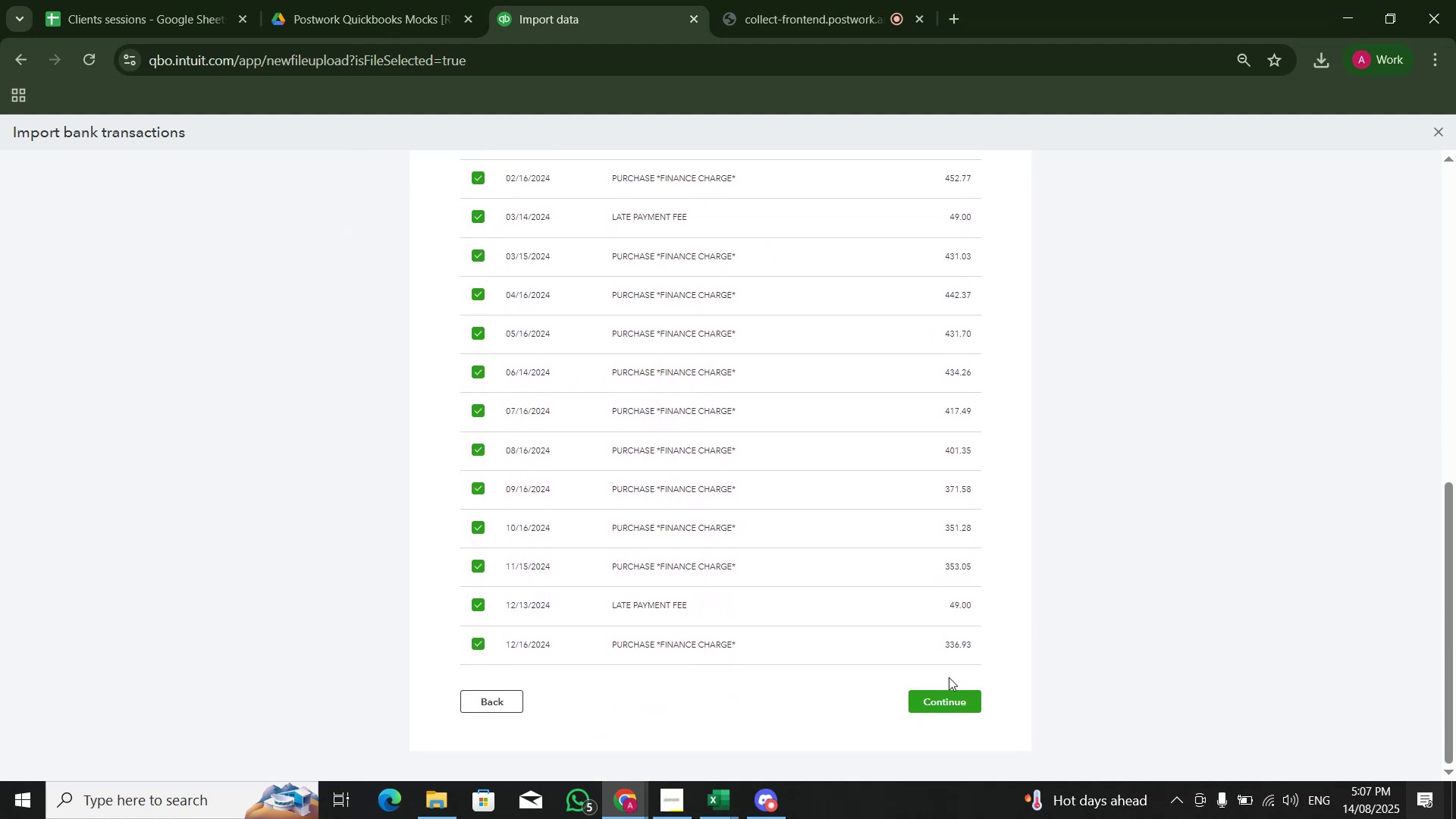 
left_click([952, 692])
 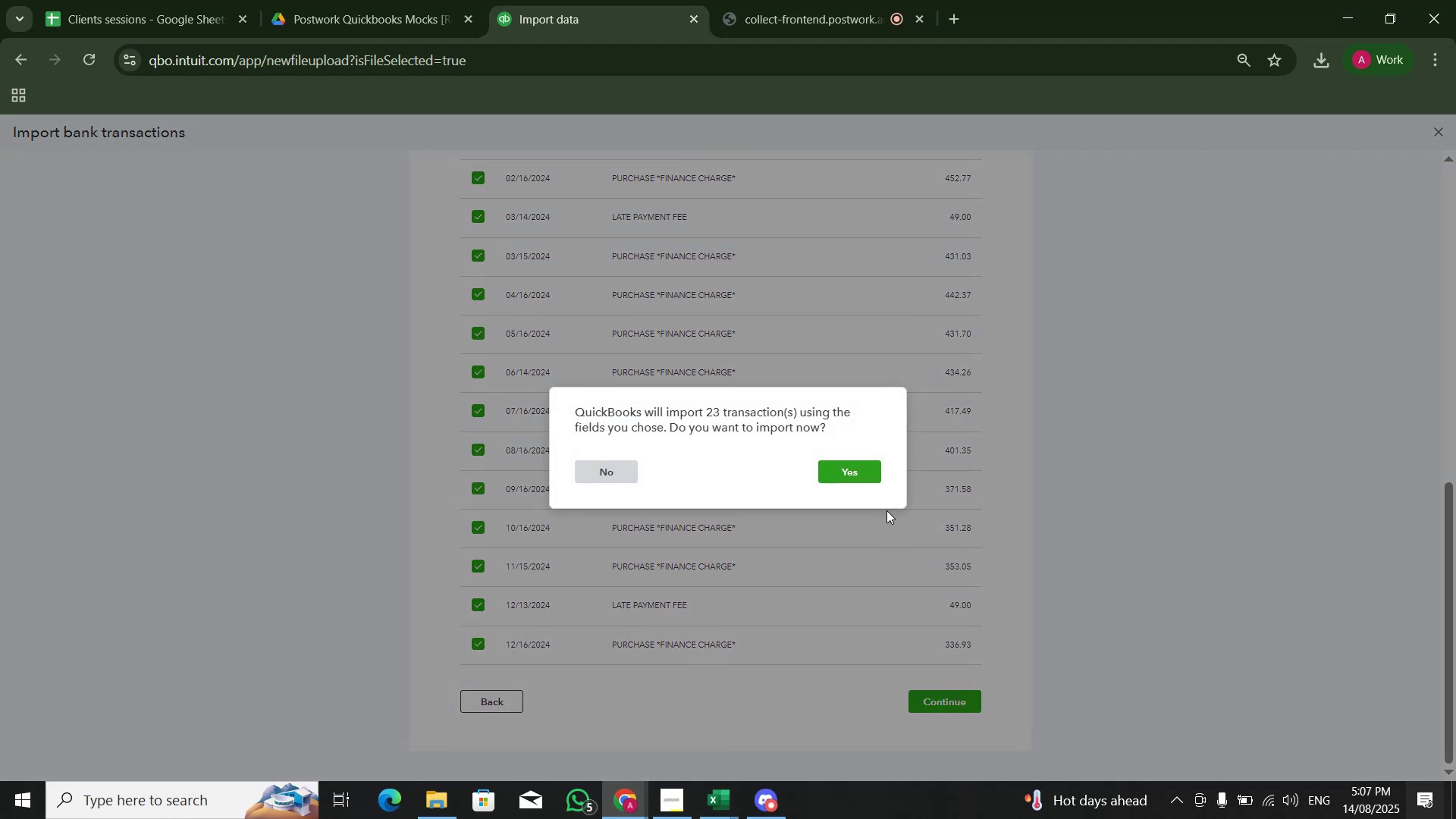 
left_click([864, 483])
 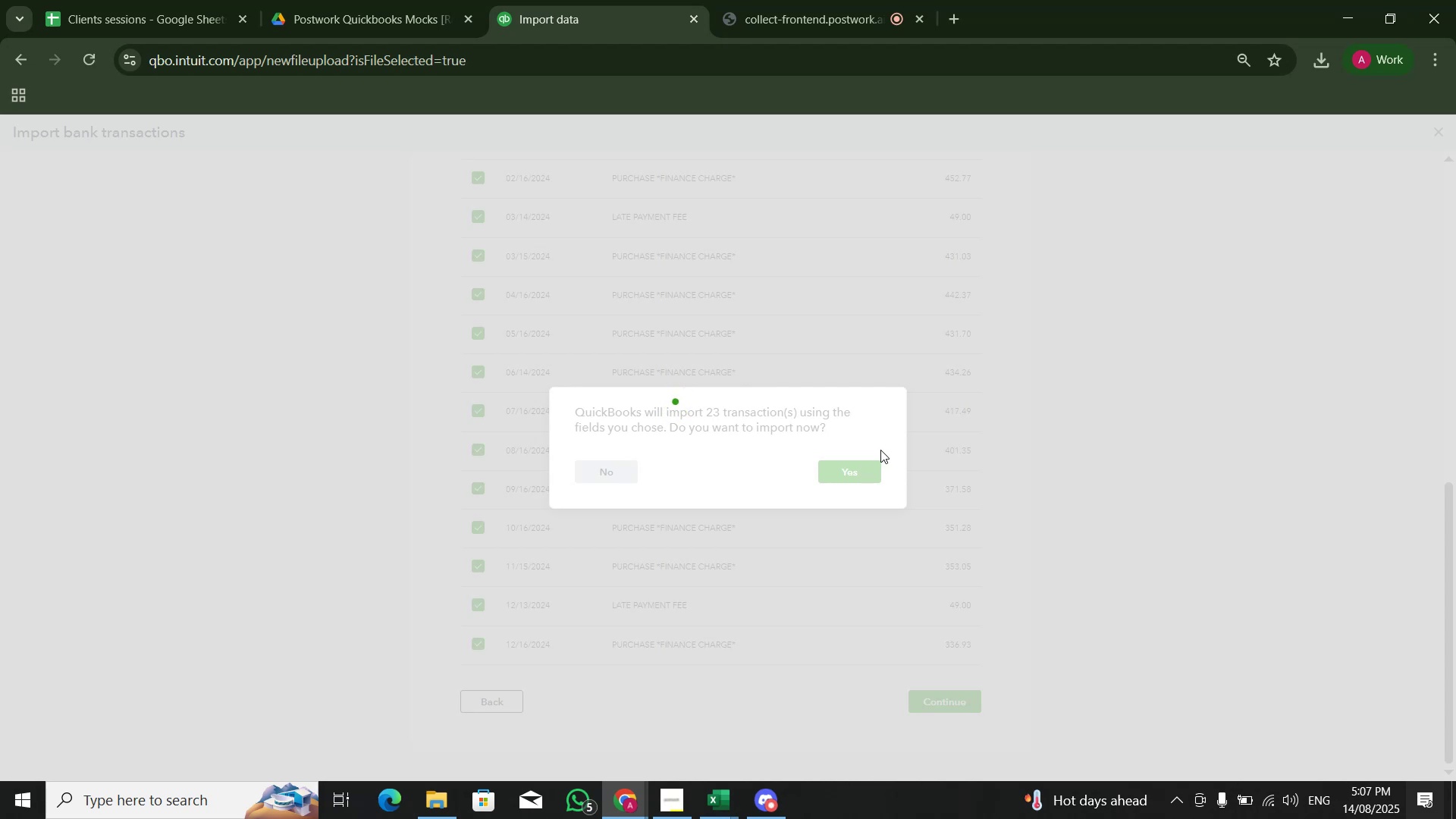 
wait(5.62)
 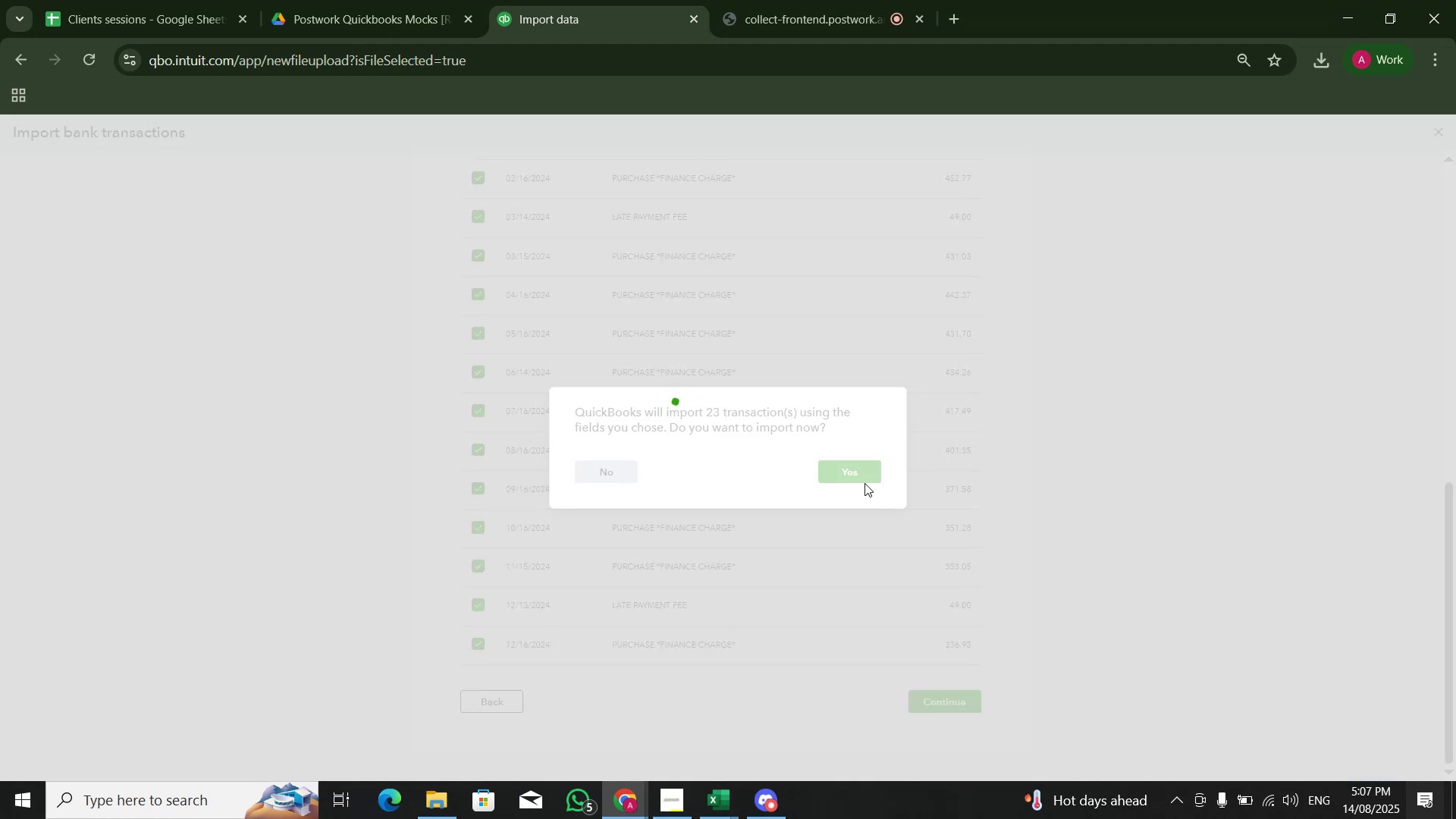 
left_click([971, 337])
 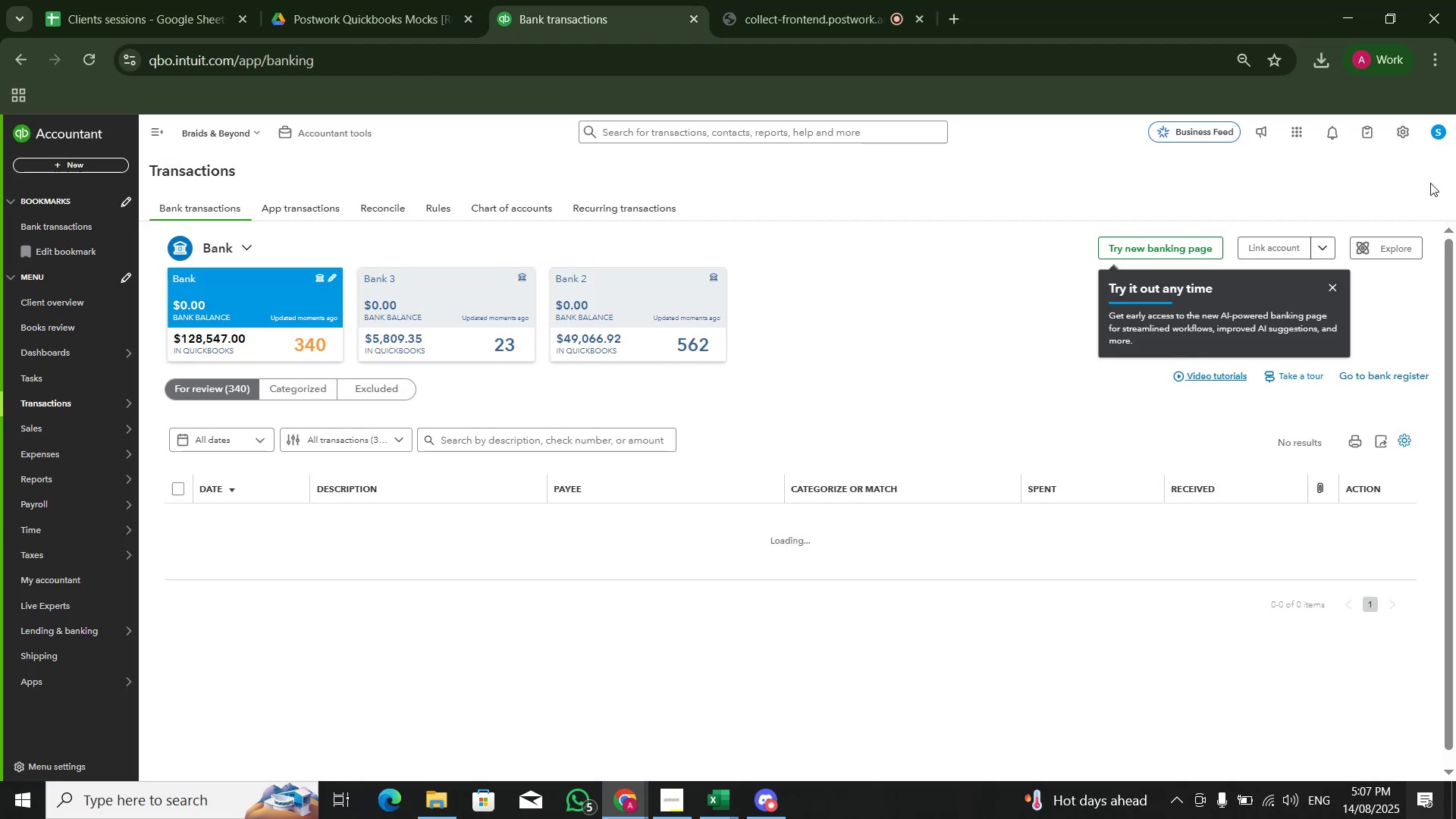 
left_click([1323, 283])
 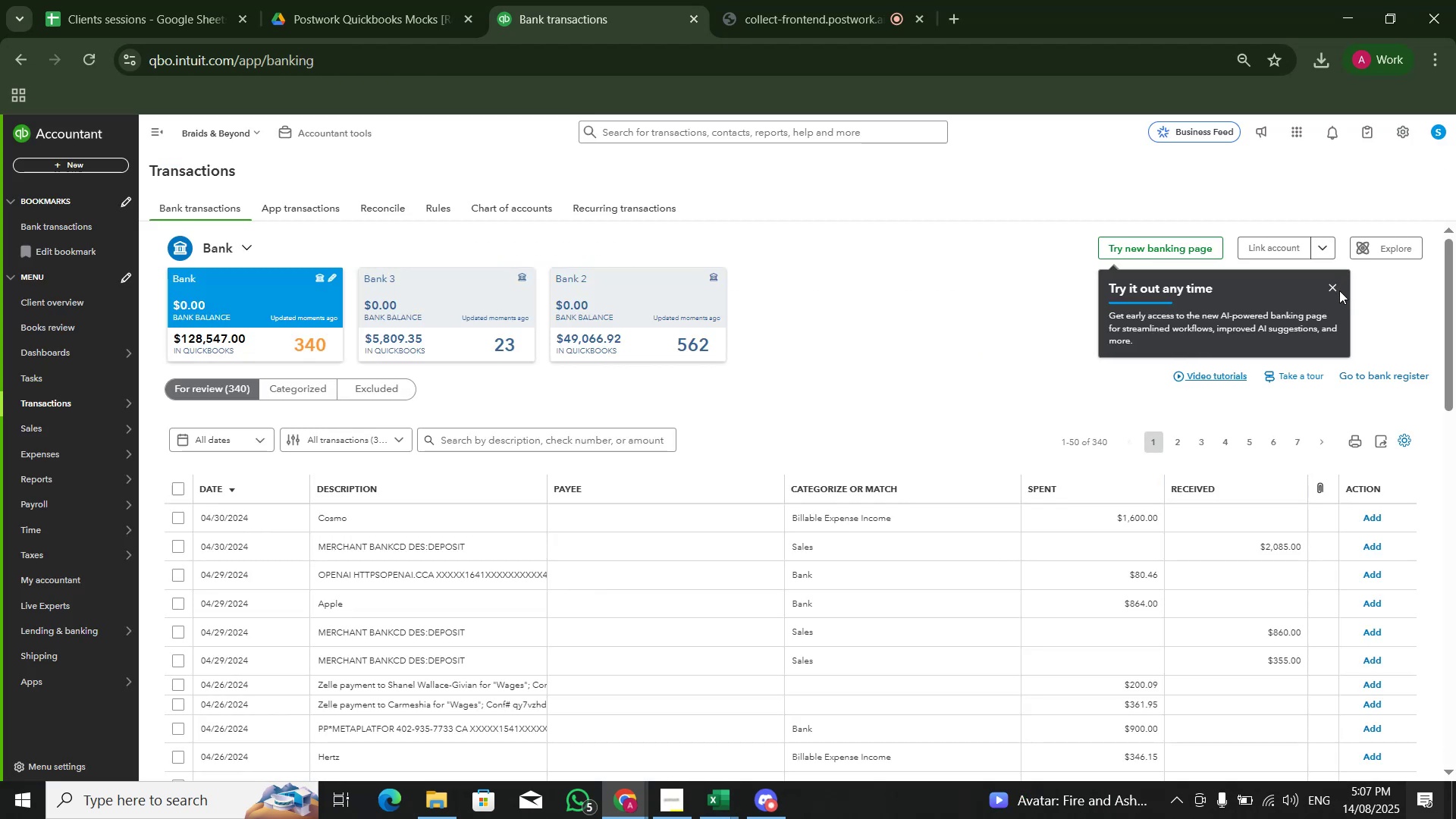 
left_click([1336, 290])
 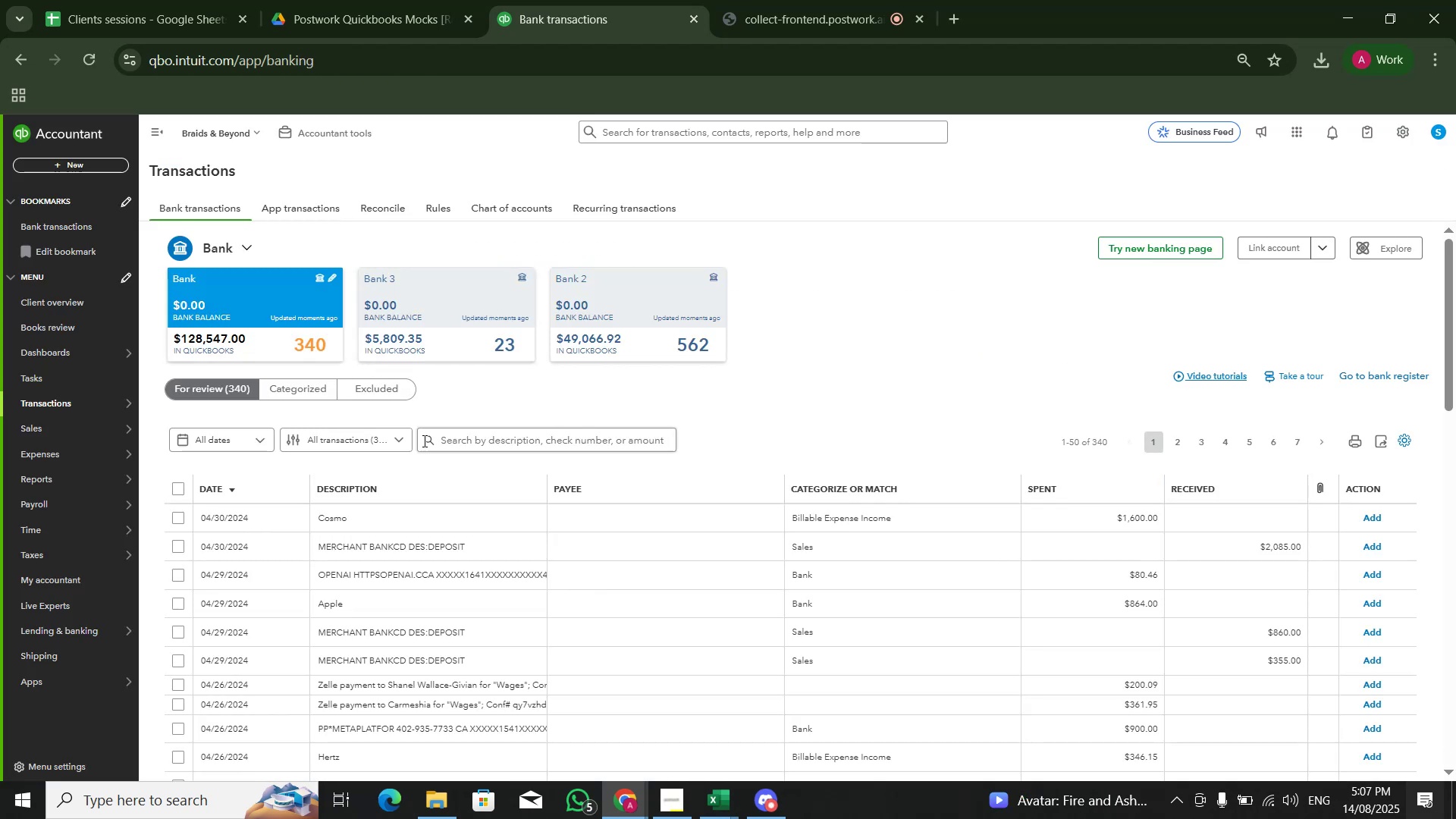 
scroll: coordinate [425, 541], scroll_direction: down, amount: 9.0
 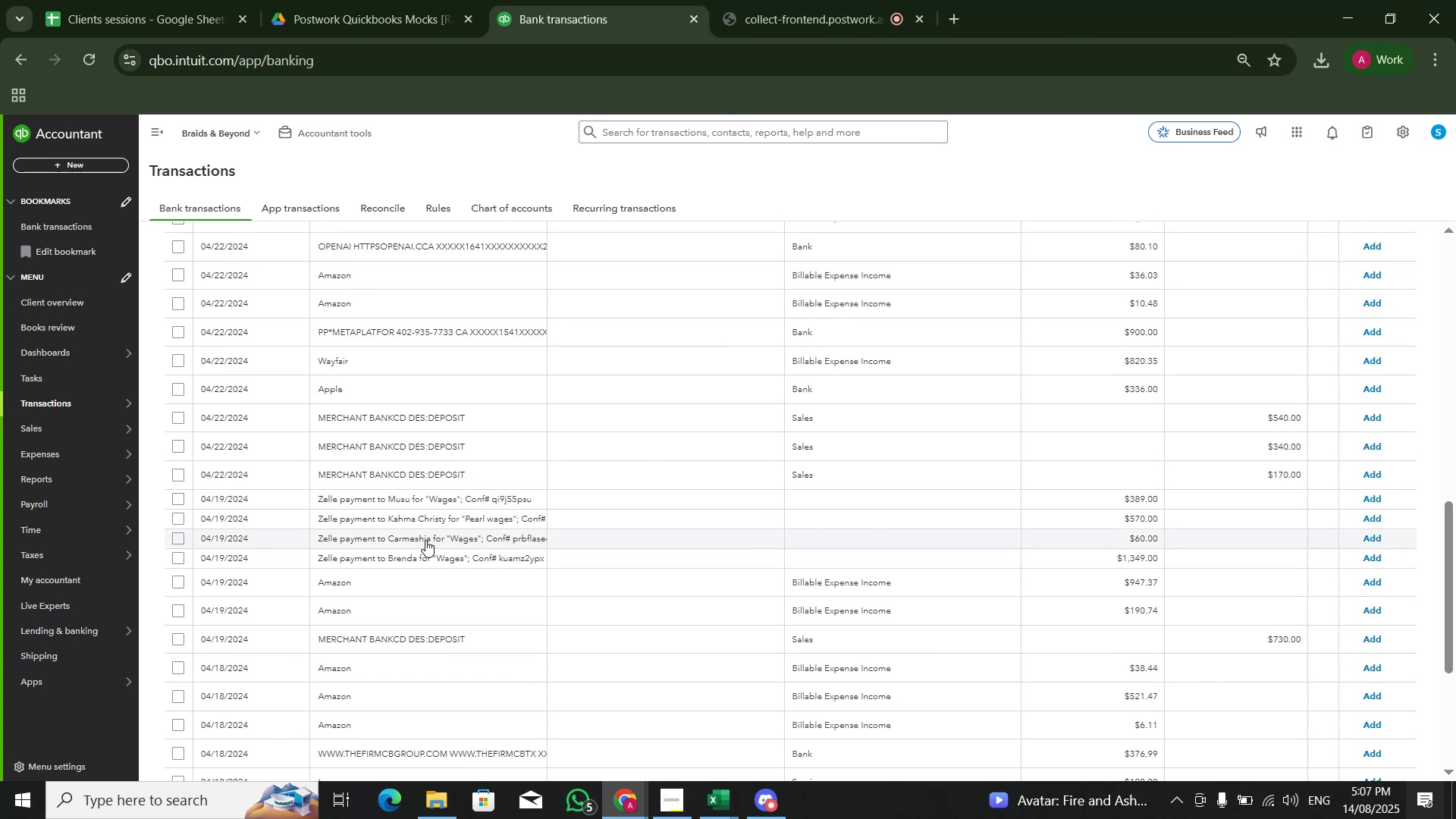 
scroll: coordinate [426, 536], scroll_direction: up, amount: 12.0
 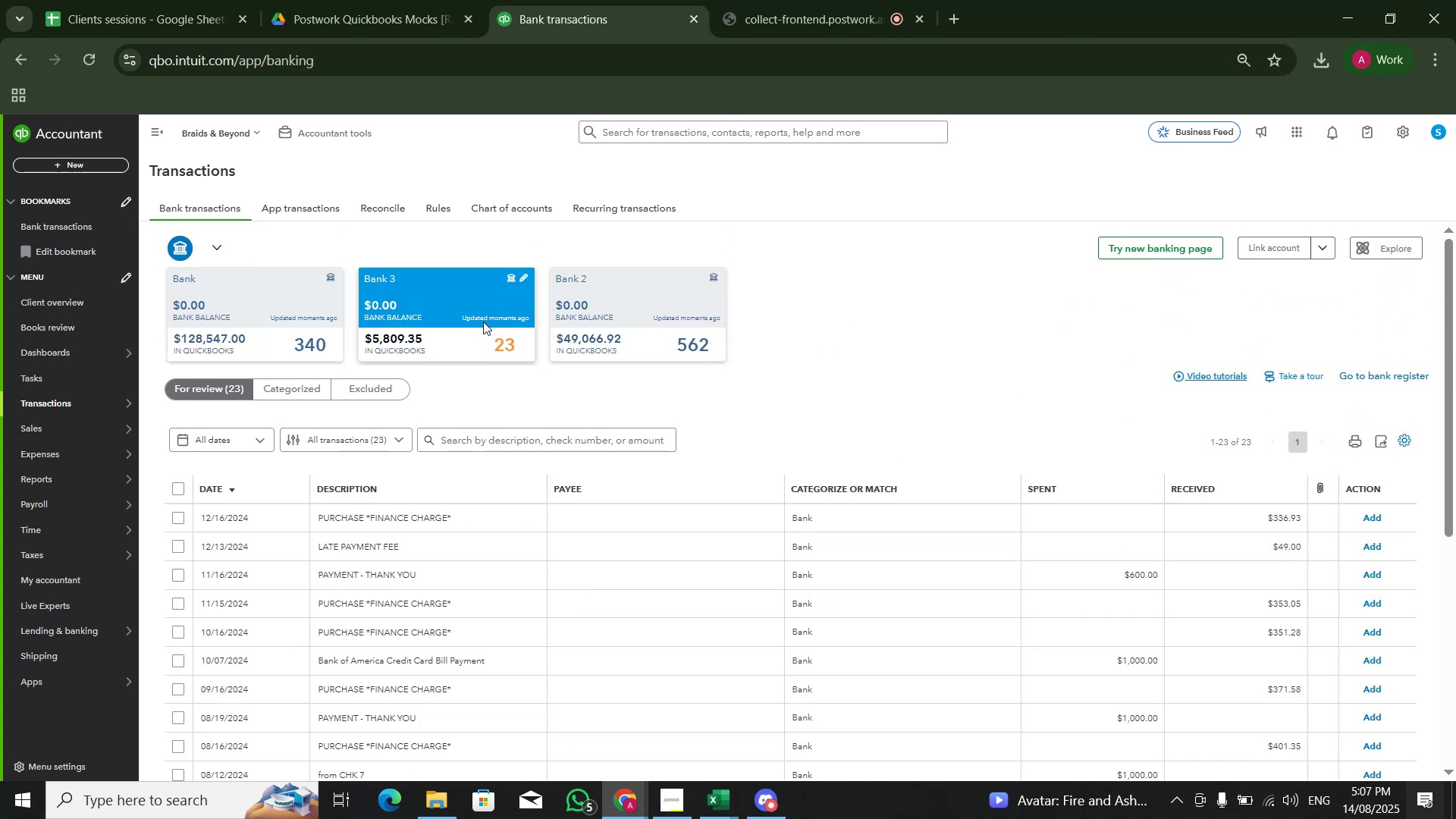 
wait(5.4)
 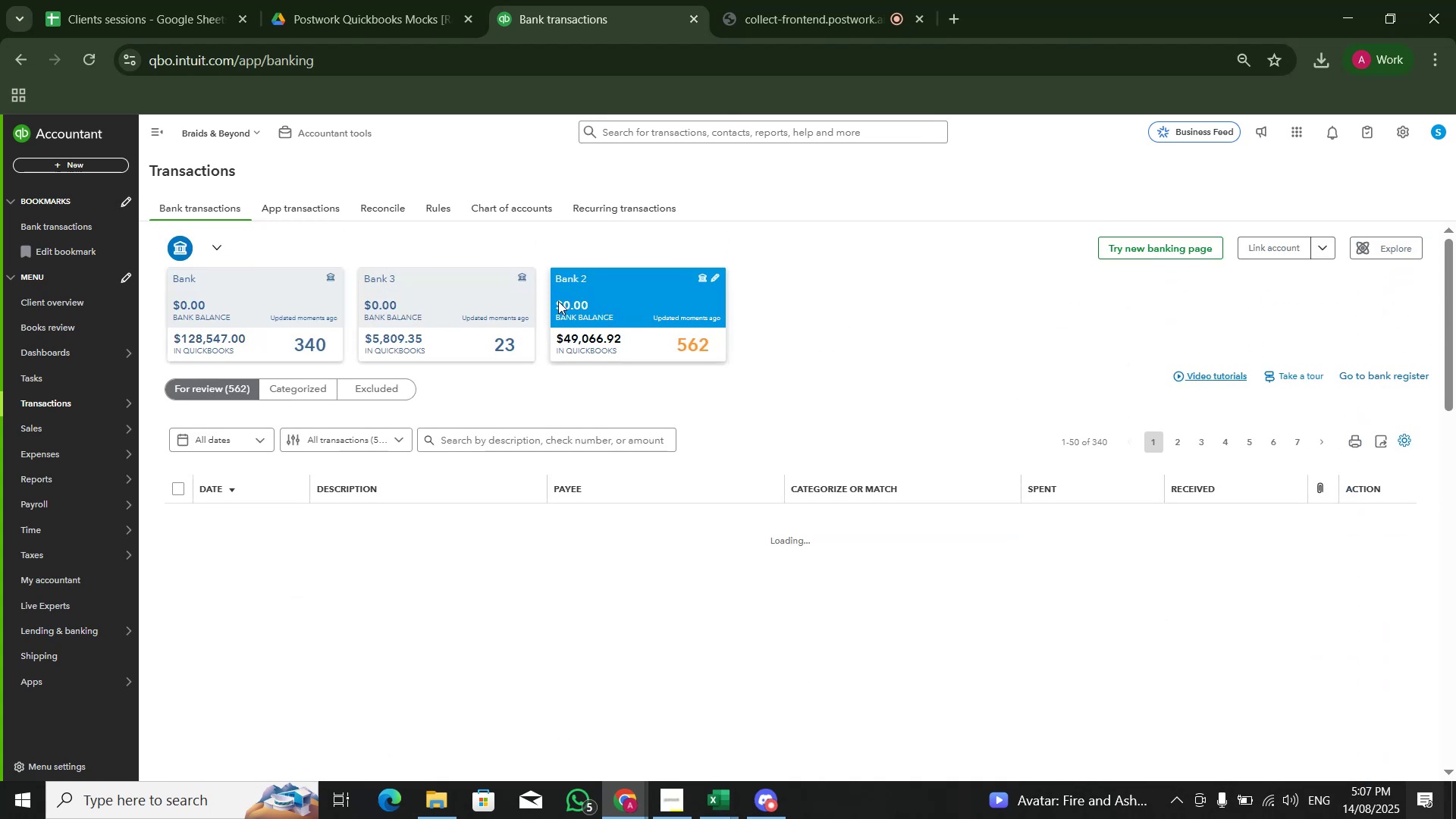 
scroll: coordinate [607, 550], scroll_direction: down, amount: 6.0
 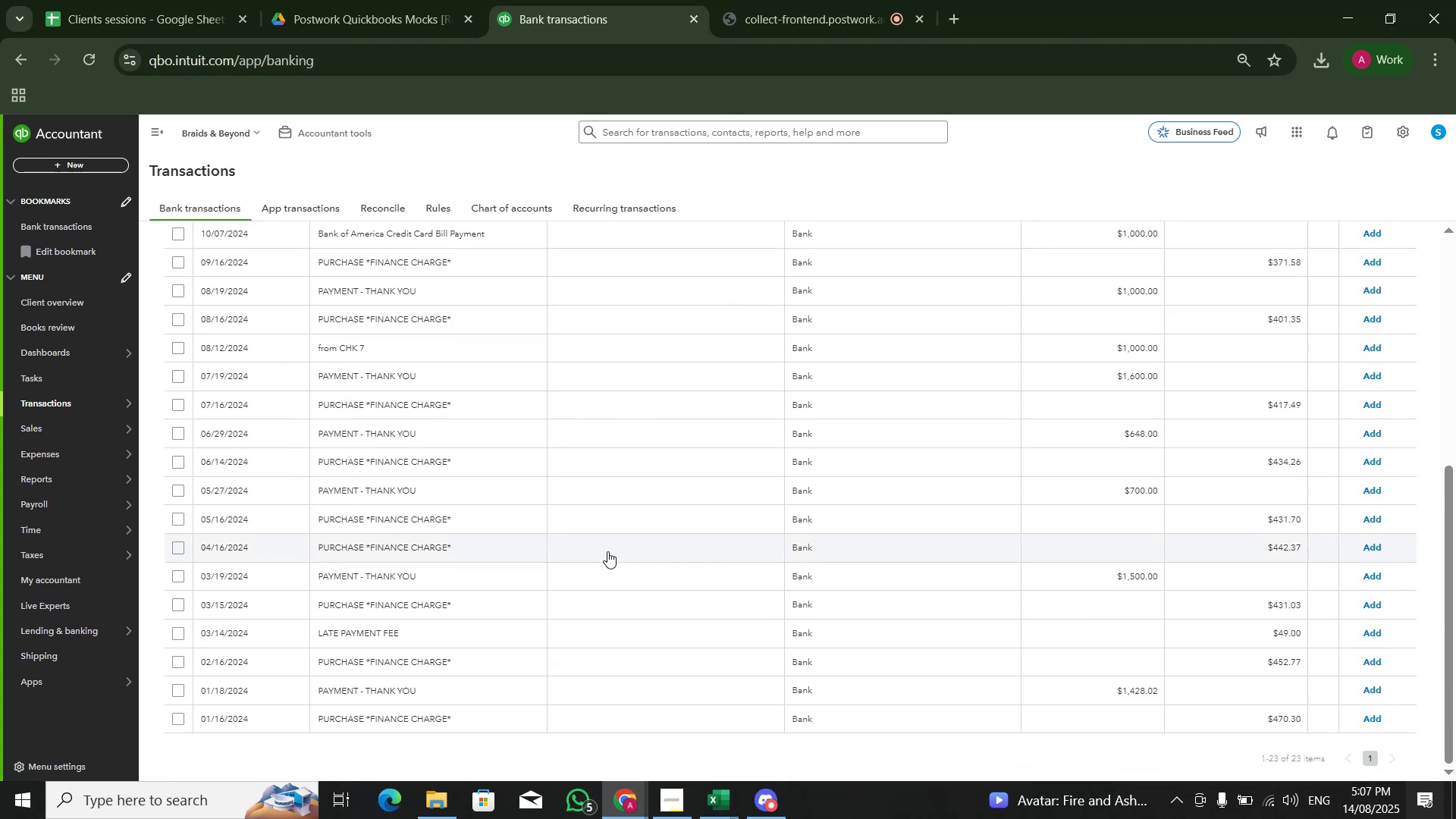 
scroll: coordinate [609, 553], scroll_direction: up, amount: 1.0
 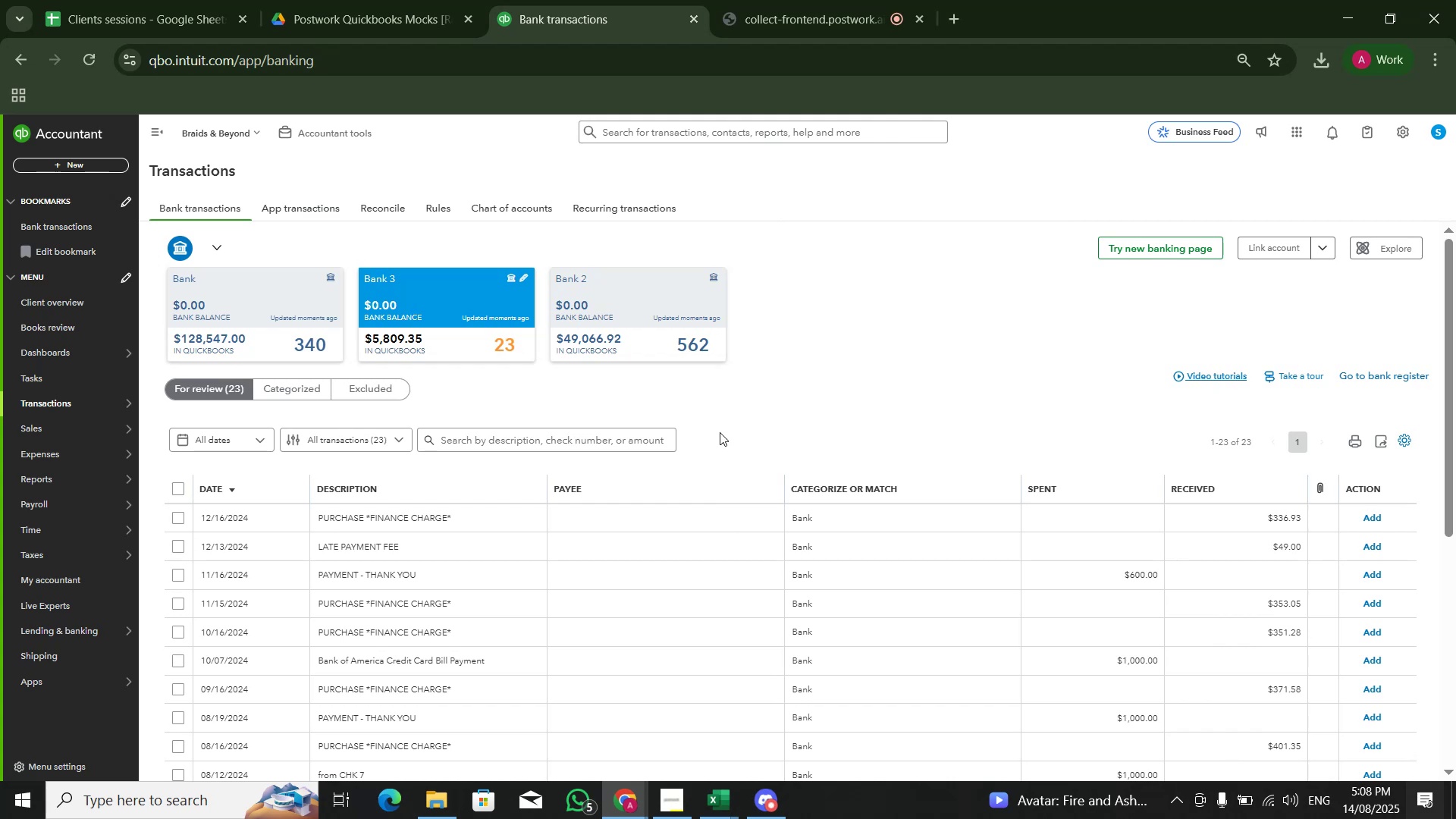 
wait(23.64)
 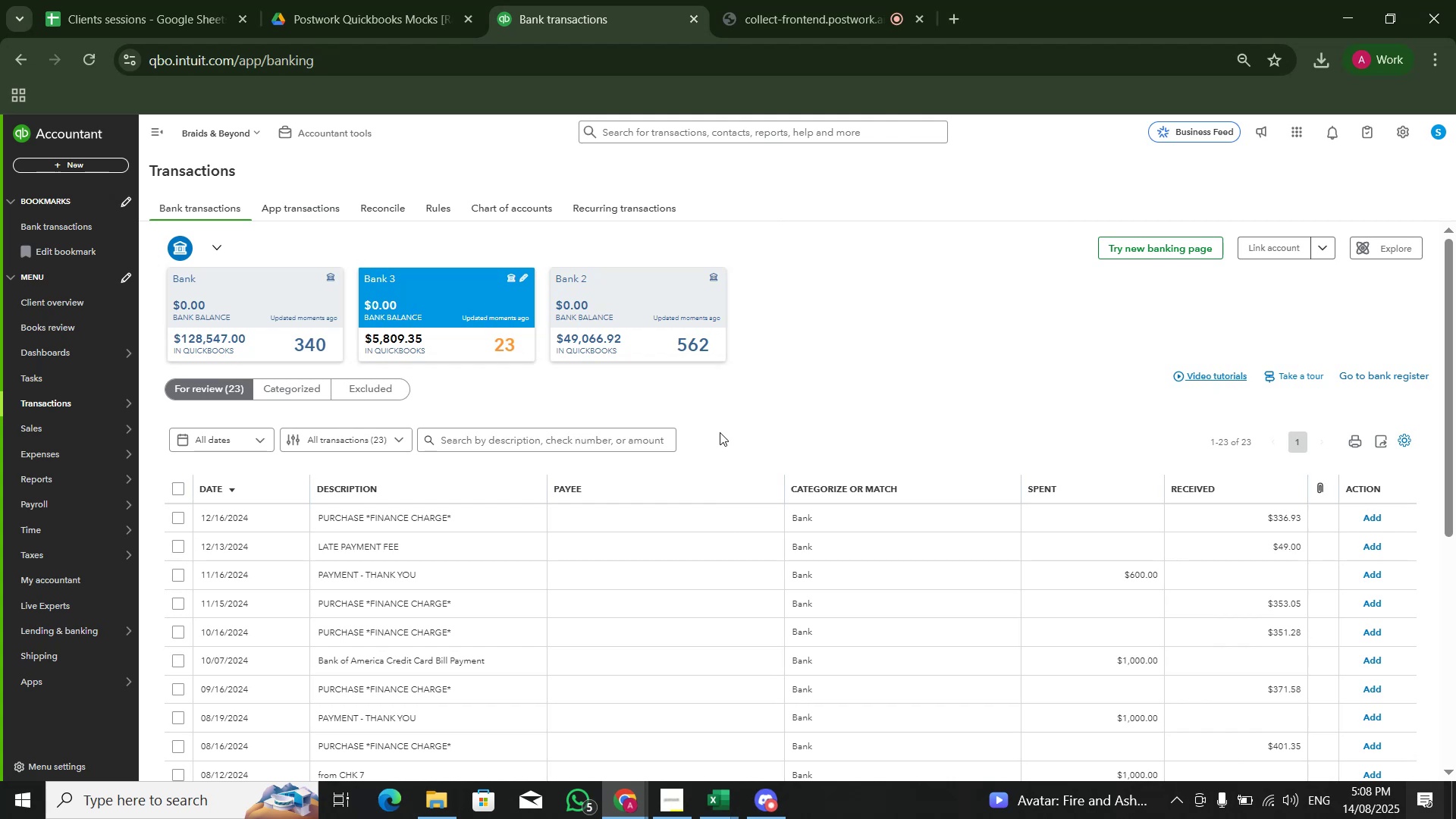 
scroll: coordinate [741, 441], scroll_direction: down, amount: 2.0
 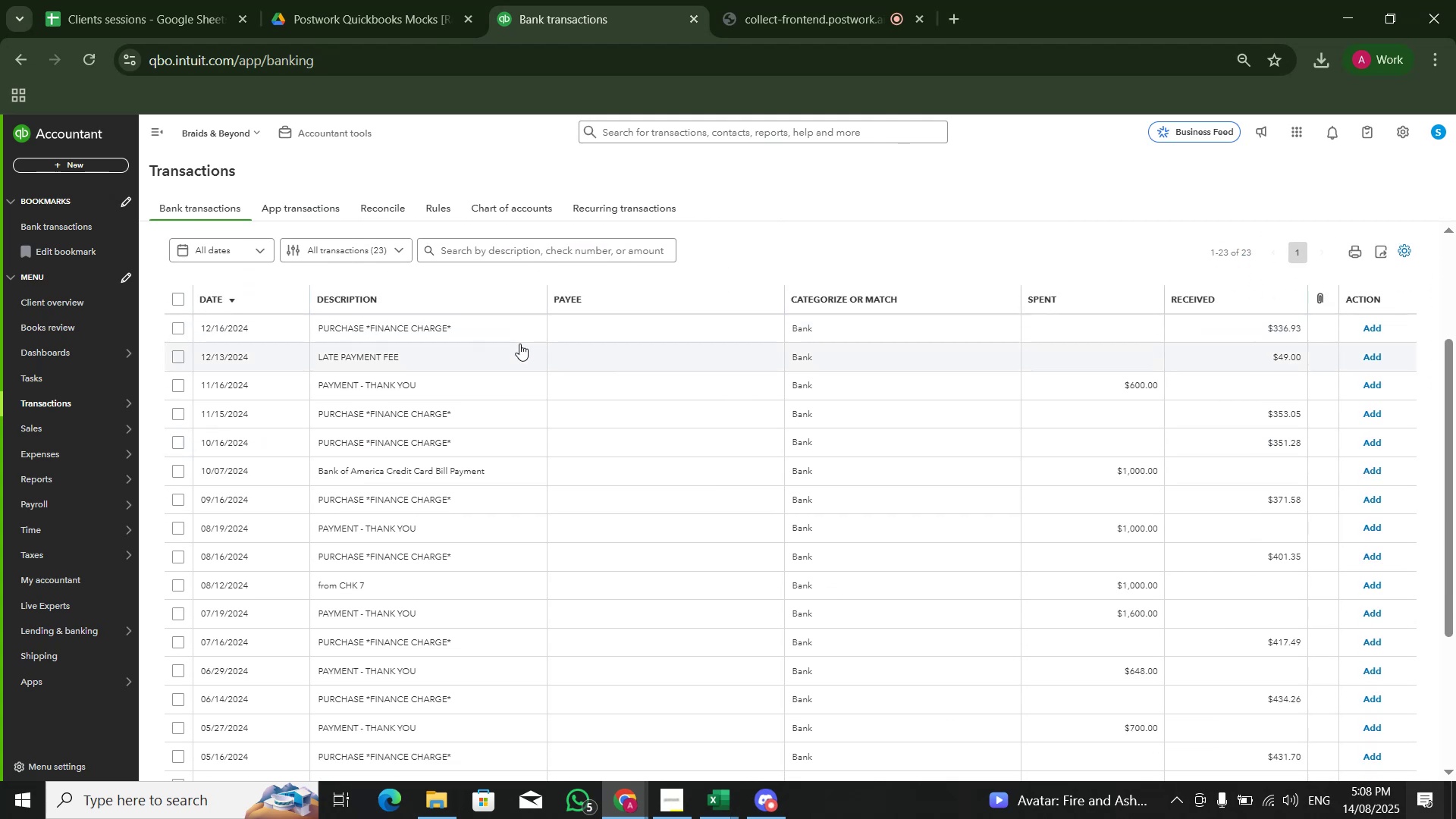 
wait(5.11)
 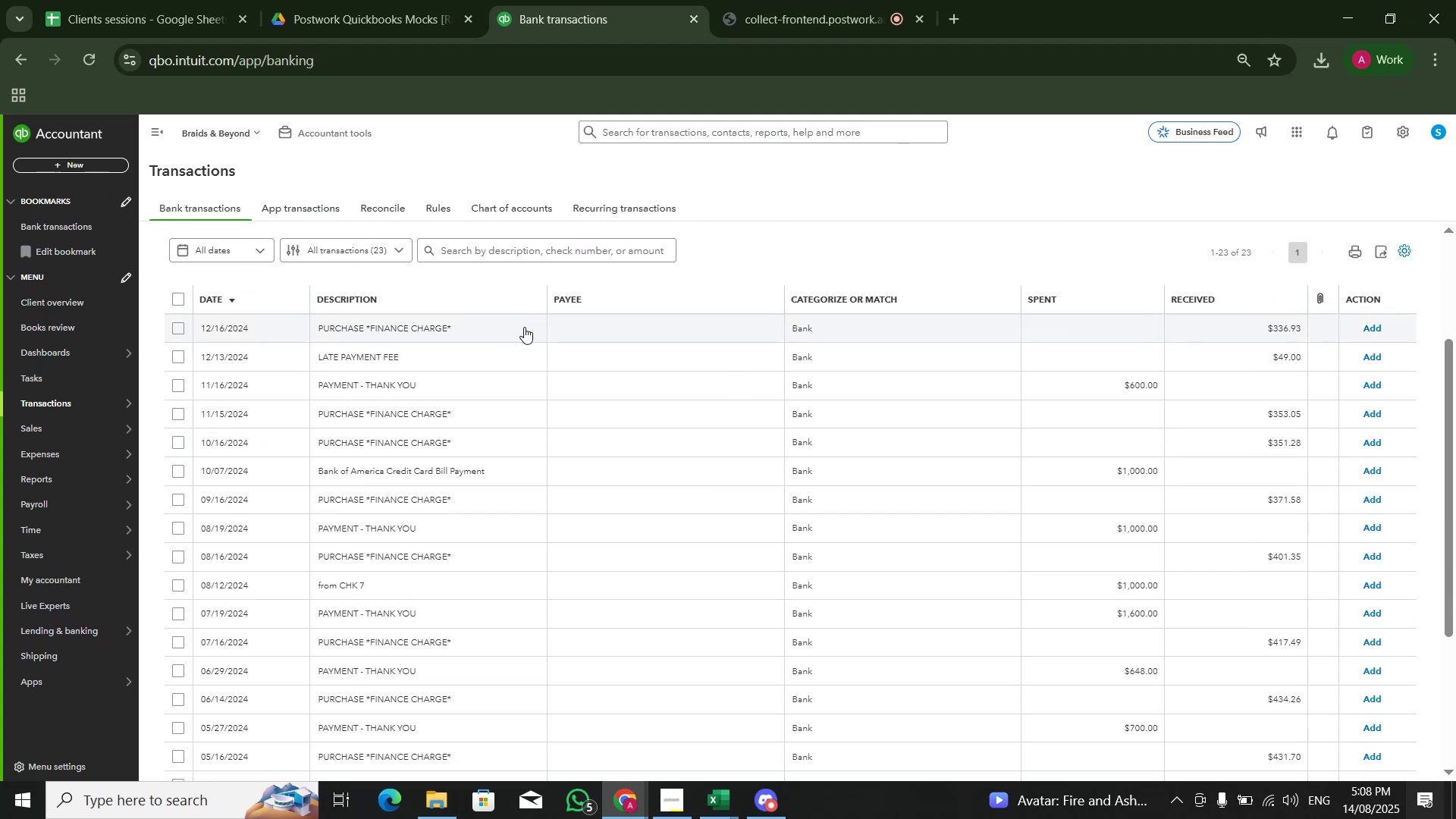 
scroll: coordinate [412, 413], scroll_direction: down, amount: 8.0
 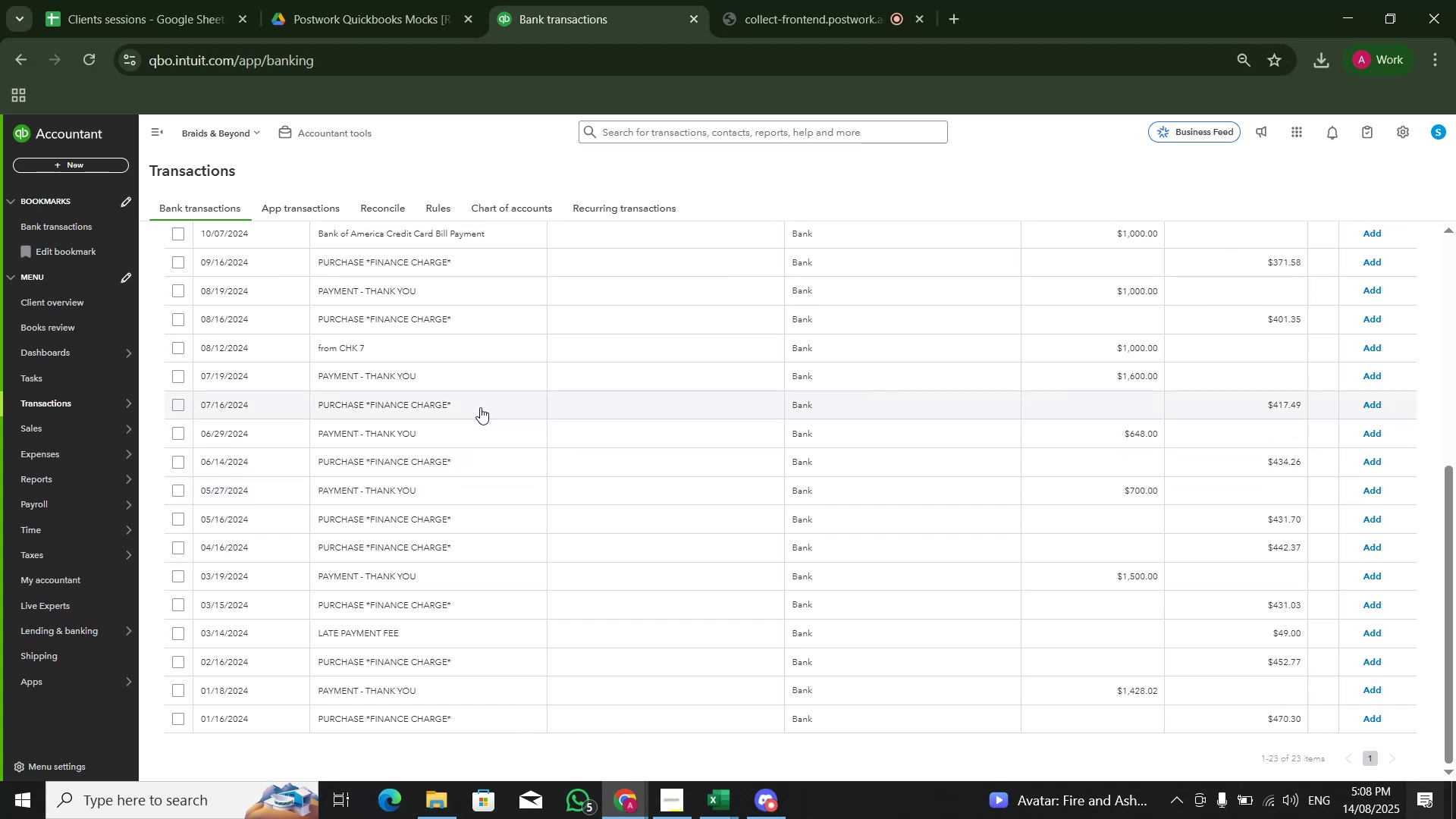 
wait(6.24)
 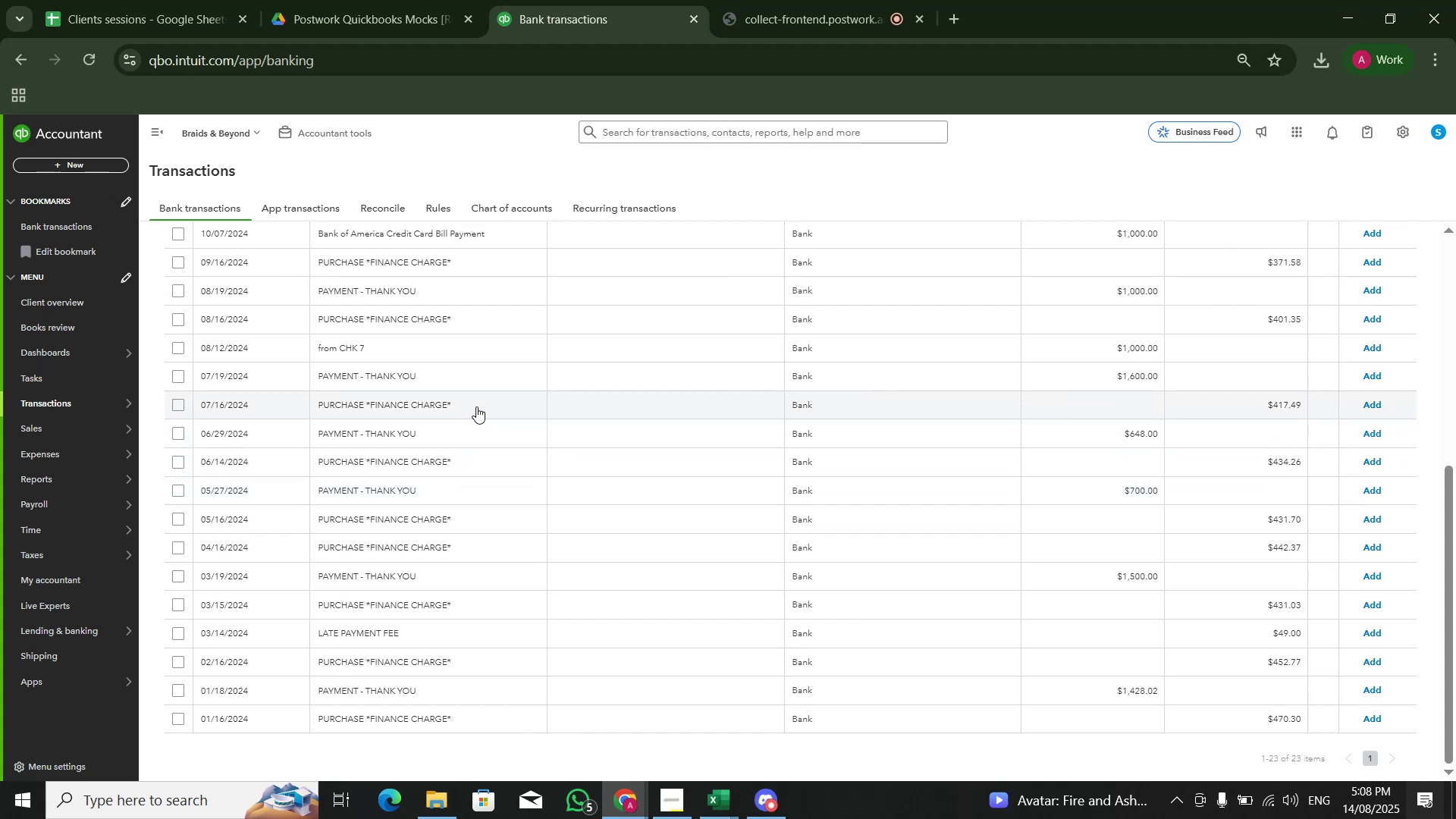 
scroll: coordinate [497, 436], scroll_direction: up, amount: 5.0
 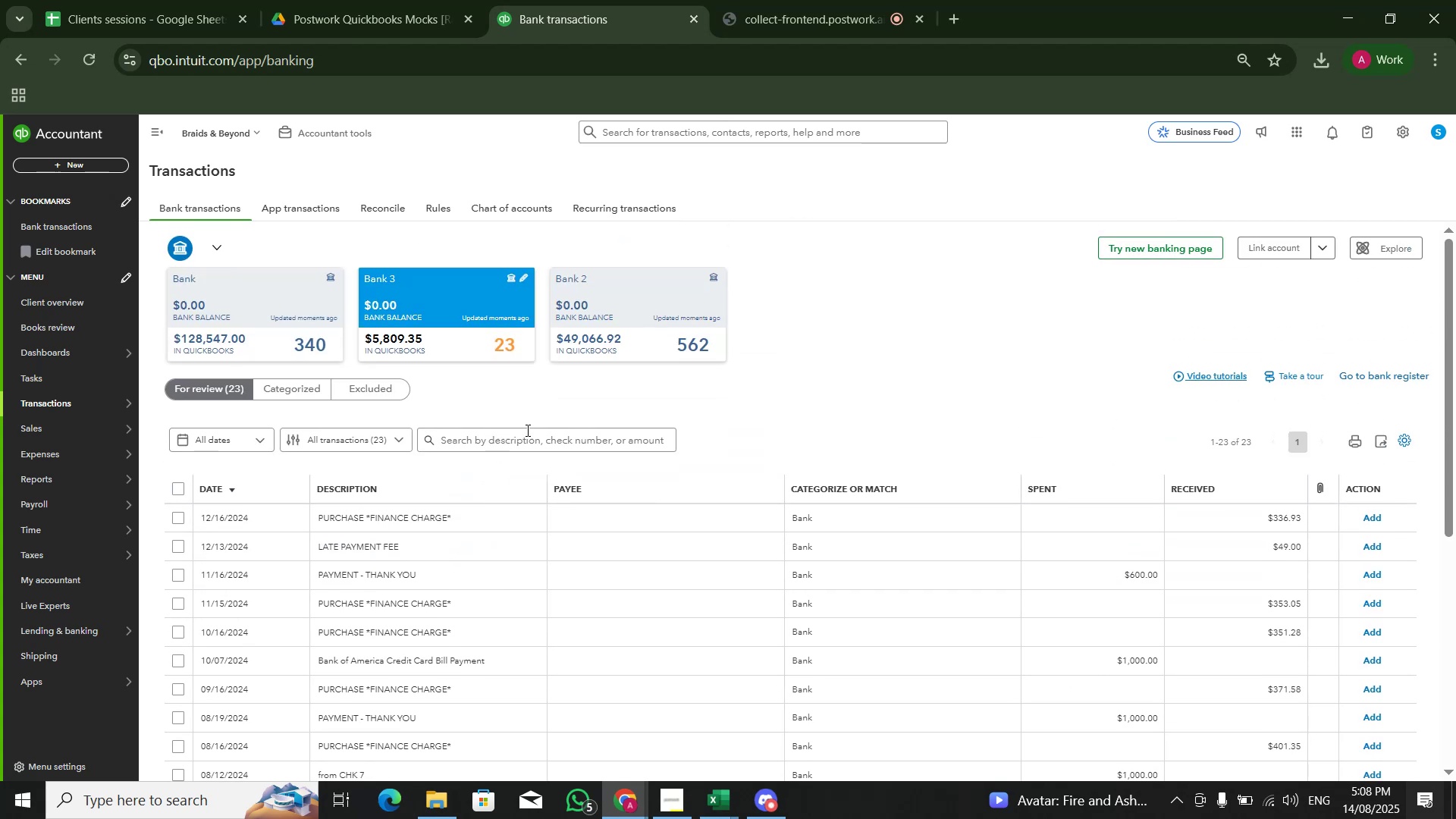 
scroll: coordinate [476, 480], scroll_direction: down, amount: 6.0
 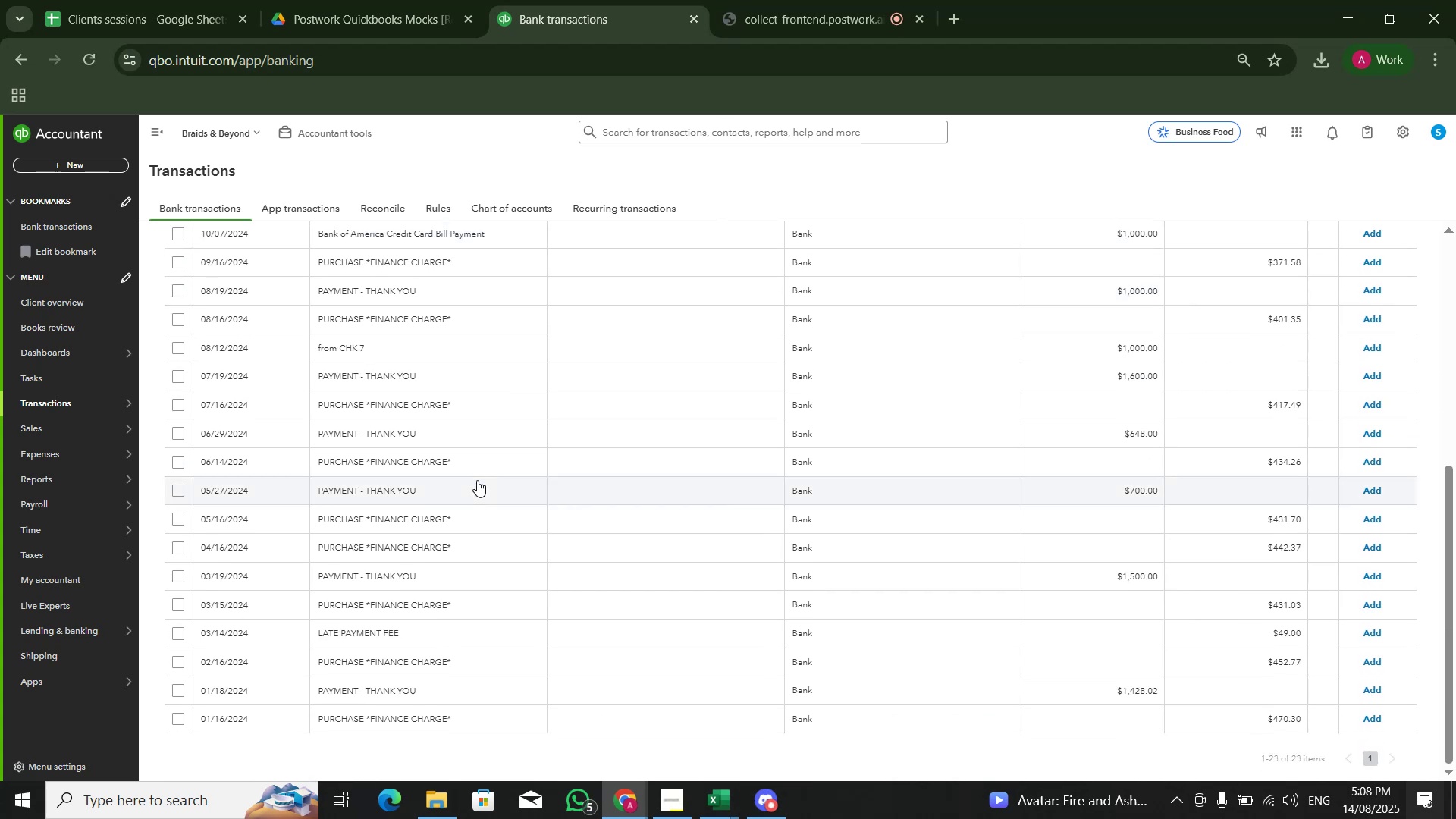 
scroll: coordinate [586, 441], scroll_direction: up, amount: 6.0
 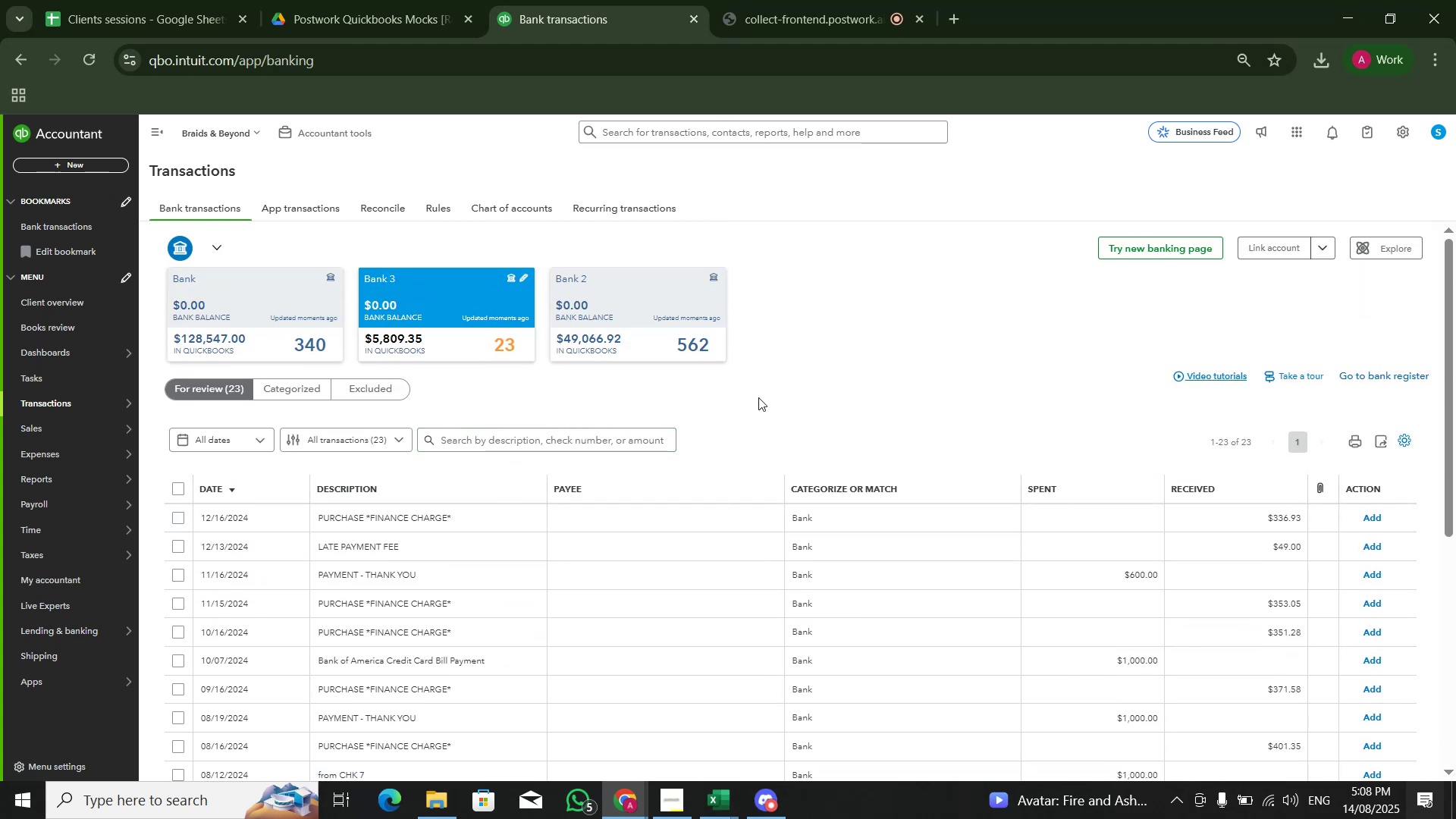 
wait(8.43)
 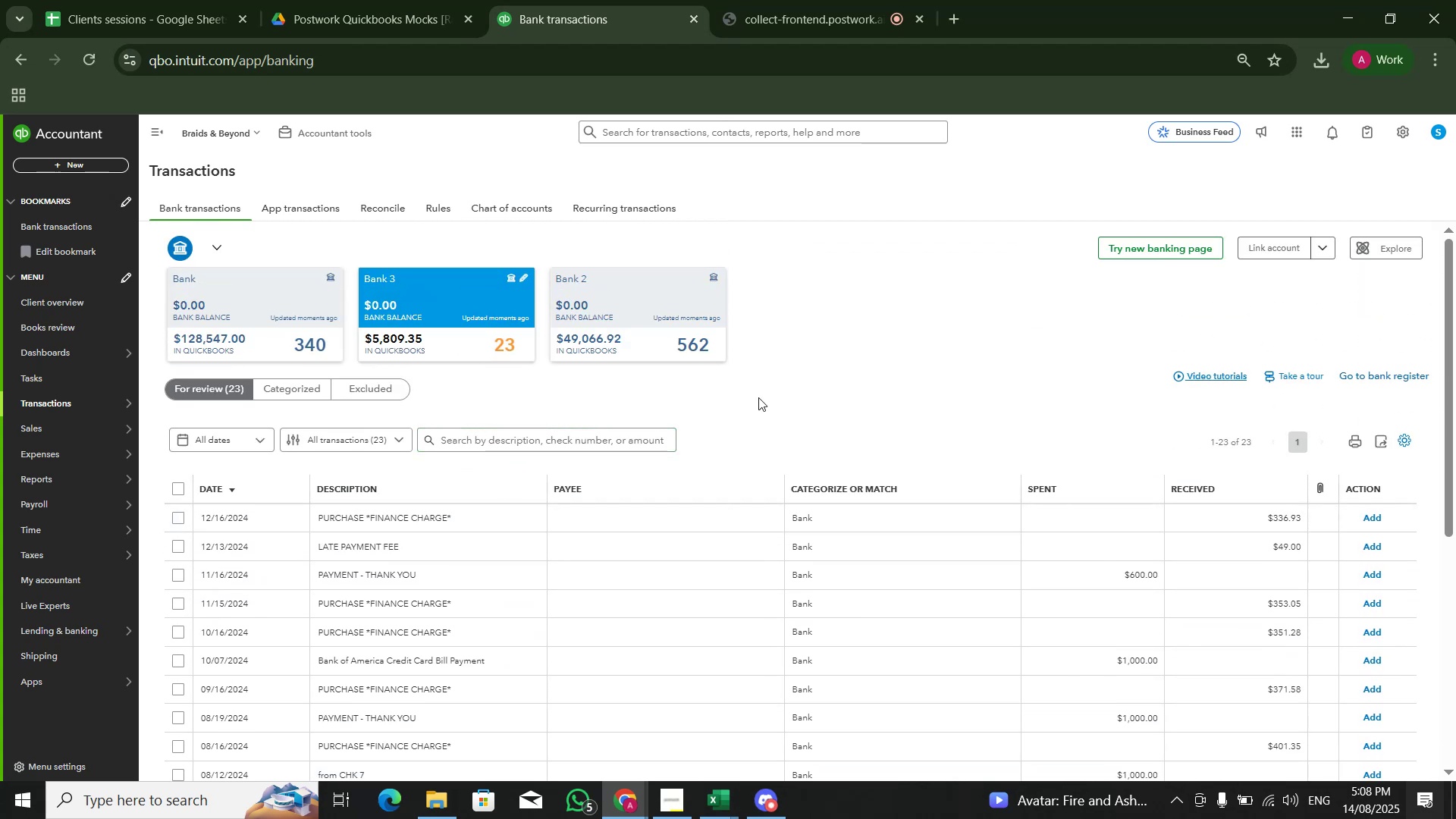 
left_click([284, 336])
 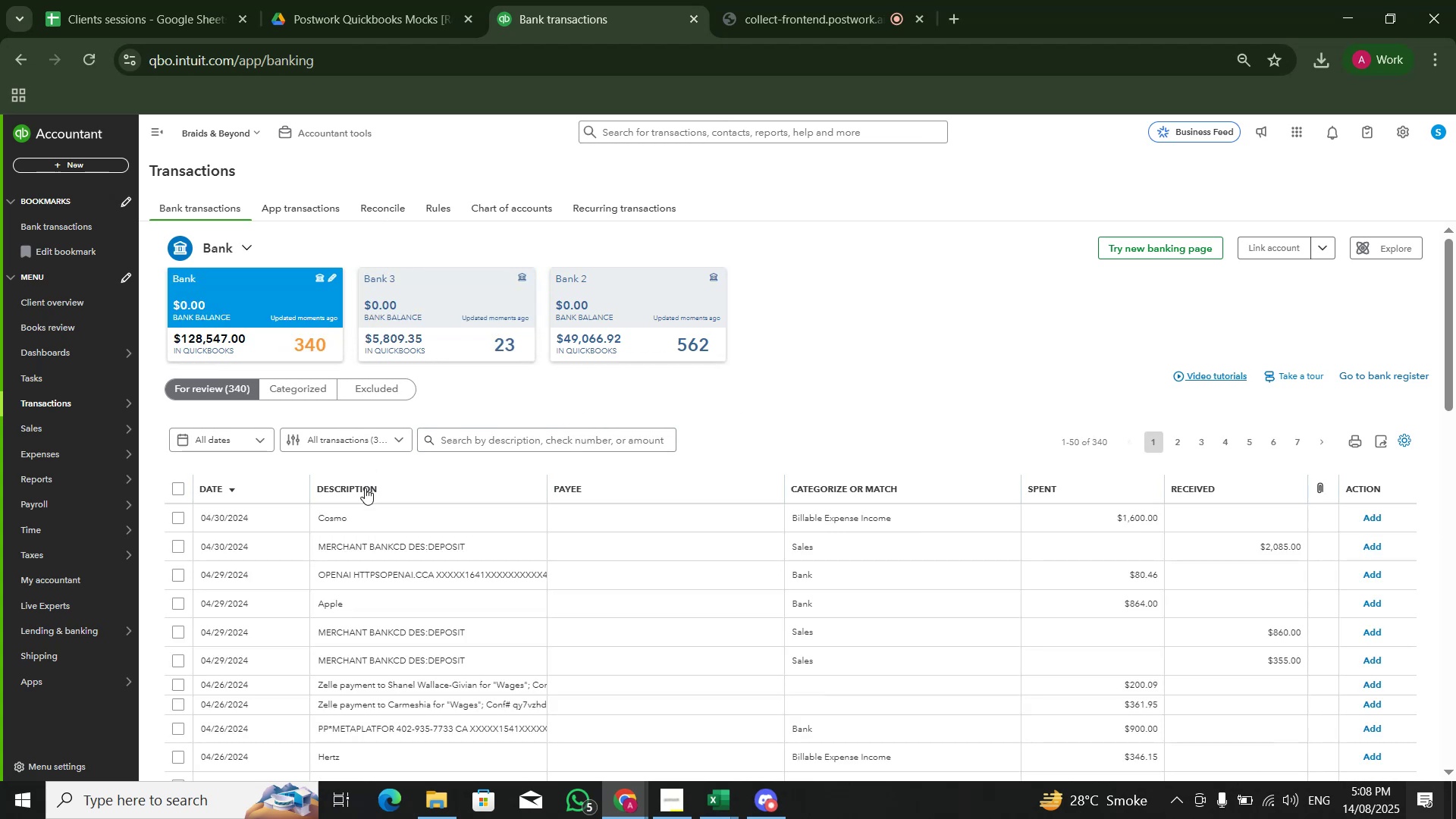 
left_click([441, 509])
 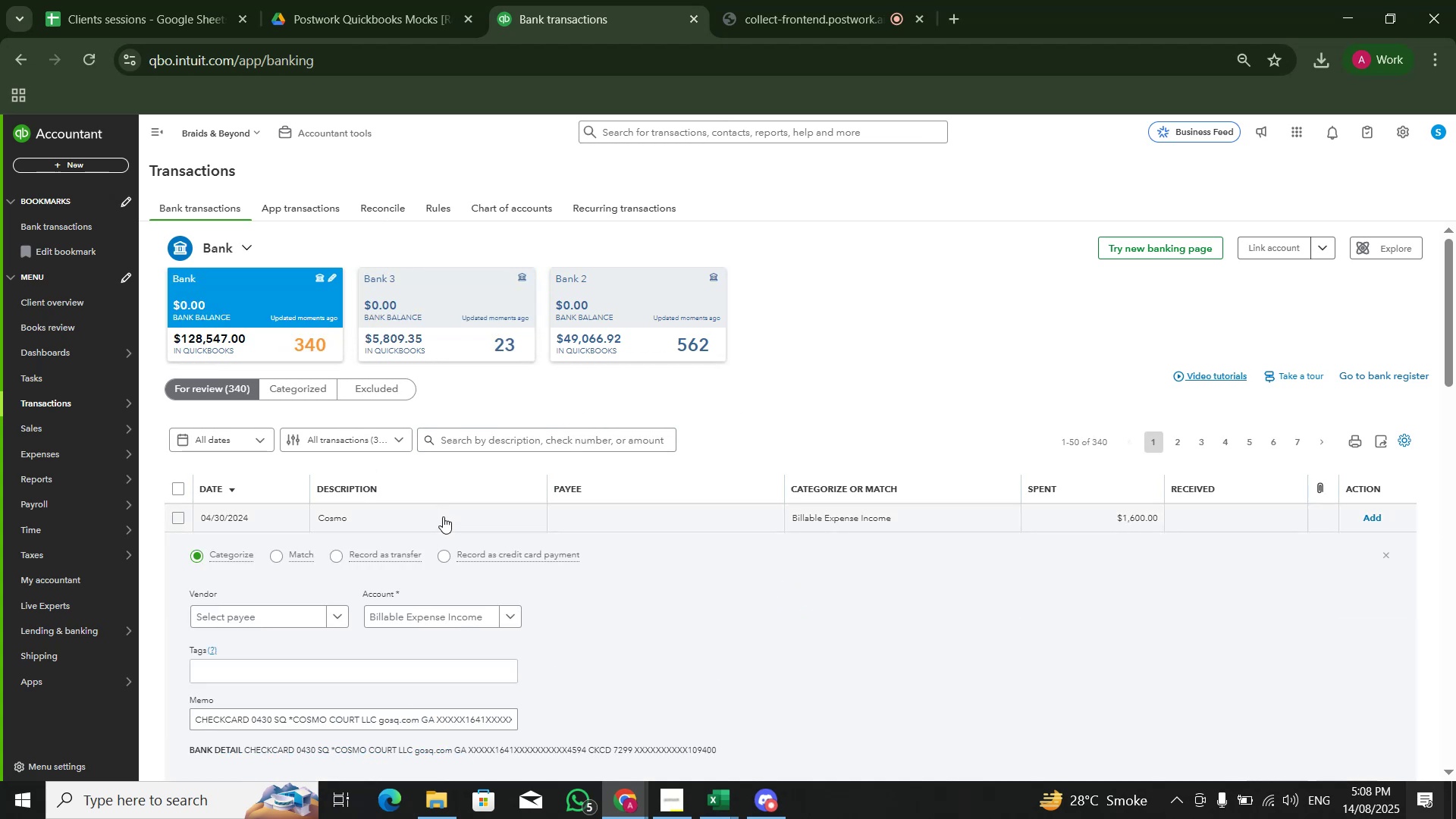 
left_click([442, 513])
 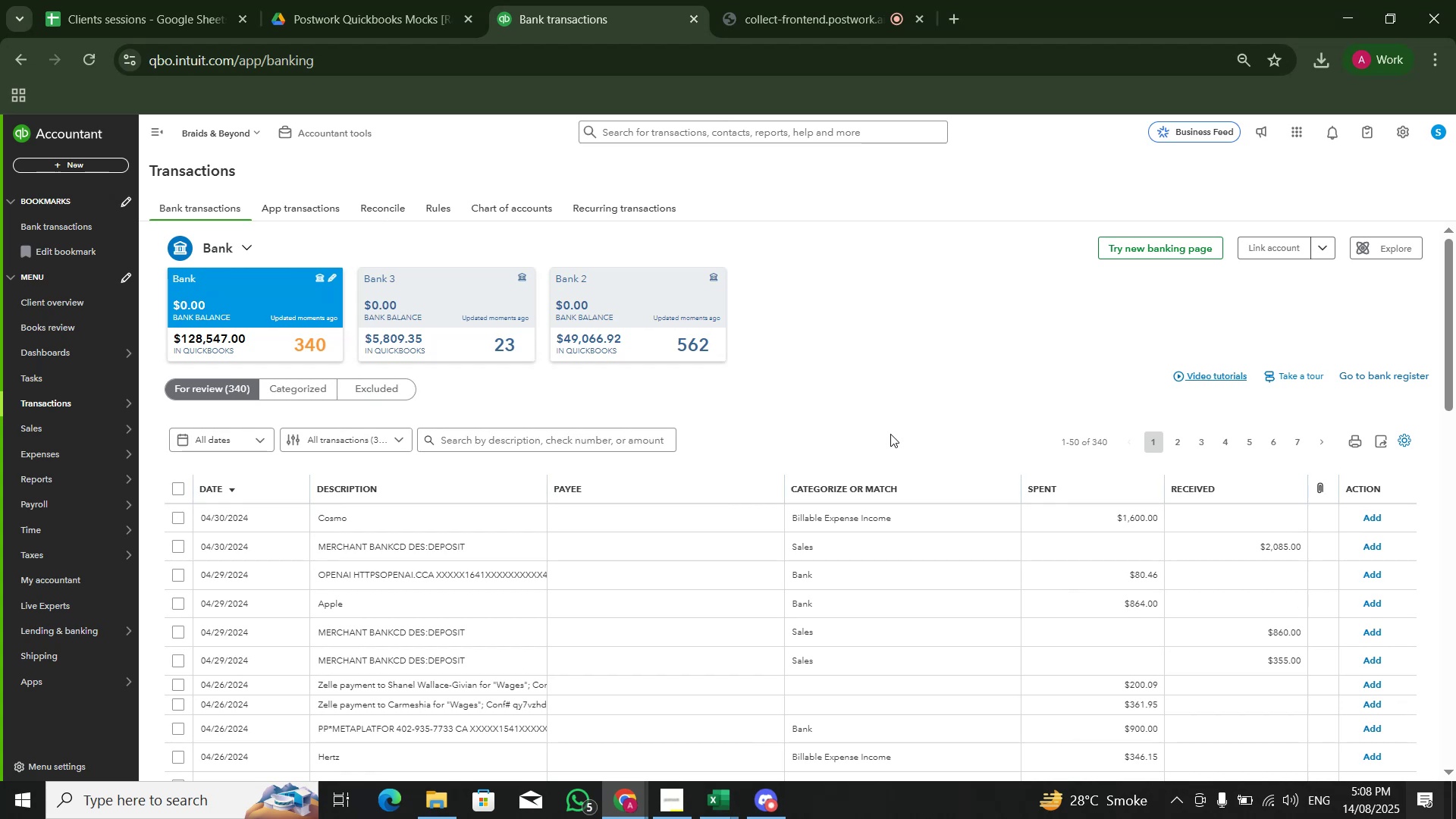 
wait(5.81)
 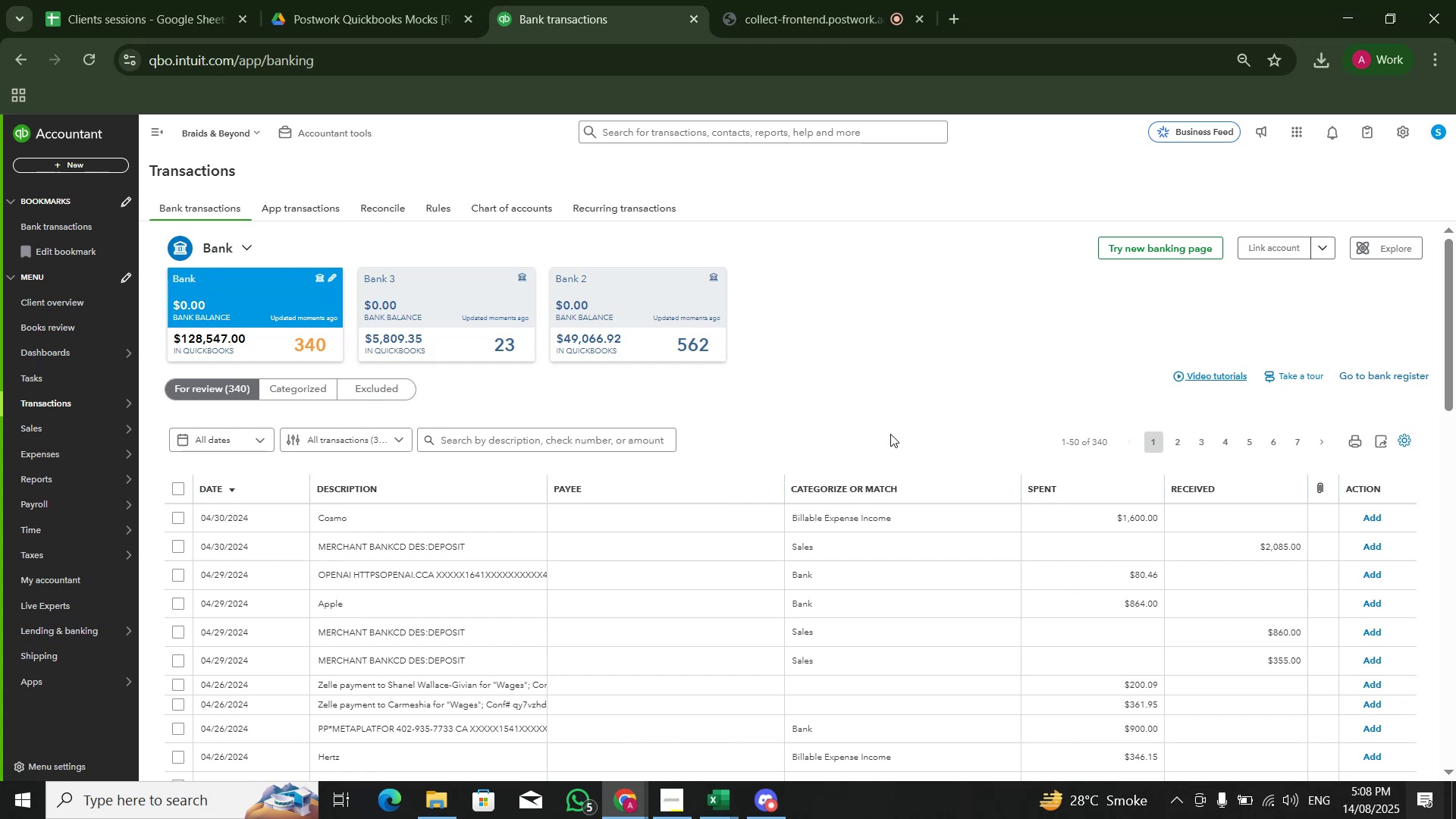 
left_click([500, 504])
 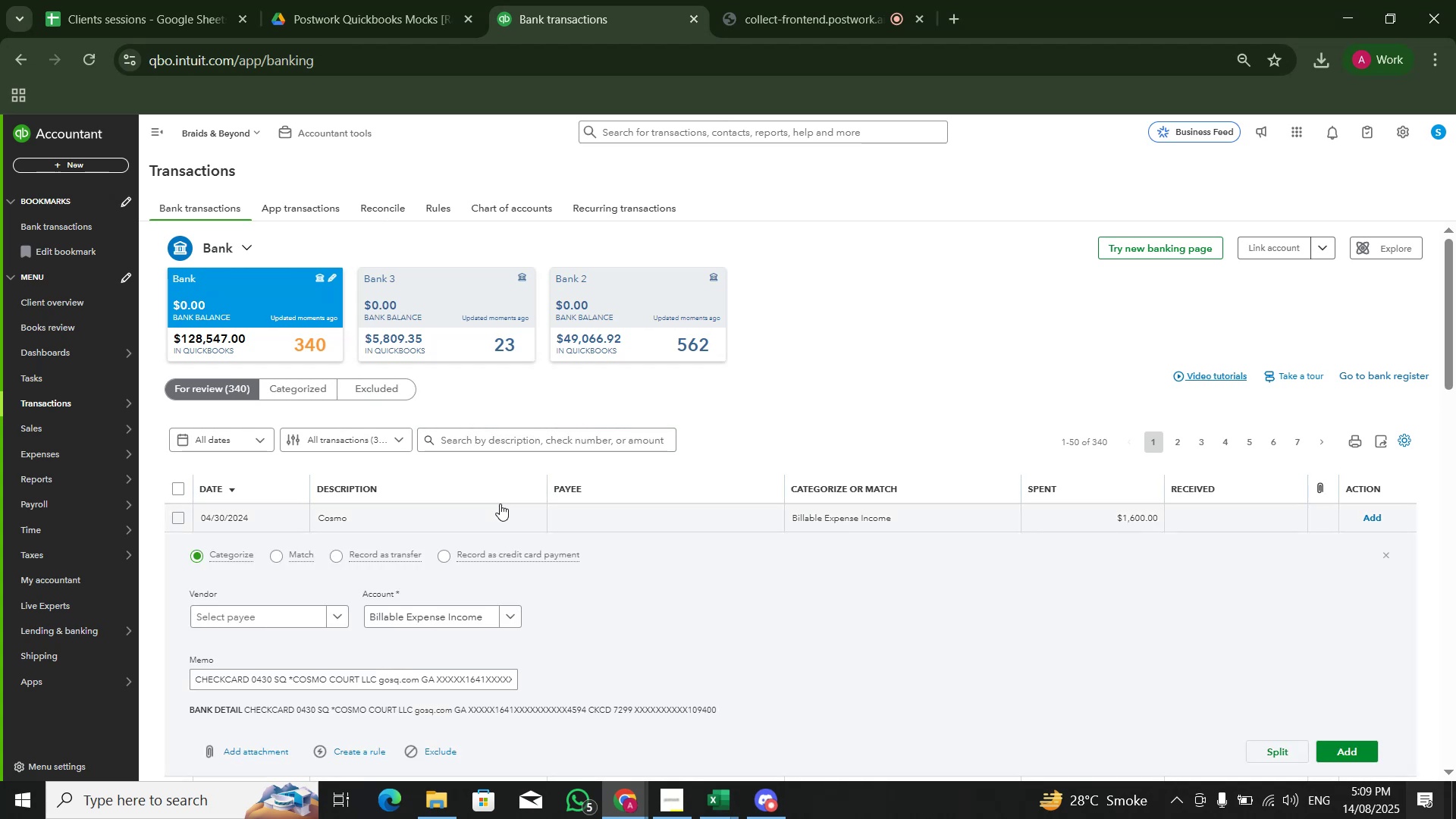 
left_click([500, 504])
 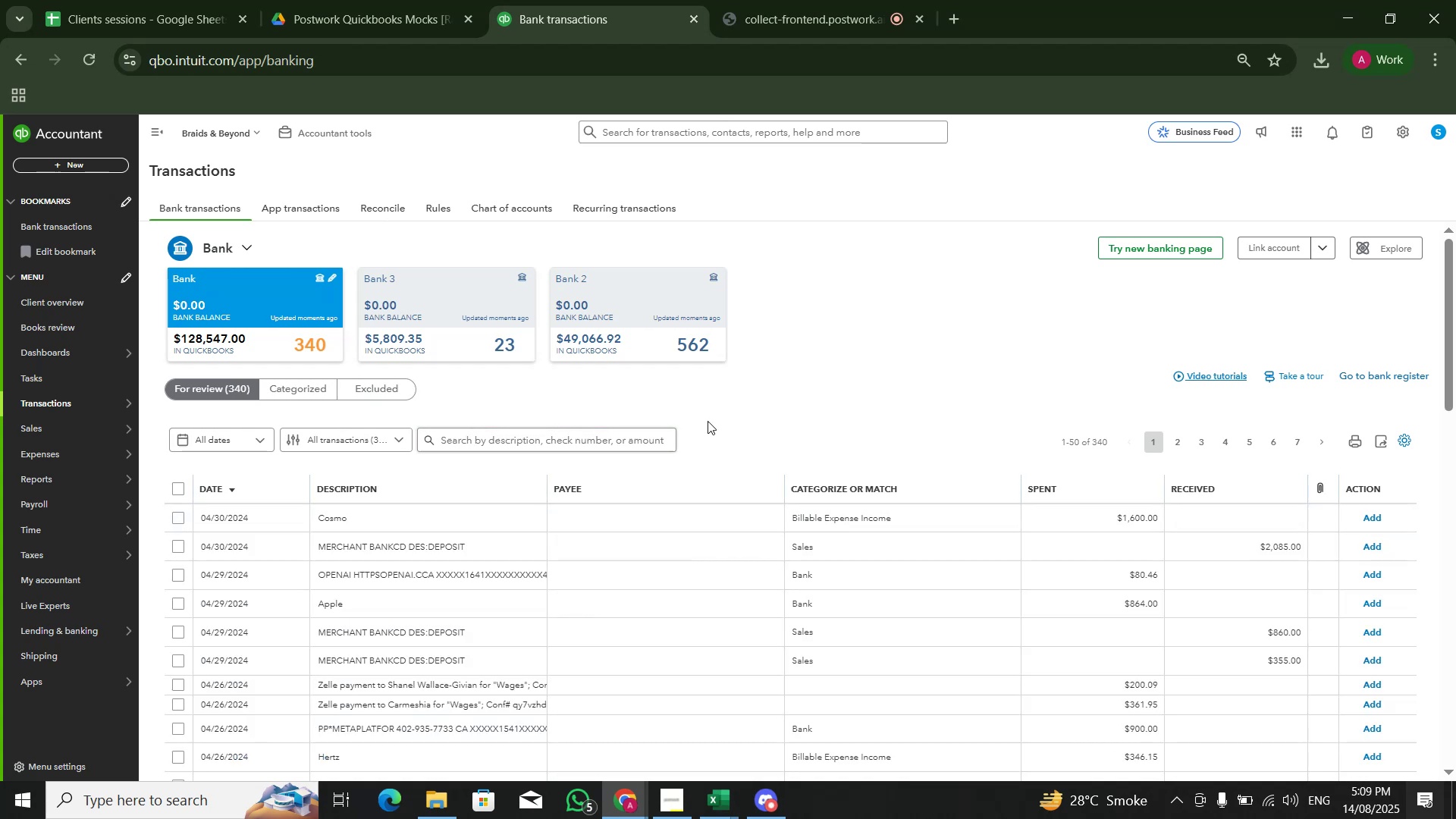 
scroll: coordinate [776, 413], scroll_direction: down, amount: 4.0
 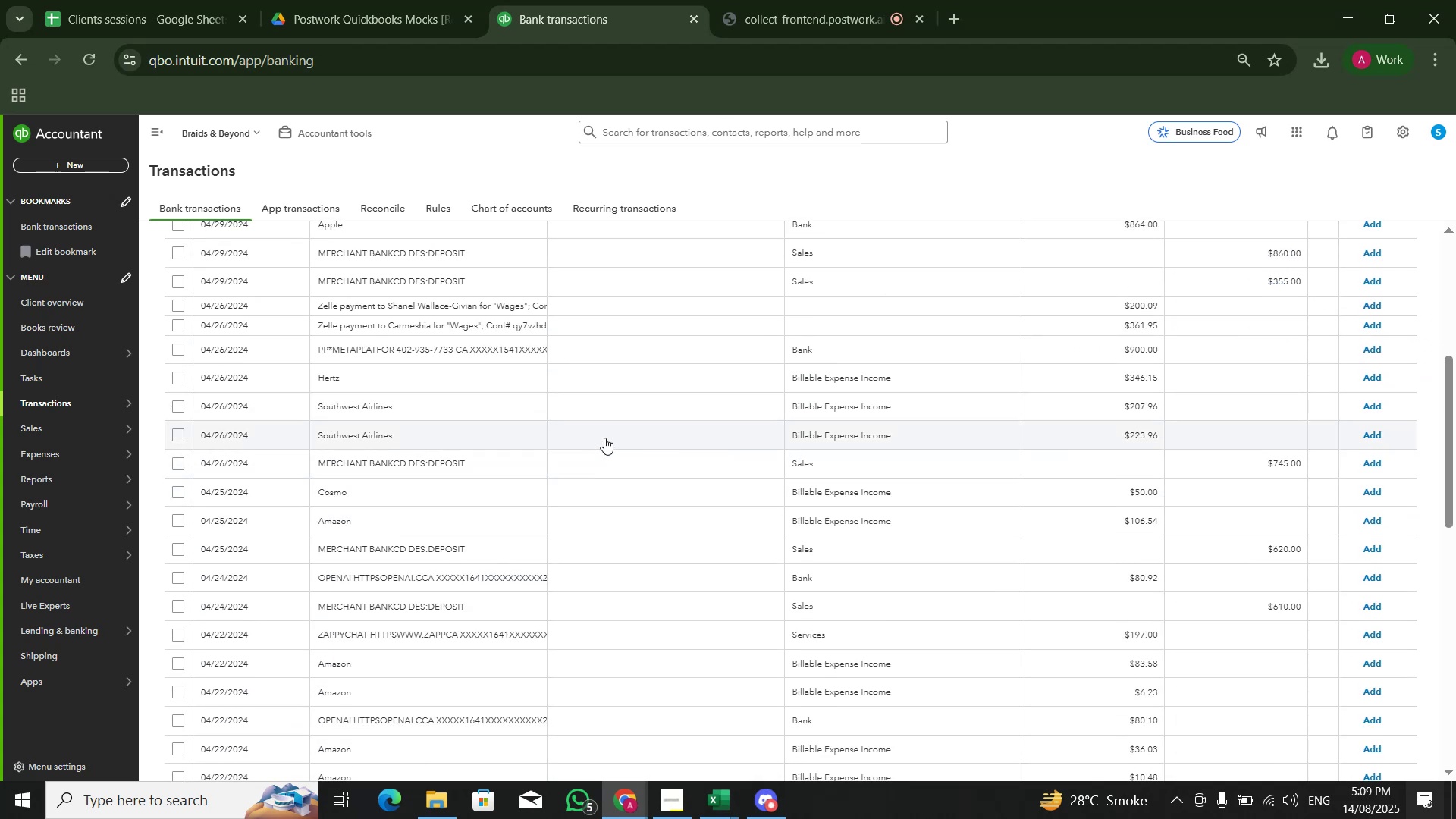 
scroll: coordinate [595, 428], scroll_direction: up, amount: 2.0
 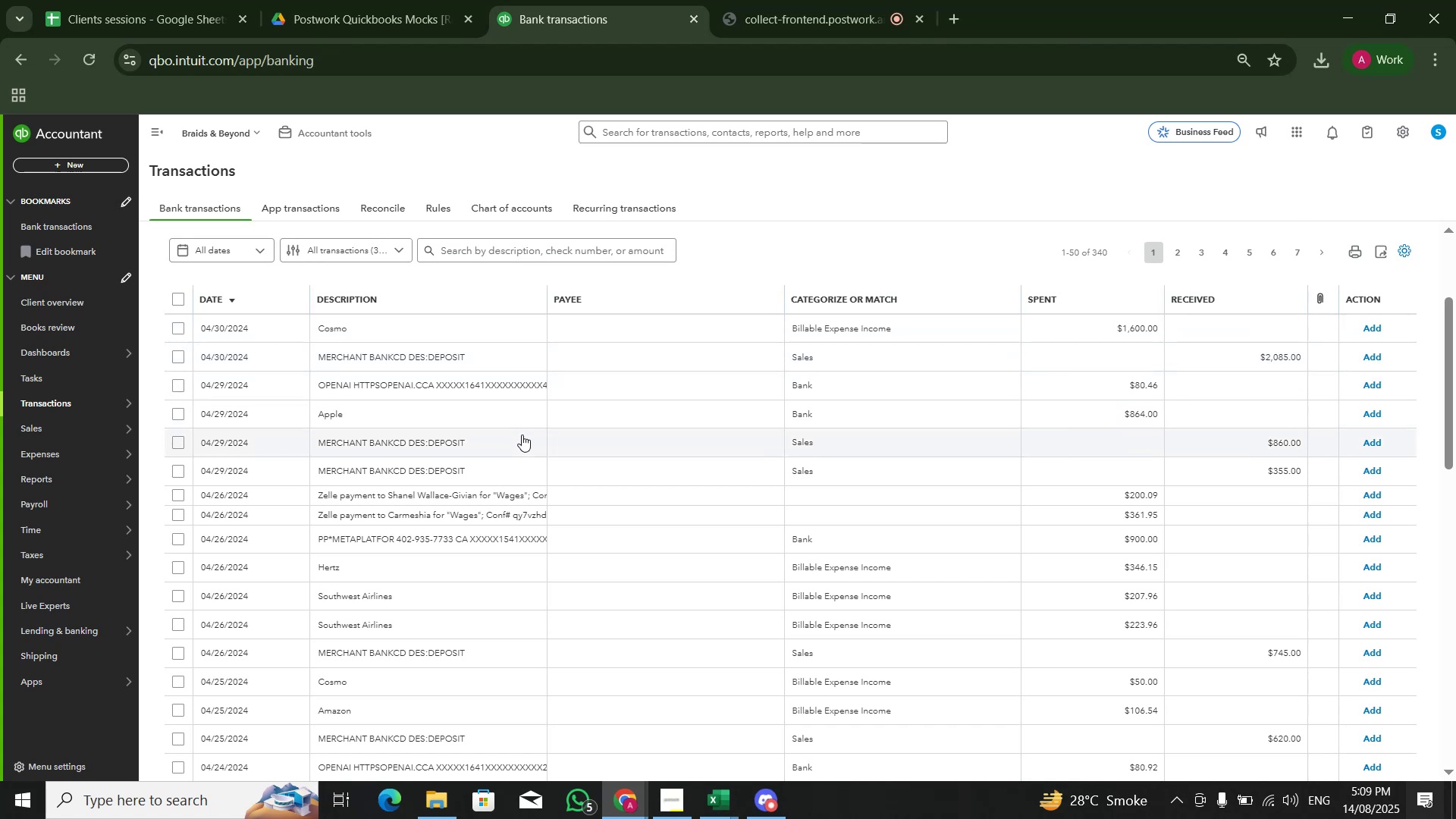 
wait(5.71)
 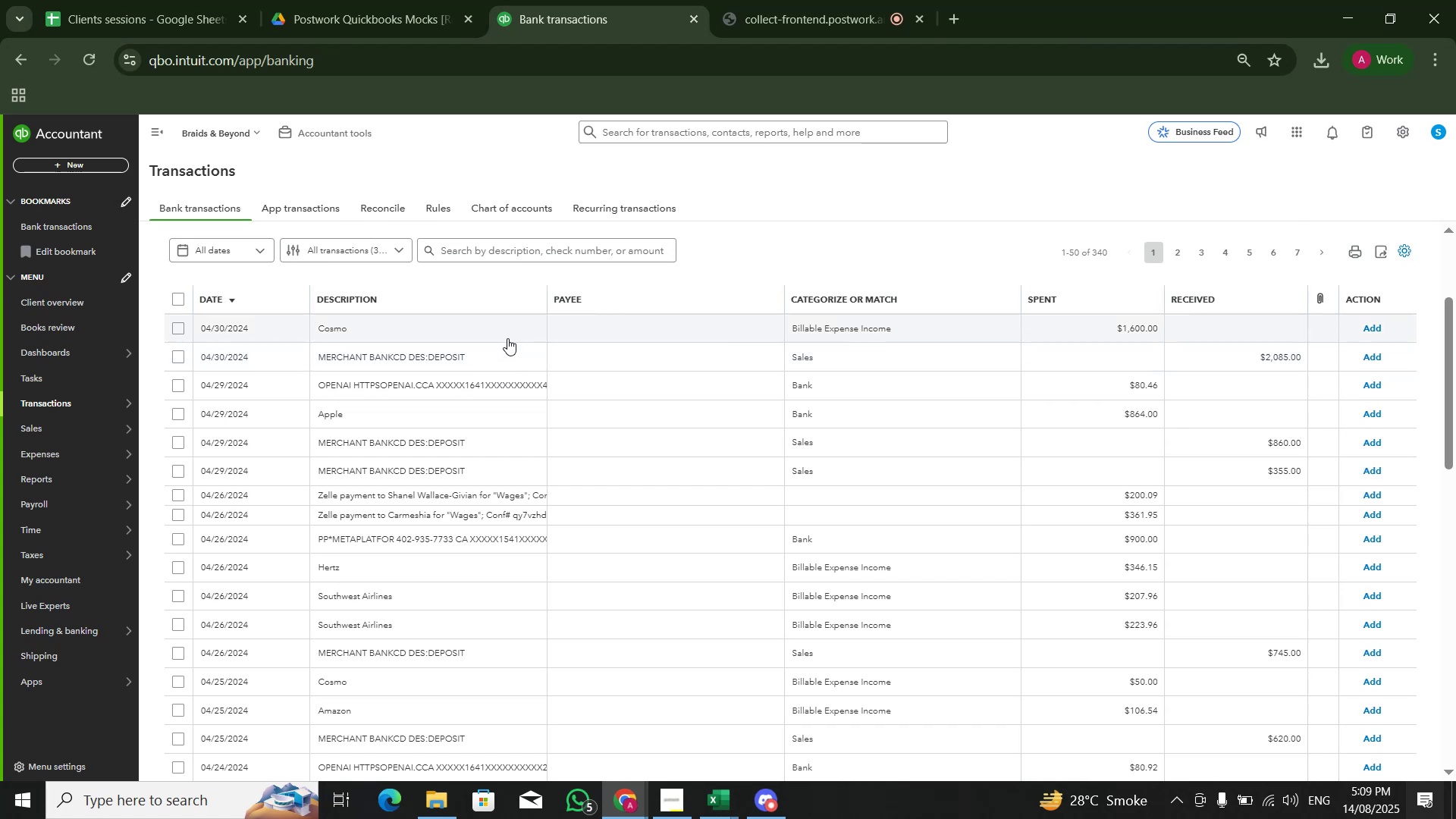 
scroll: coordinate [509, 604], scroll_direction: down, amount: 5.0
 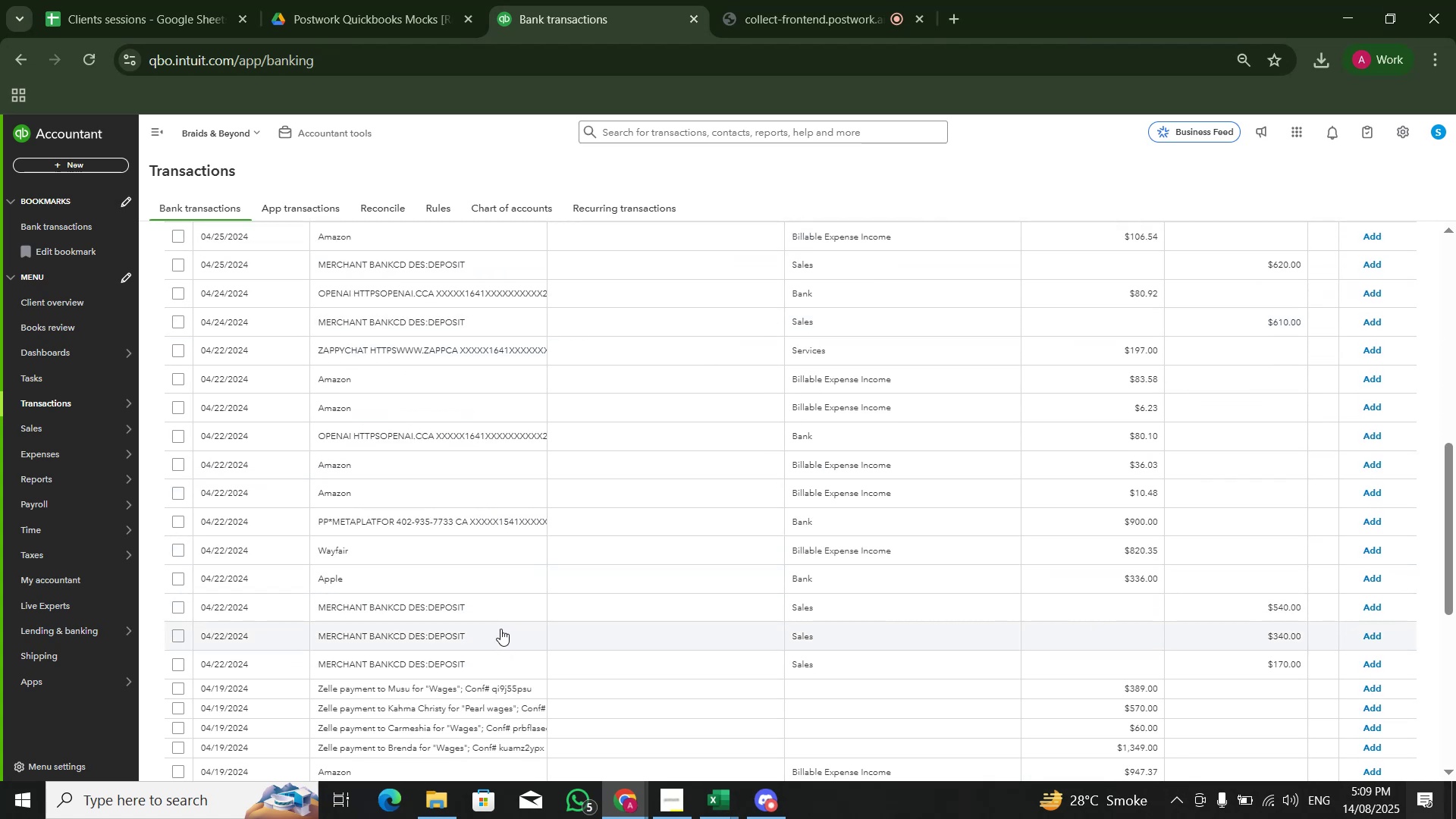 
scroll: coordinate [519, 552], scroll_direction: up, amount: 11.0
 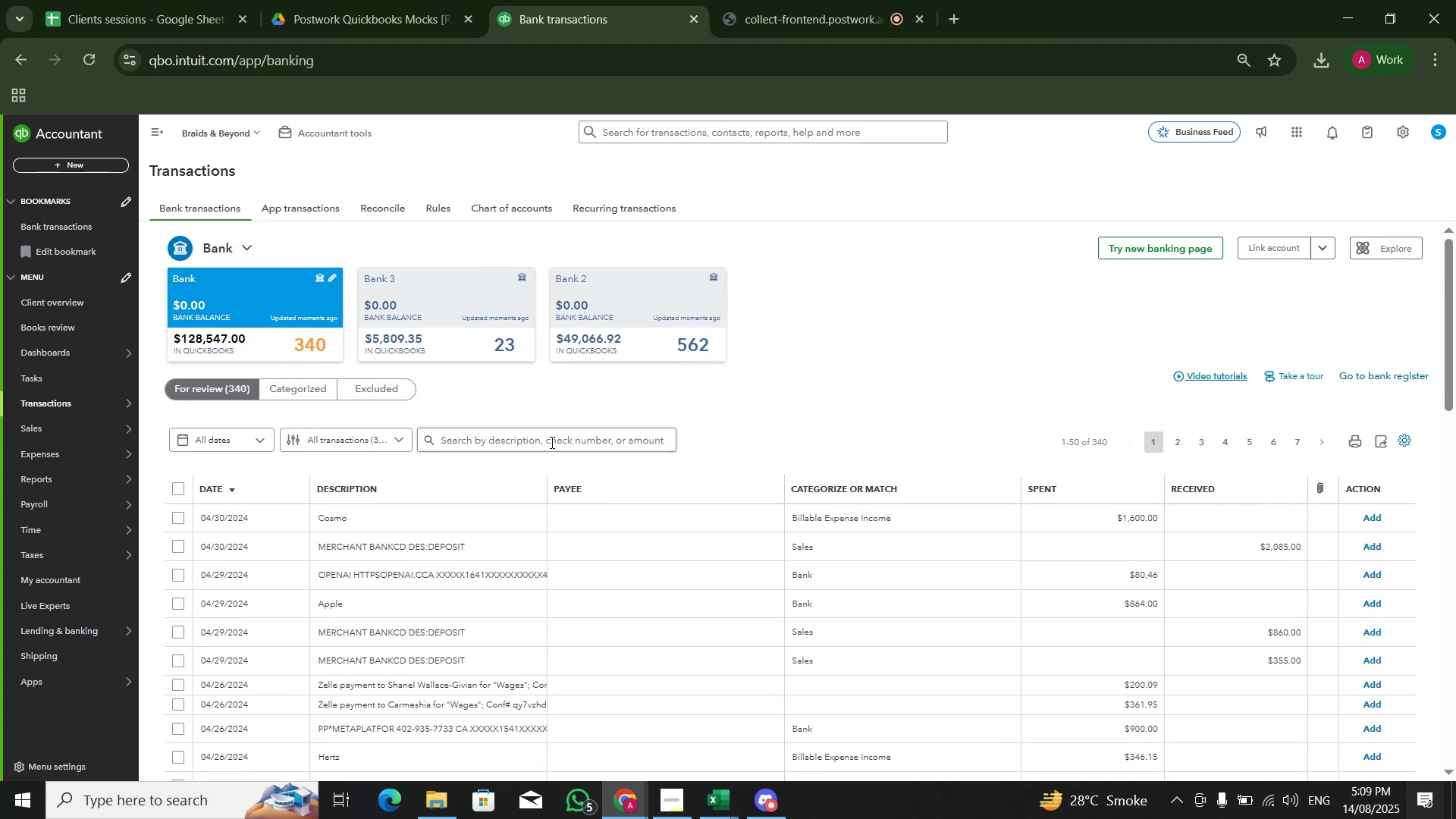 
double_click([548, 435])
 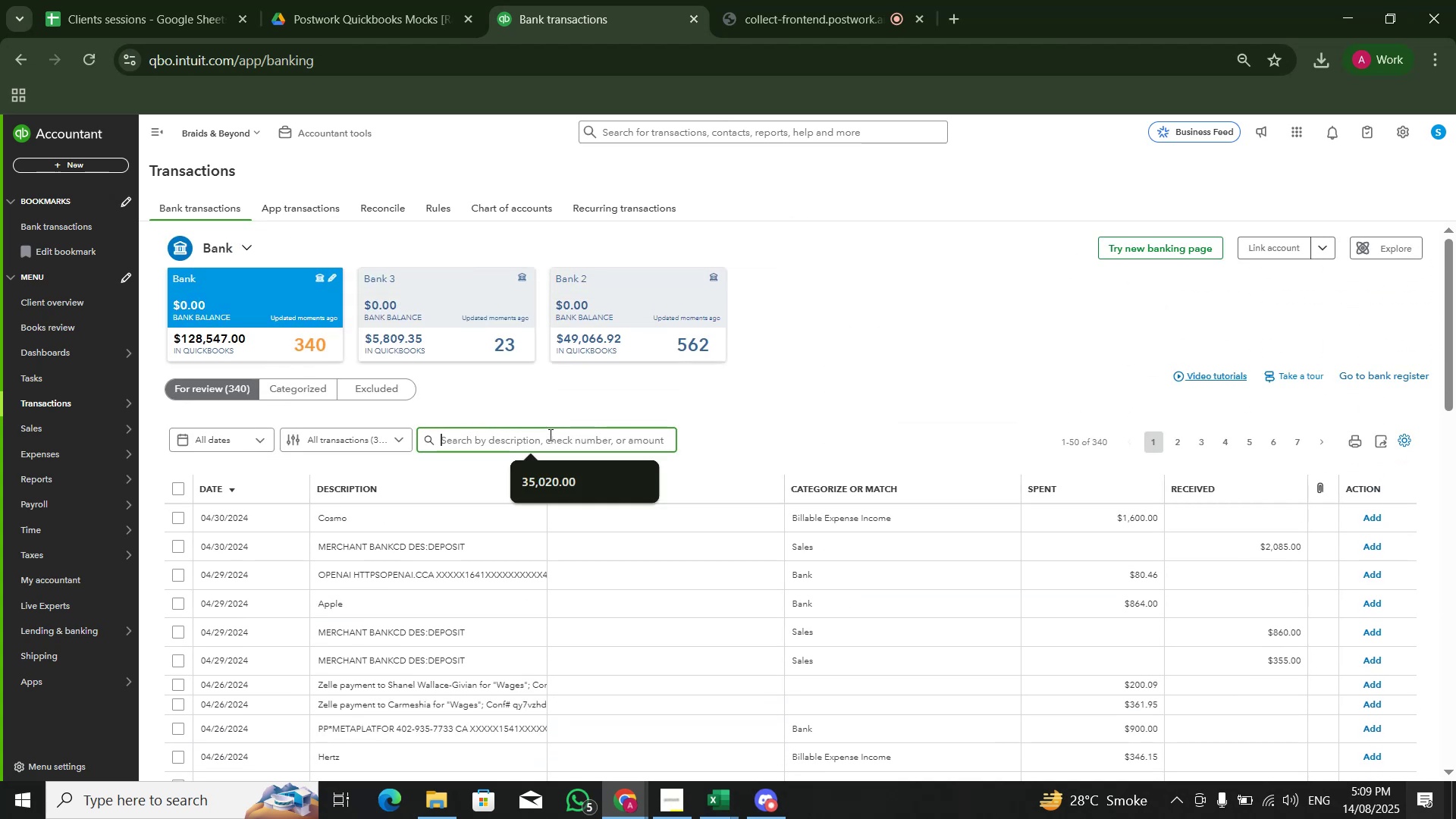 
type(Mec)
key(Backspace)
type(rchant)
 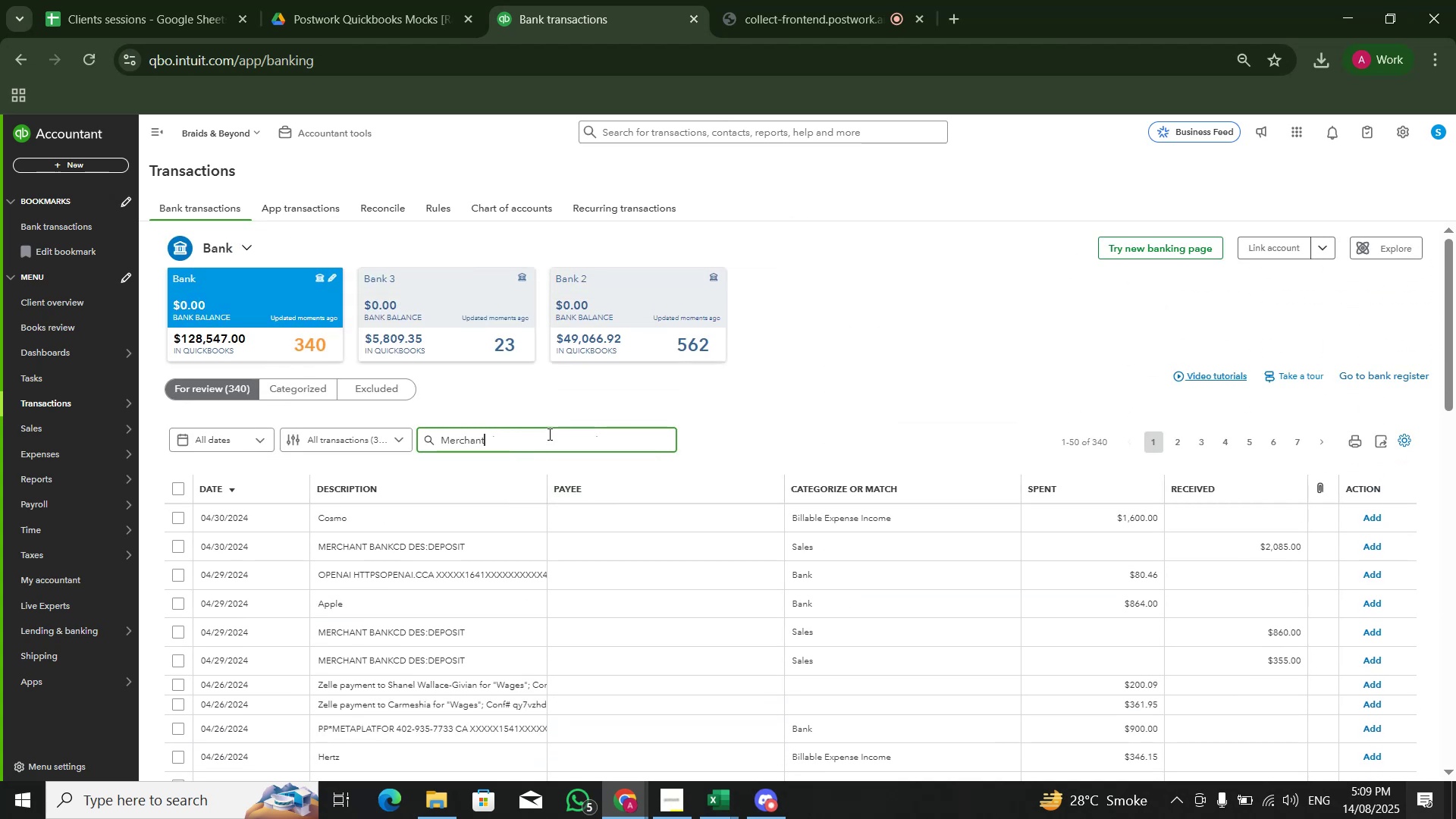 
key(Enter)
 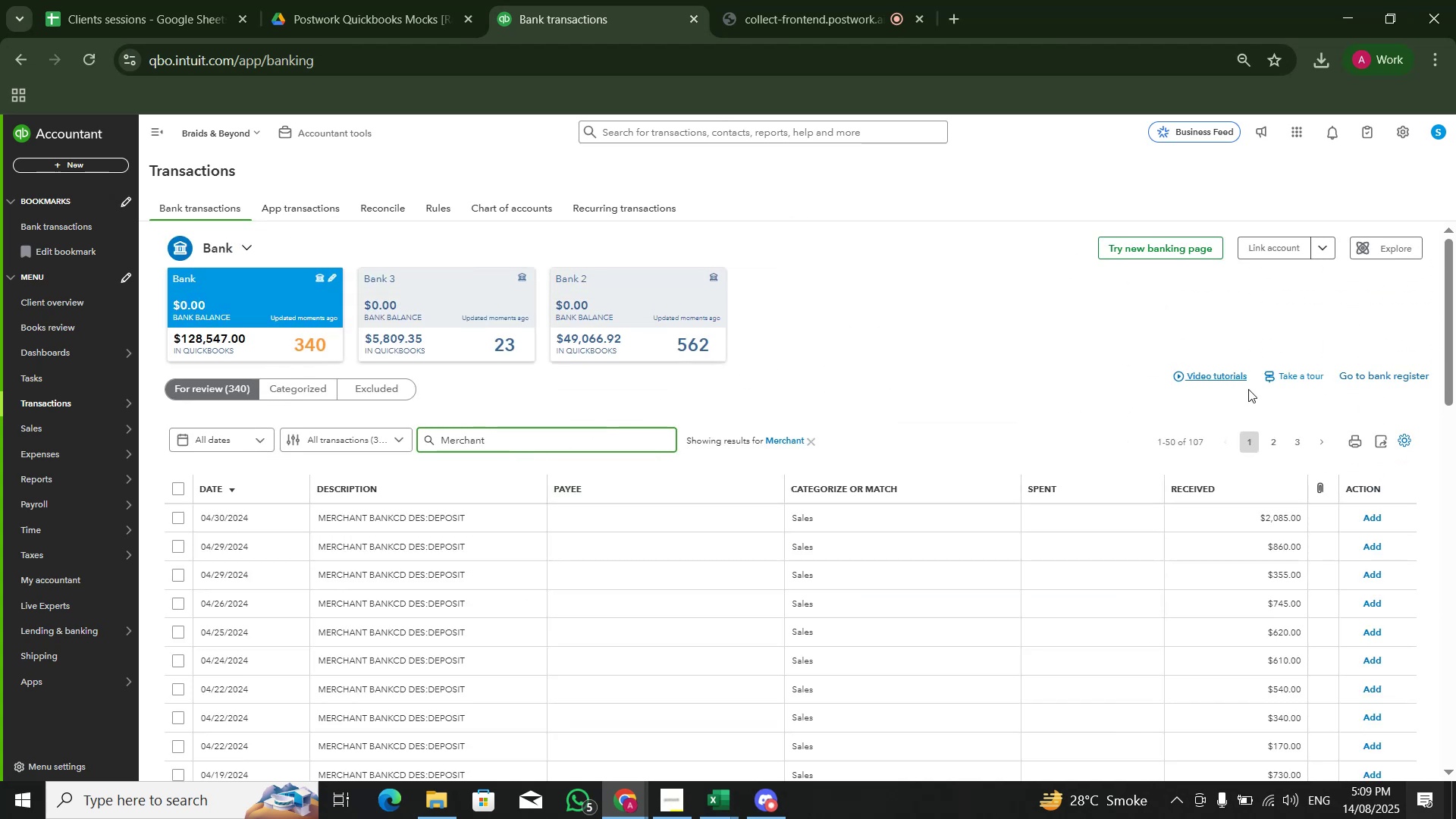 
left_click([1404, 442])
 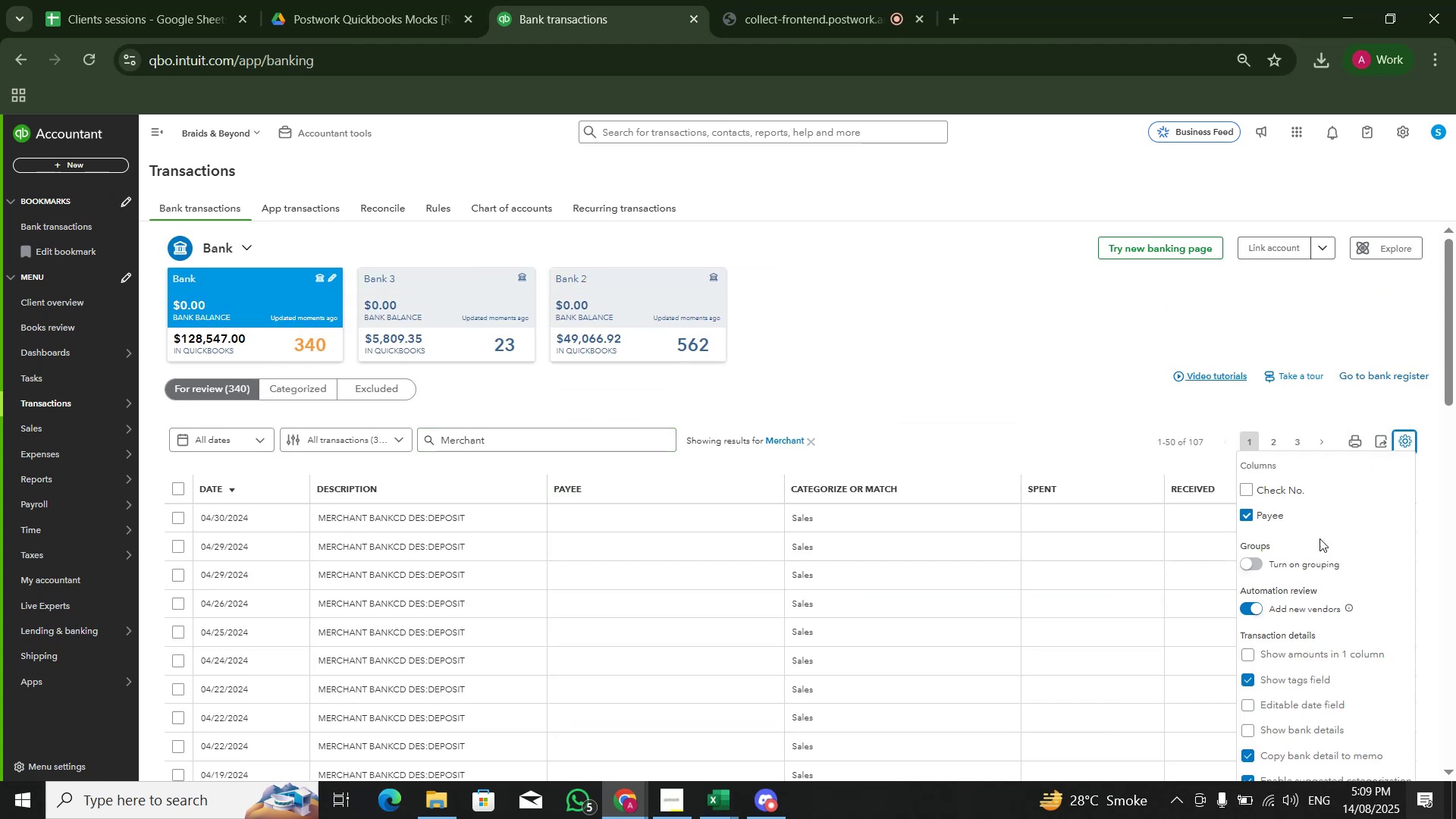 
scroll: coordinate [1294, 581], scroll_direction: down, amount: 6.0
 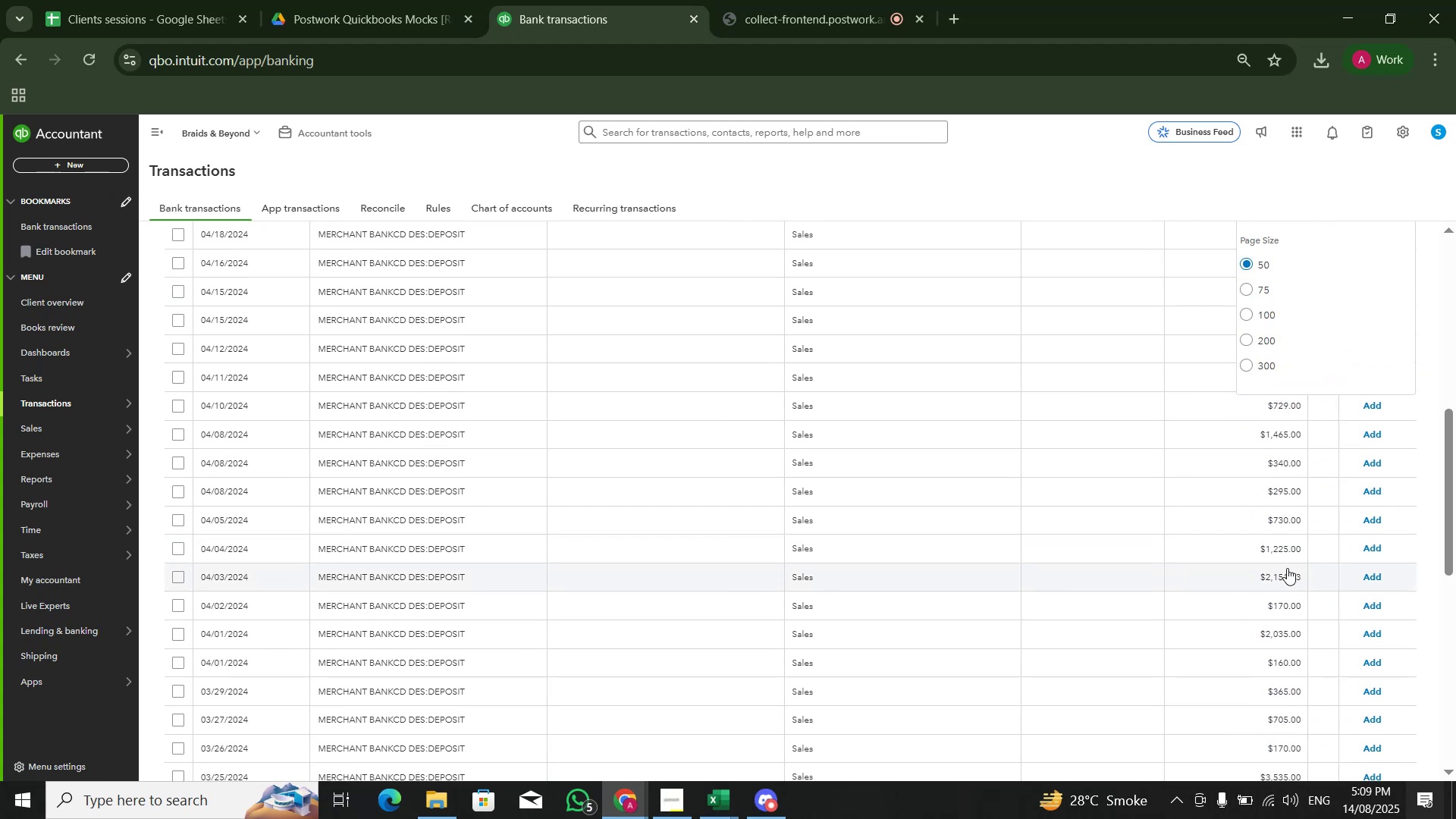 
scroll: coordinate [1276, 556], scroll_direction: up, amount: 2.0
 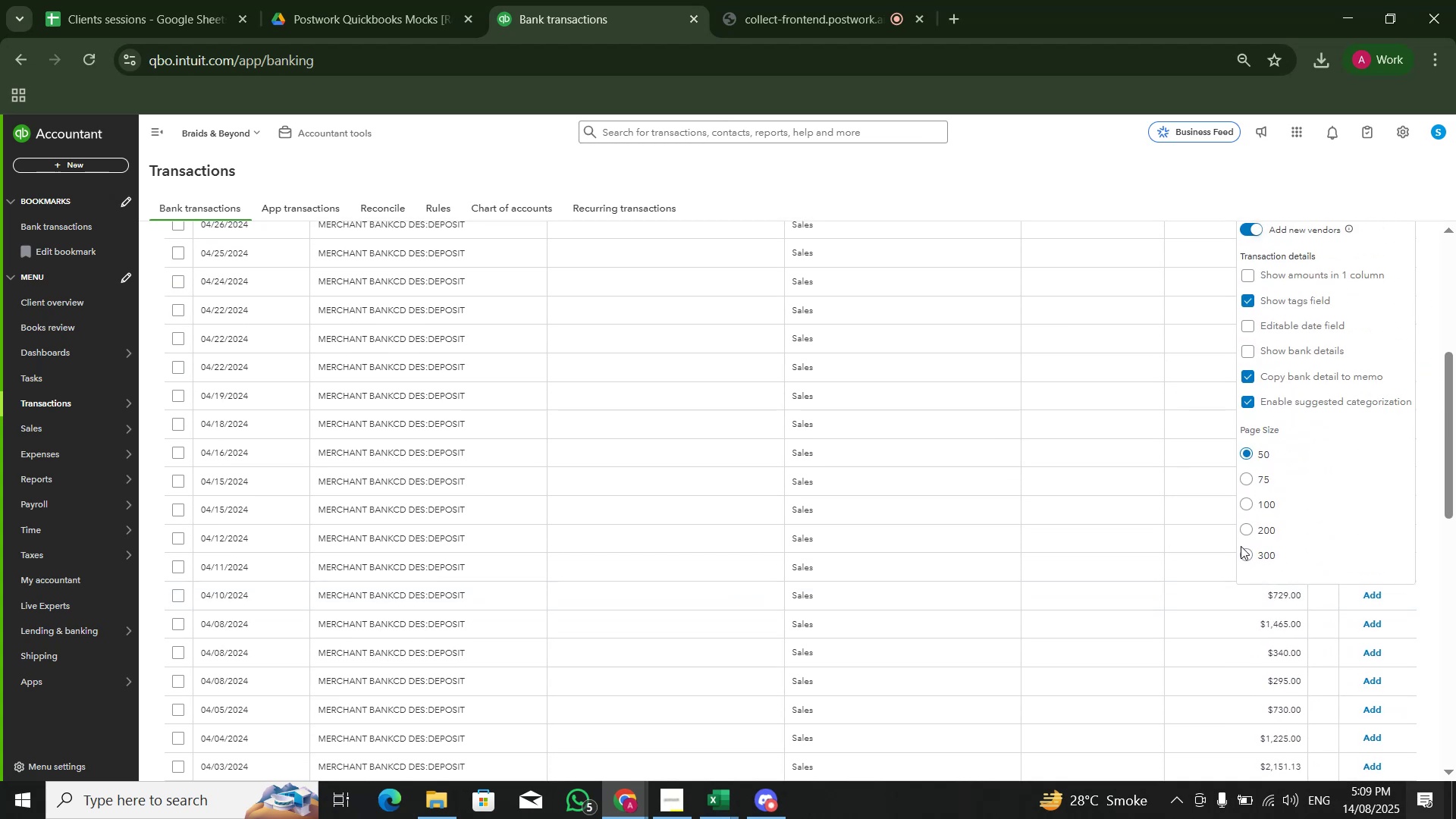 
left_click([1242, 557])
 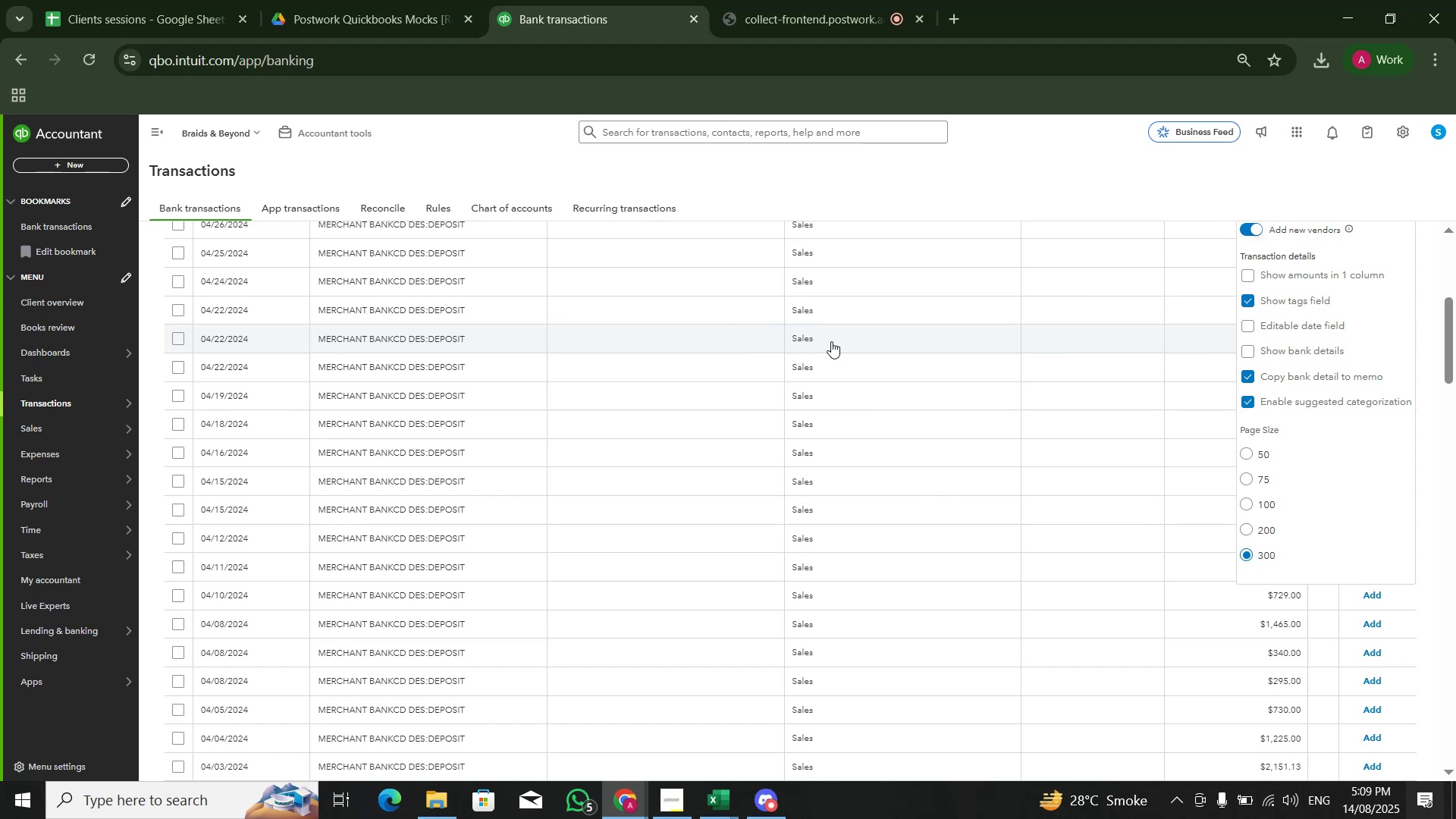 
wait(15.39)
 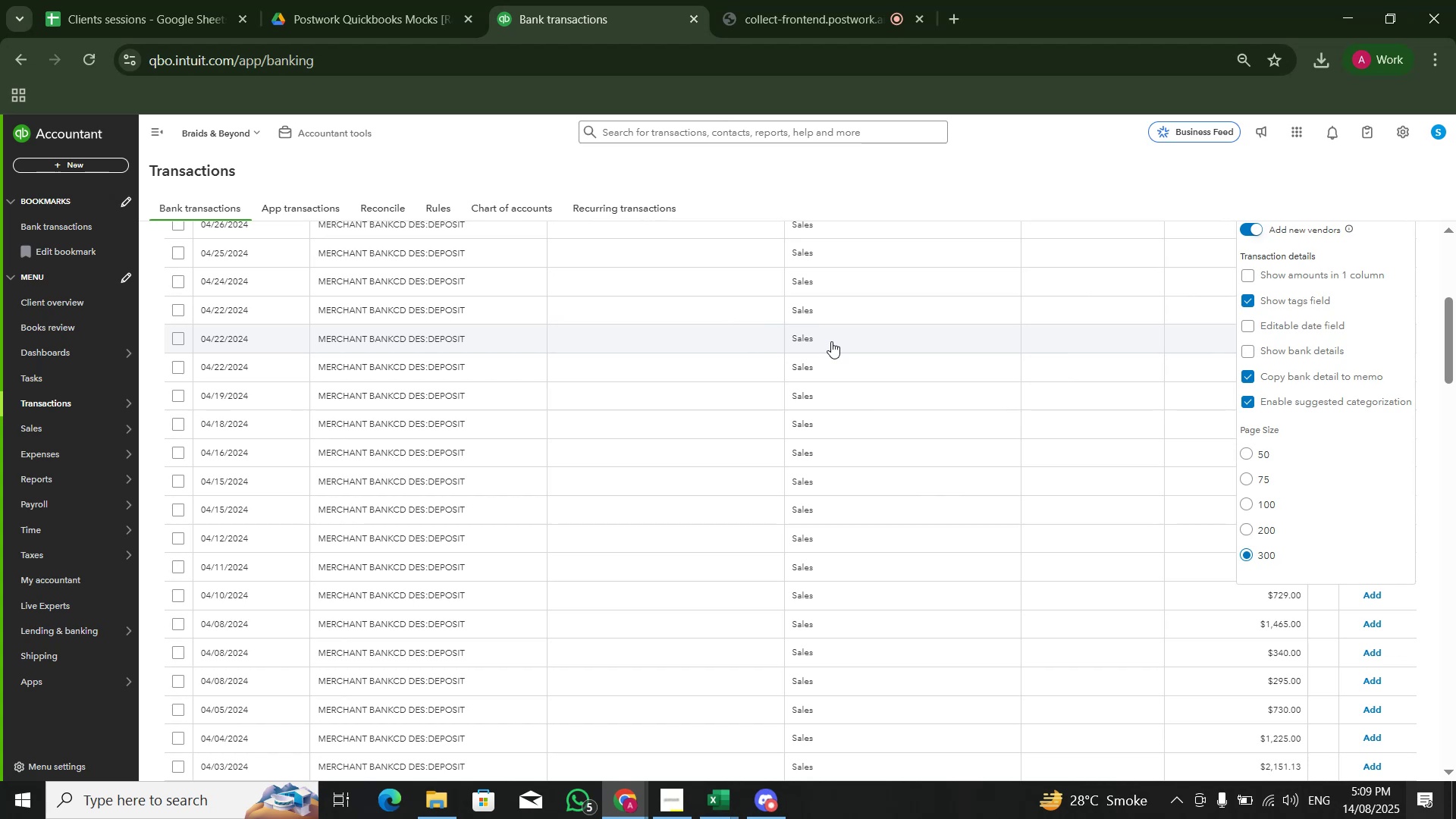 
scroll: coordinate [818, 502], scroll_direction: down, amount: 34.0
 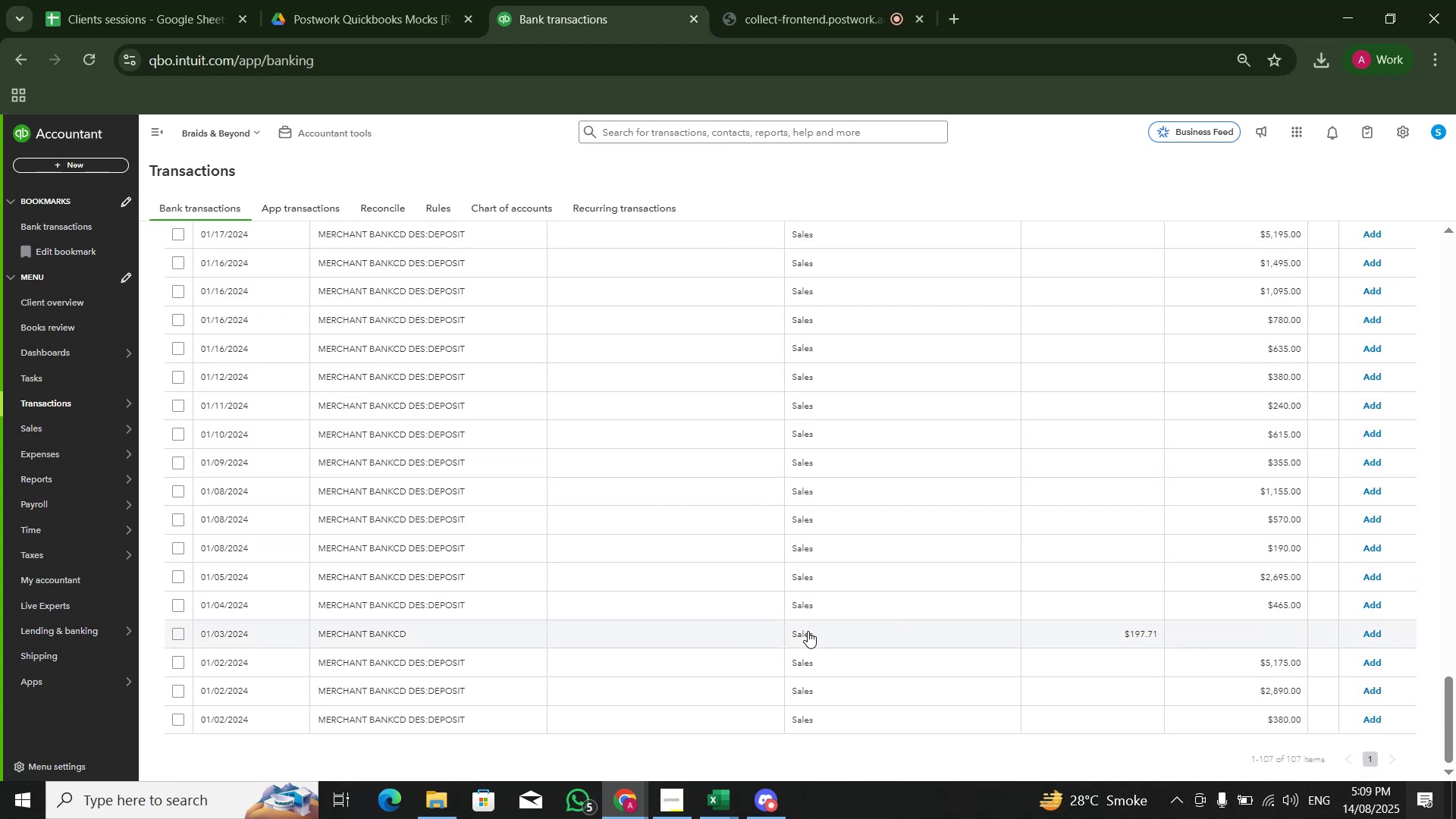 
scroll: coordinate [901, 536], scroll_direction: up, amount: 28.0
 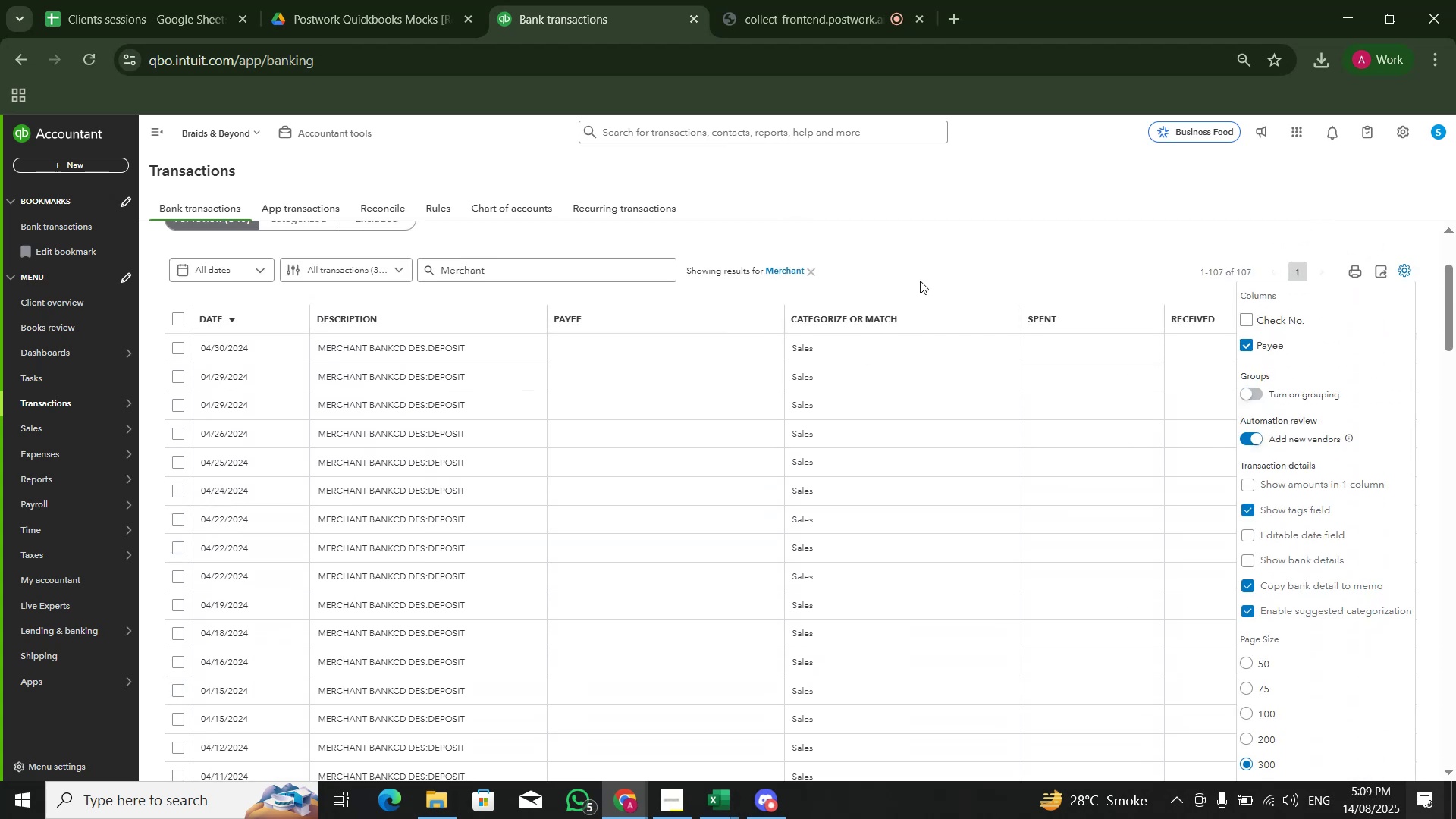 
left_click([953, 249])
 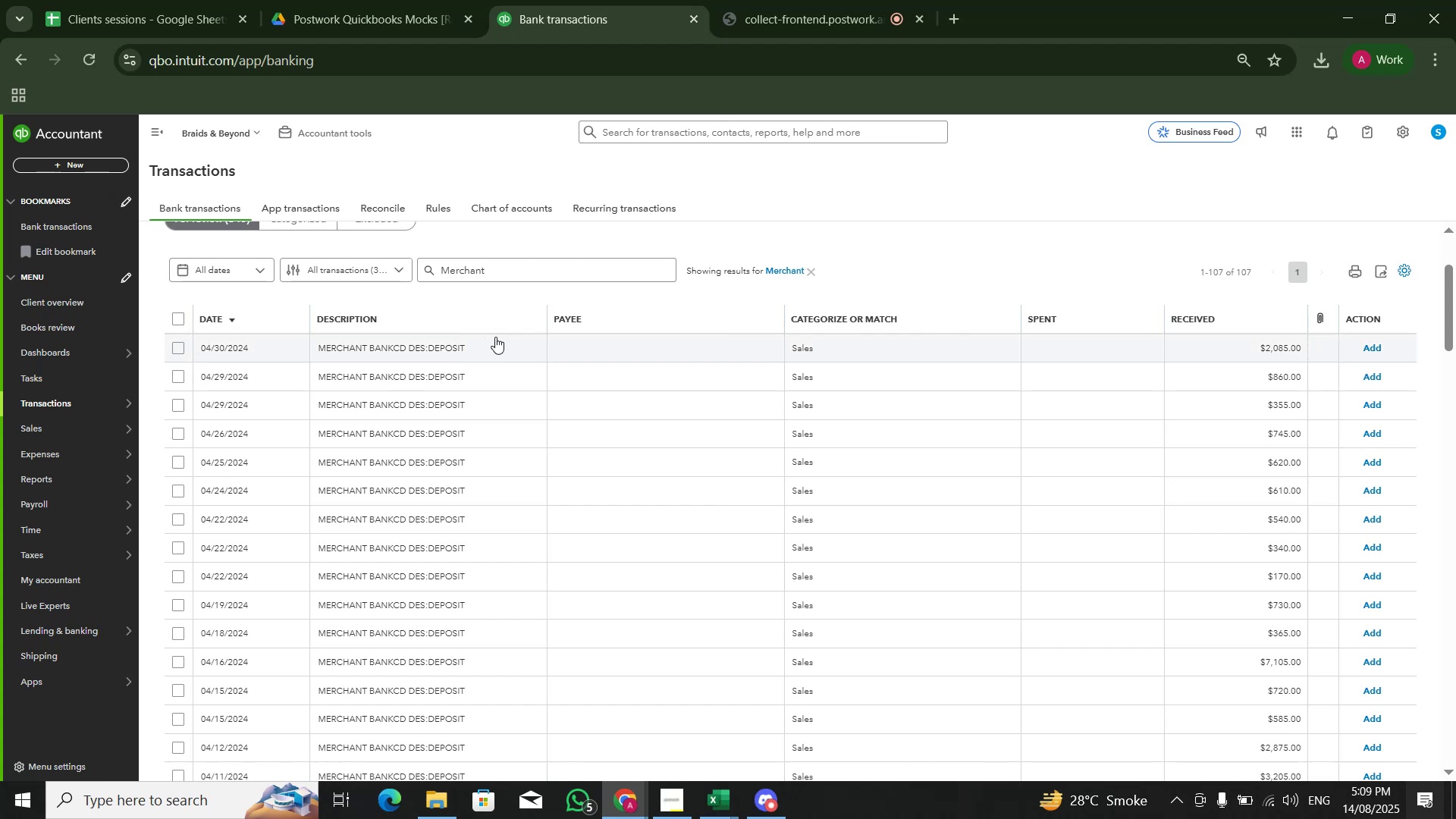 
wait(7.88)
 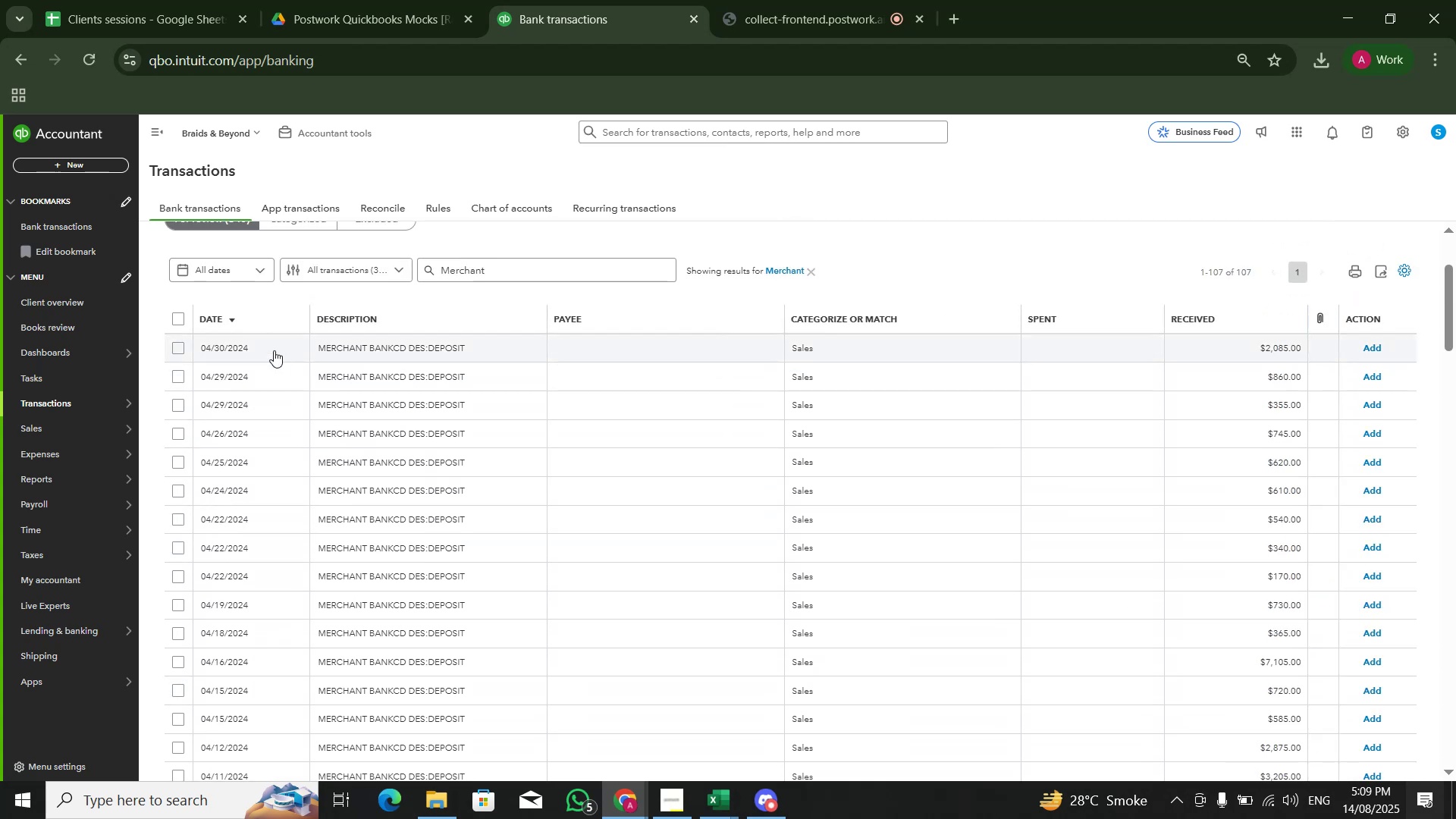 
scroll: coordinate [614, 375], scroll_direction: none, amount: 0.0
 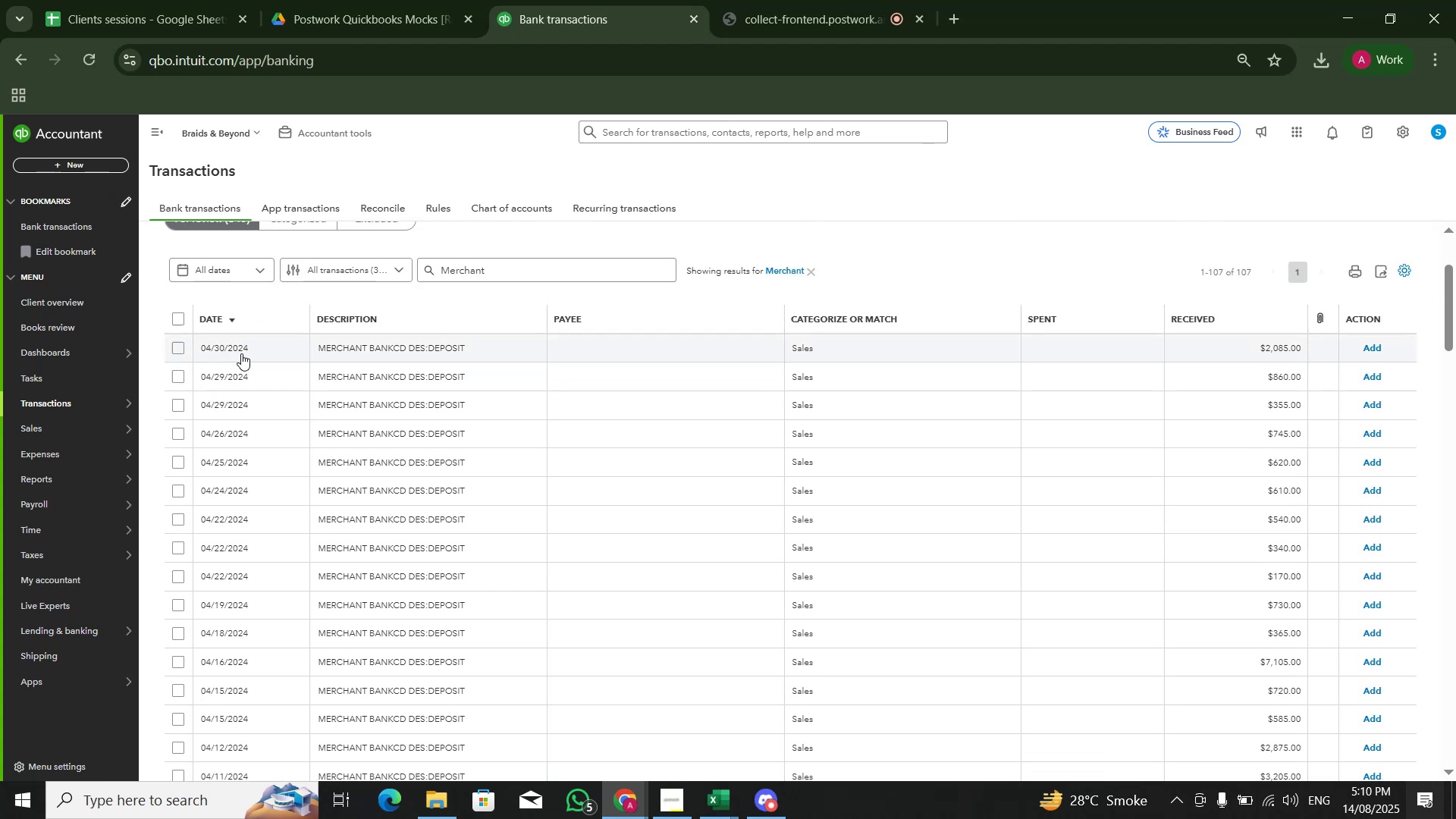 
scroll: coordinate [509, 347], scroll_direction: up, amount: 5.0
 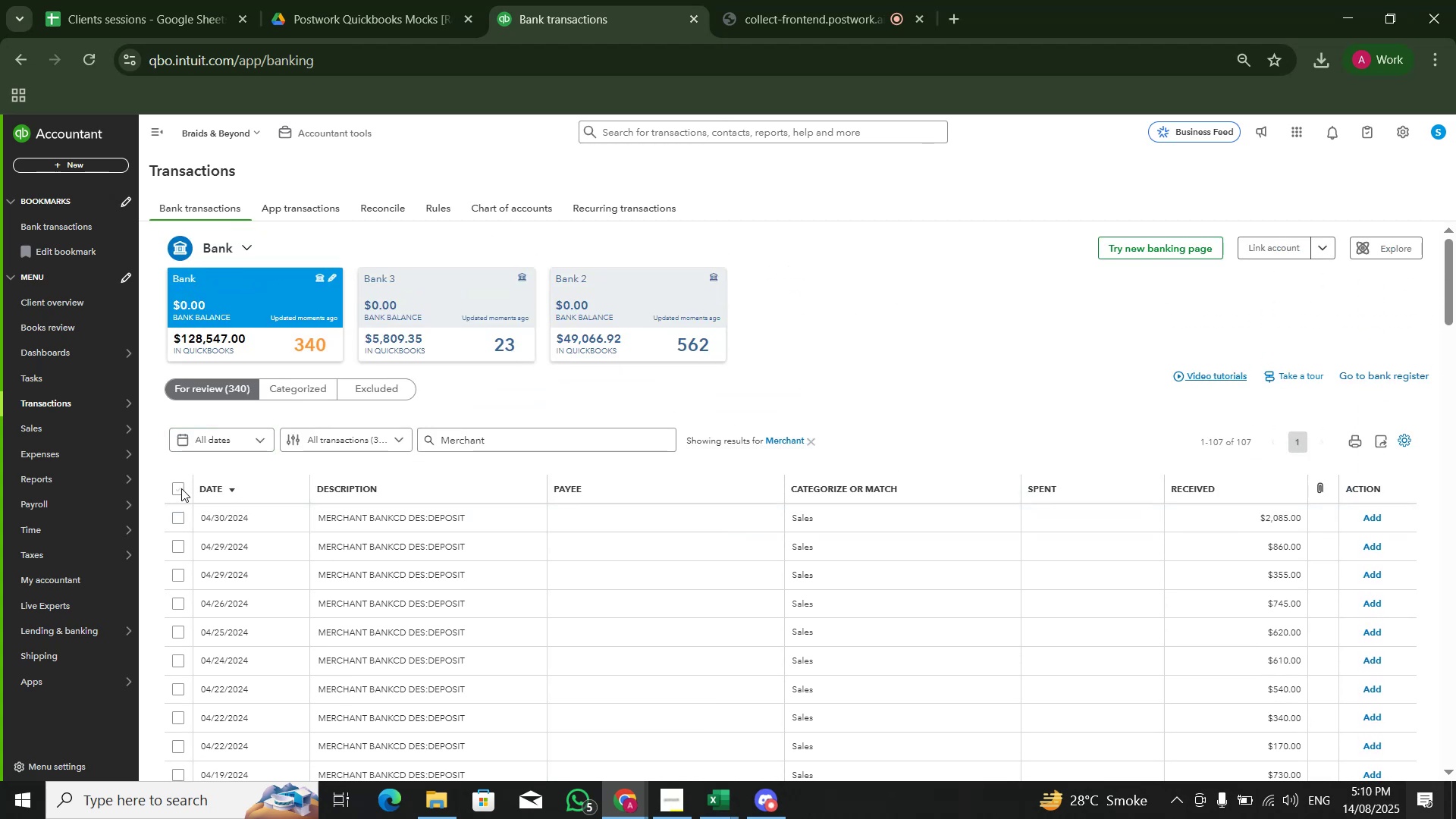 
left_click([177, 490])
 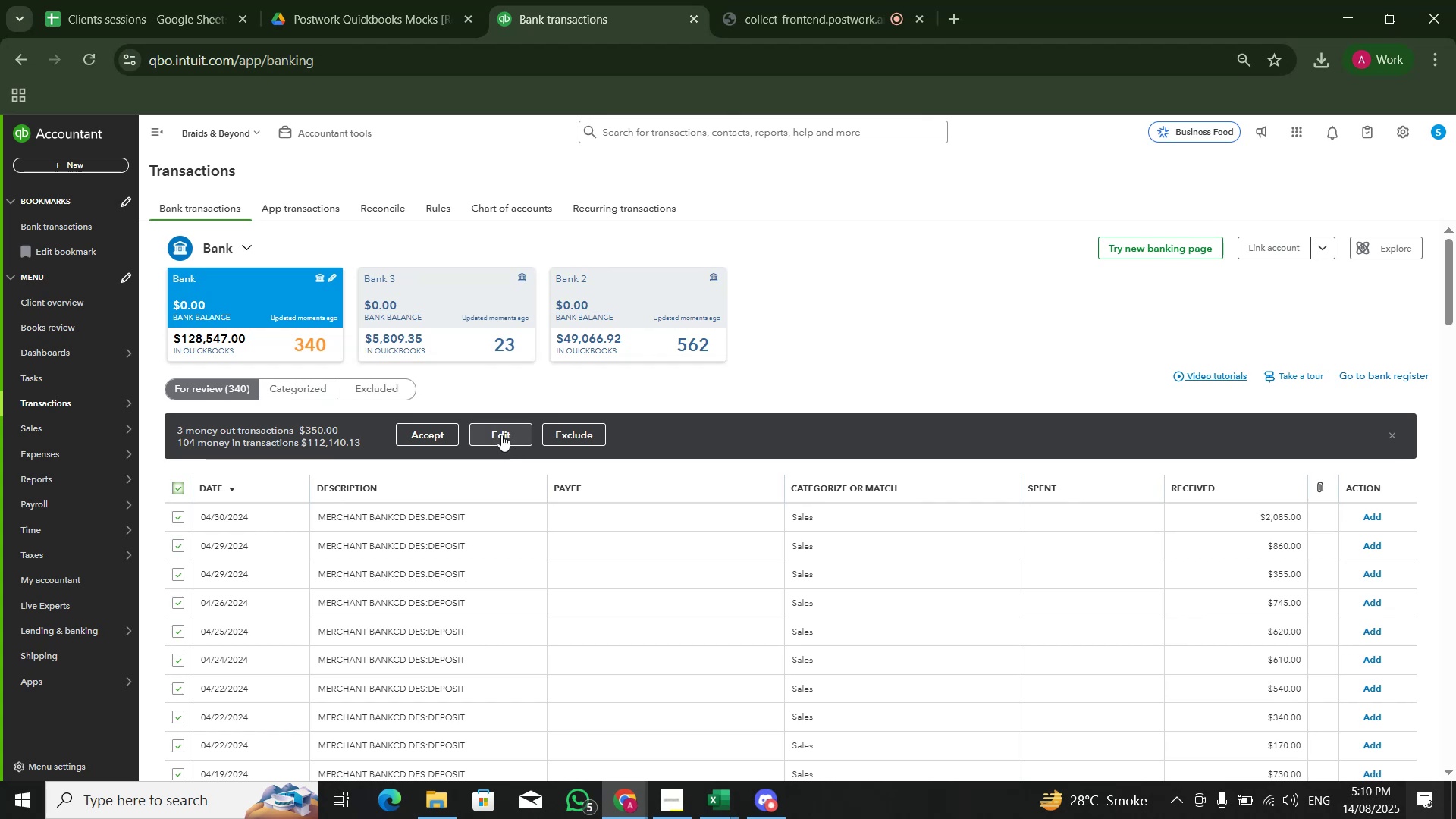 
left_click([504, 434])
 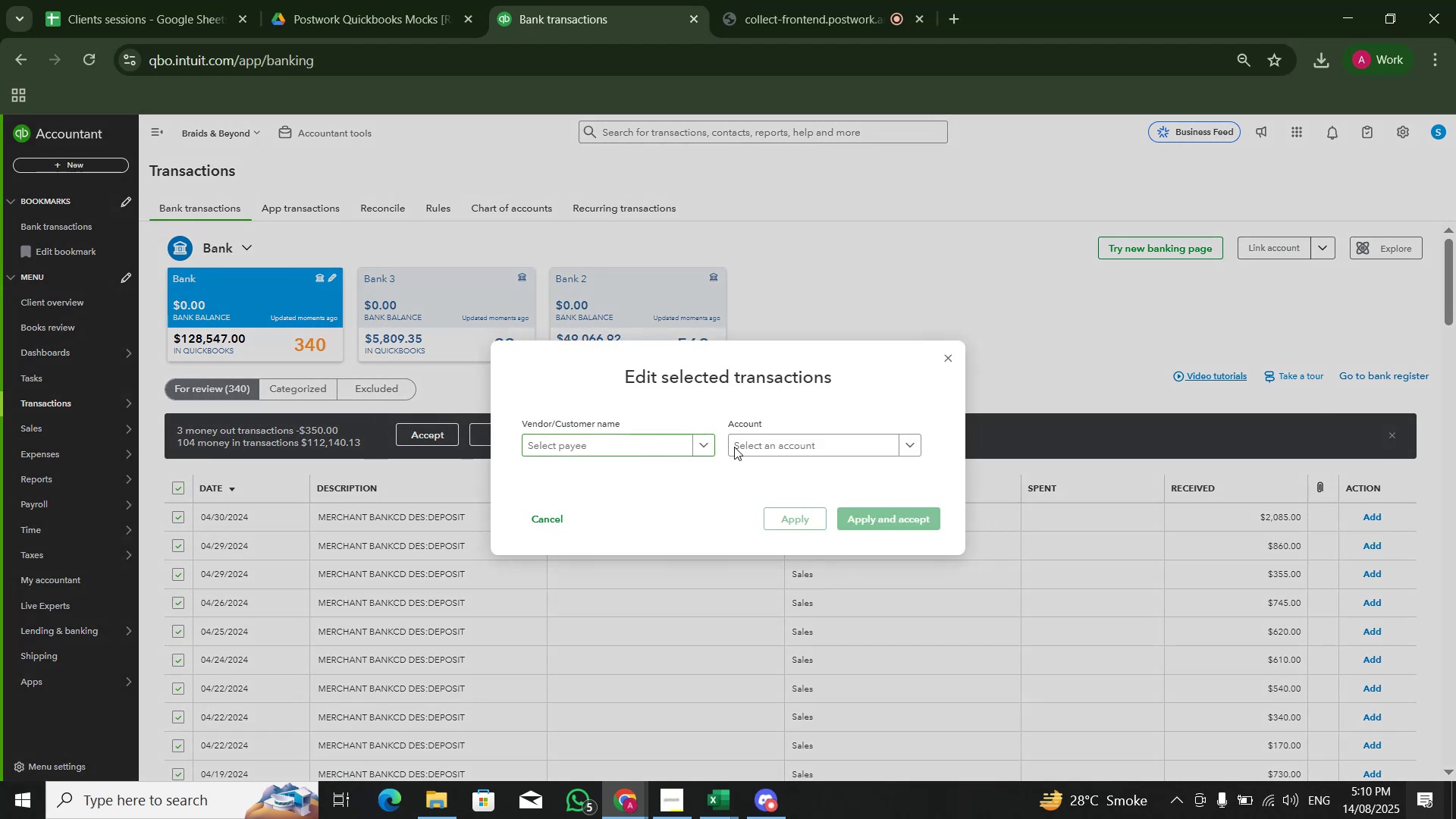 
left_click([747, 445])
 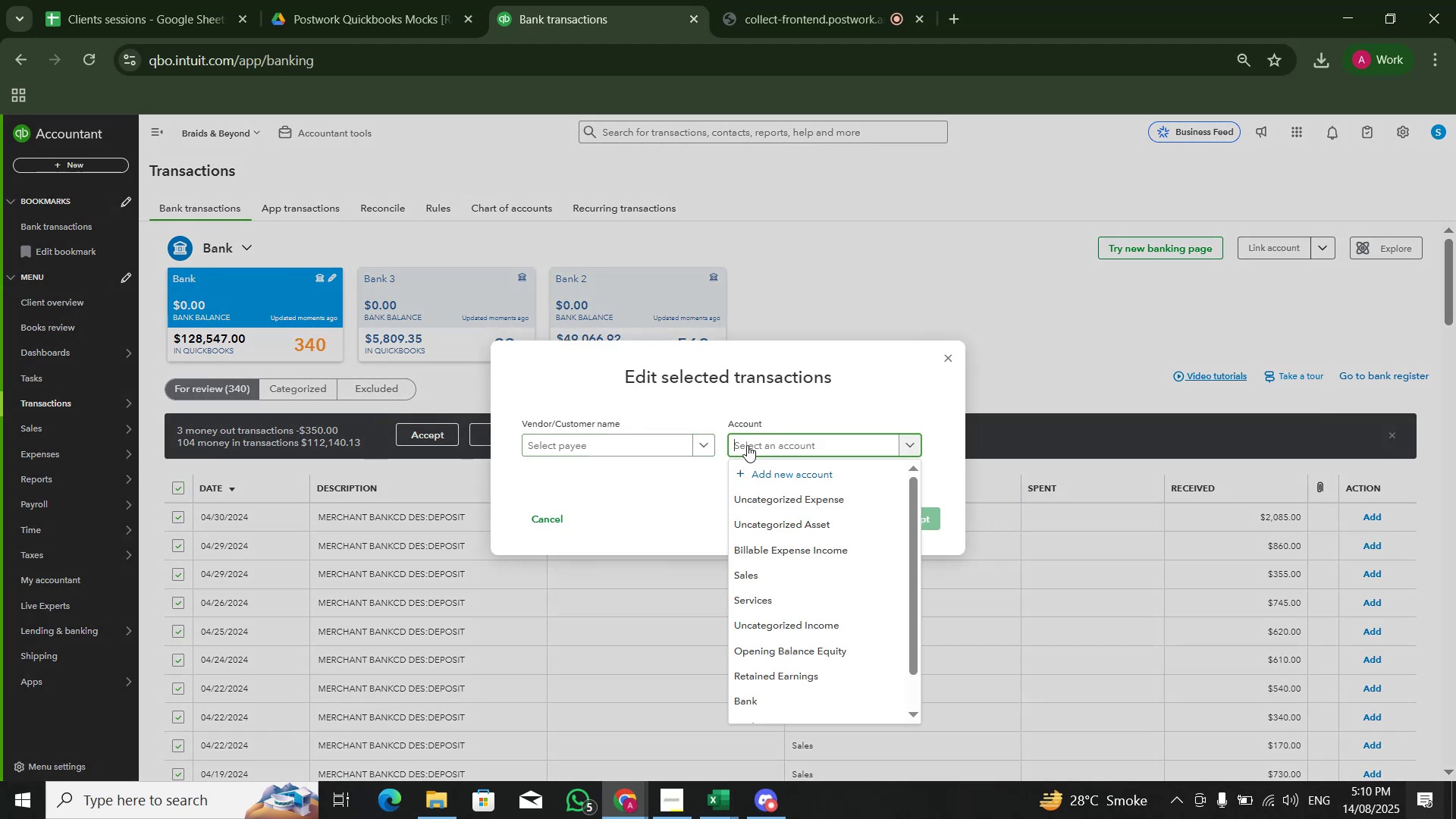 
type(Sales)
 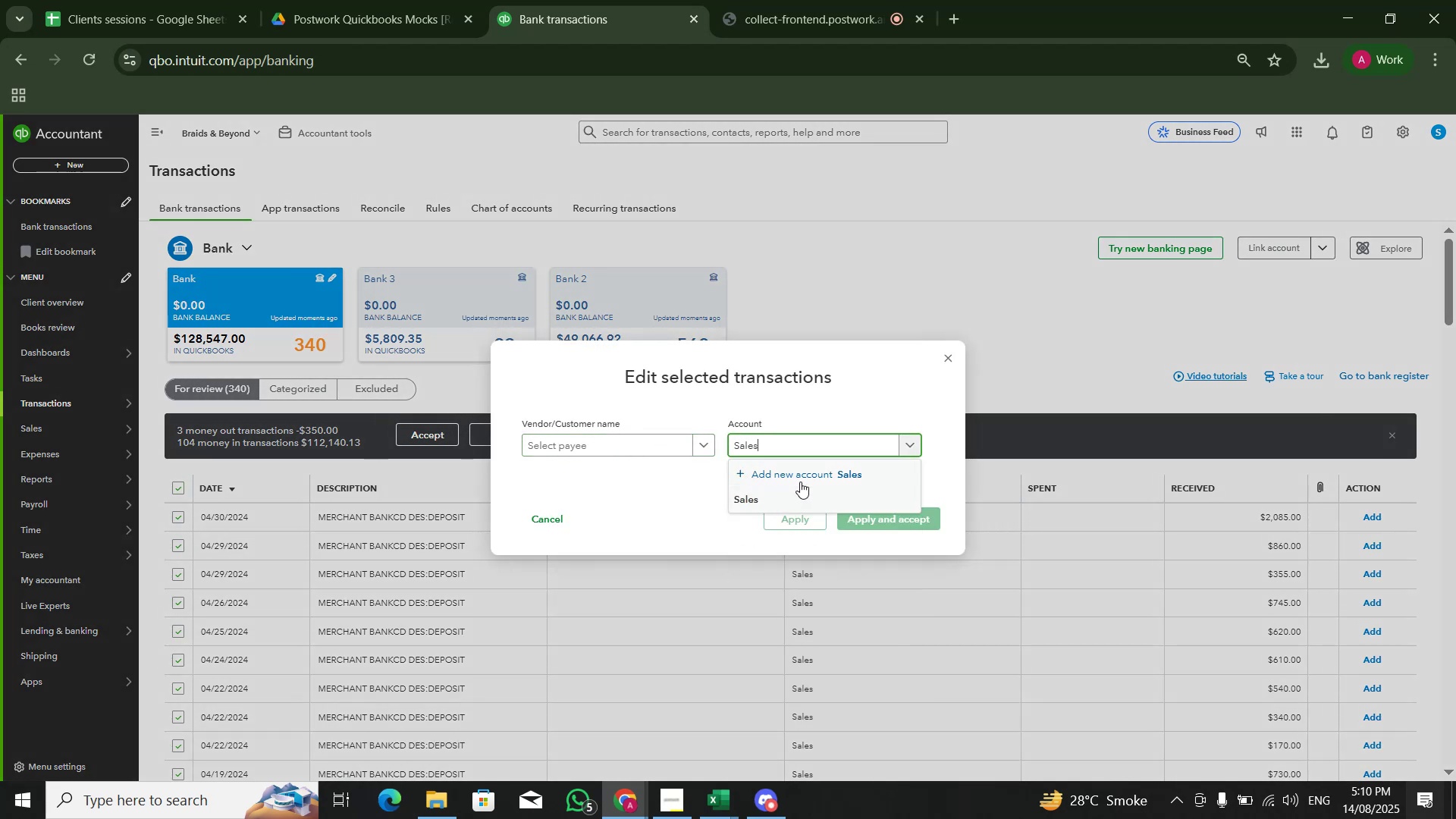 
left_click([805, 500])
 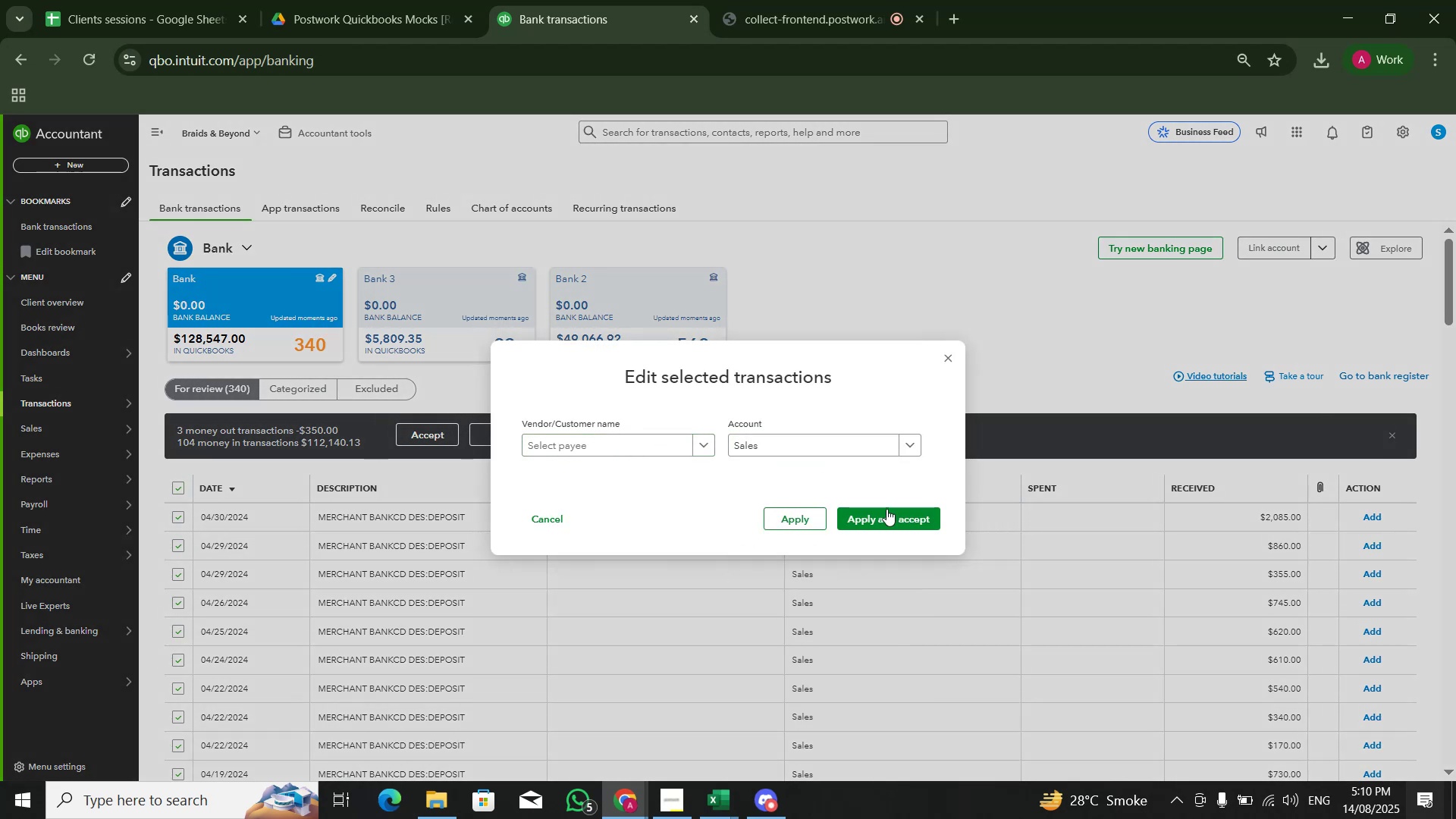 
left_click([886, 510])
 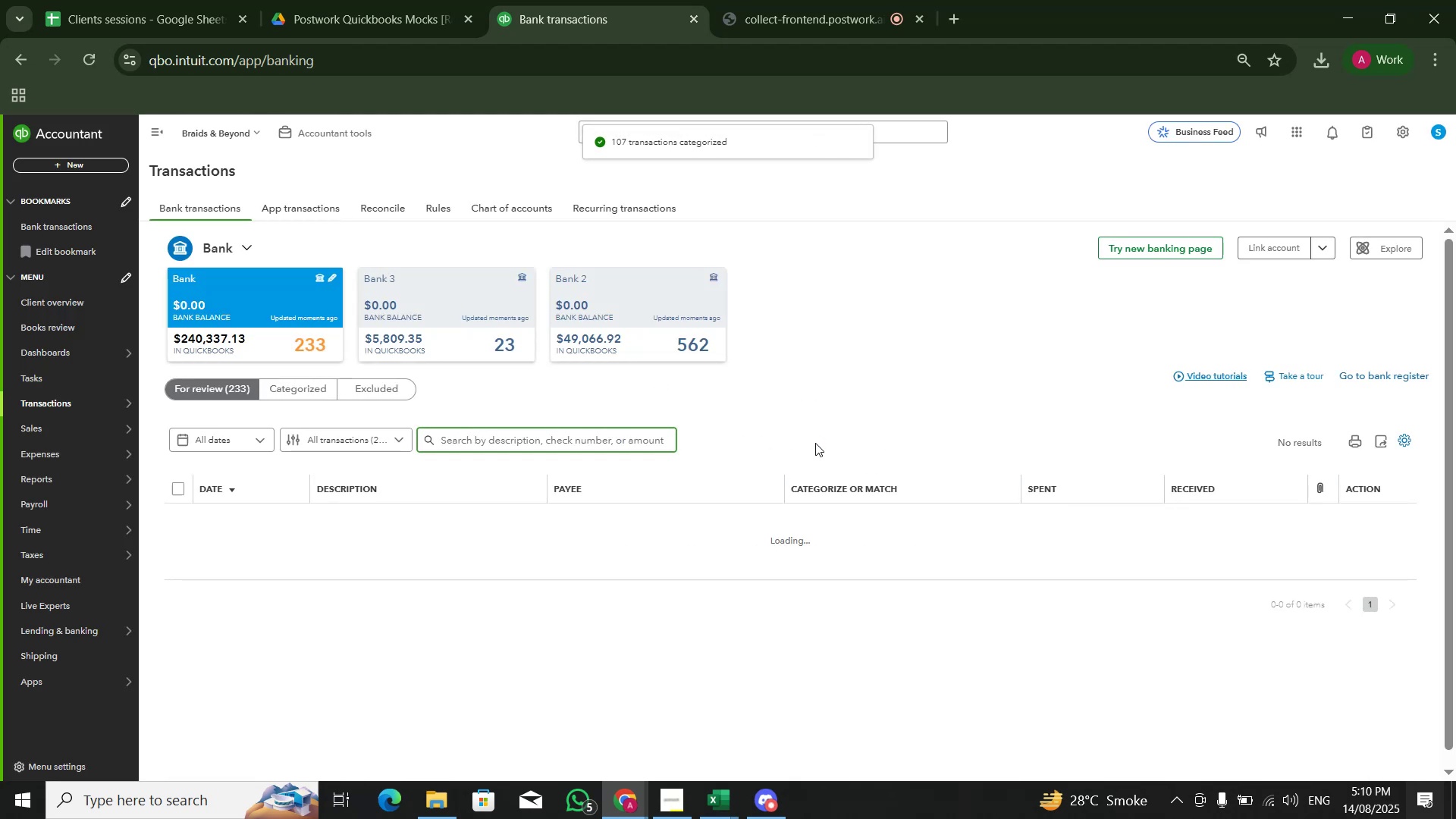 
wait(25.87)
 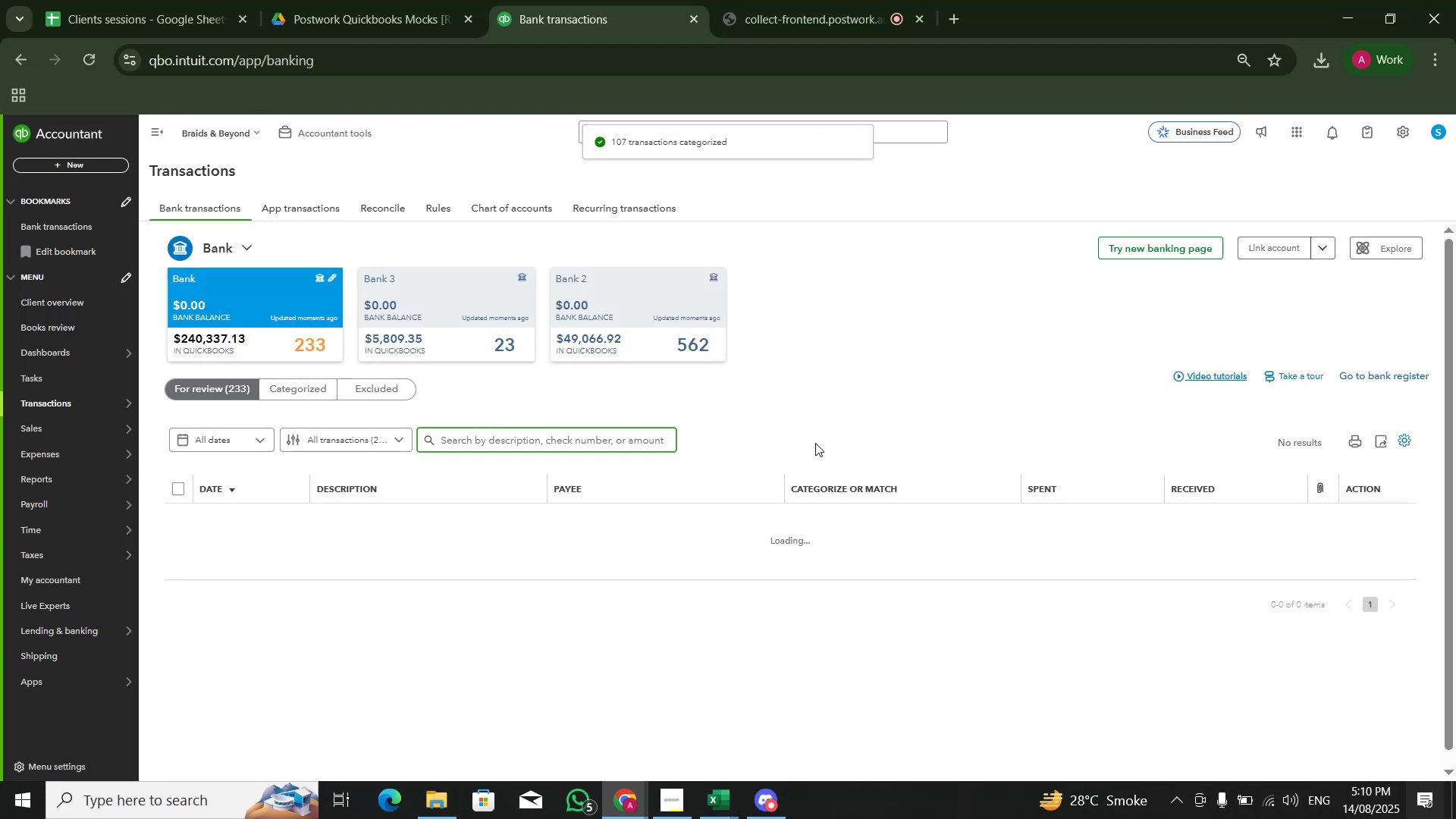 
left_click_drag(start_coordinate=[319, 442], to_coordinate=[314, 440])
 